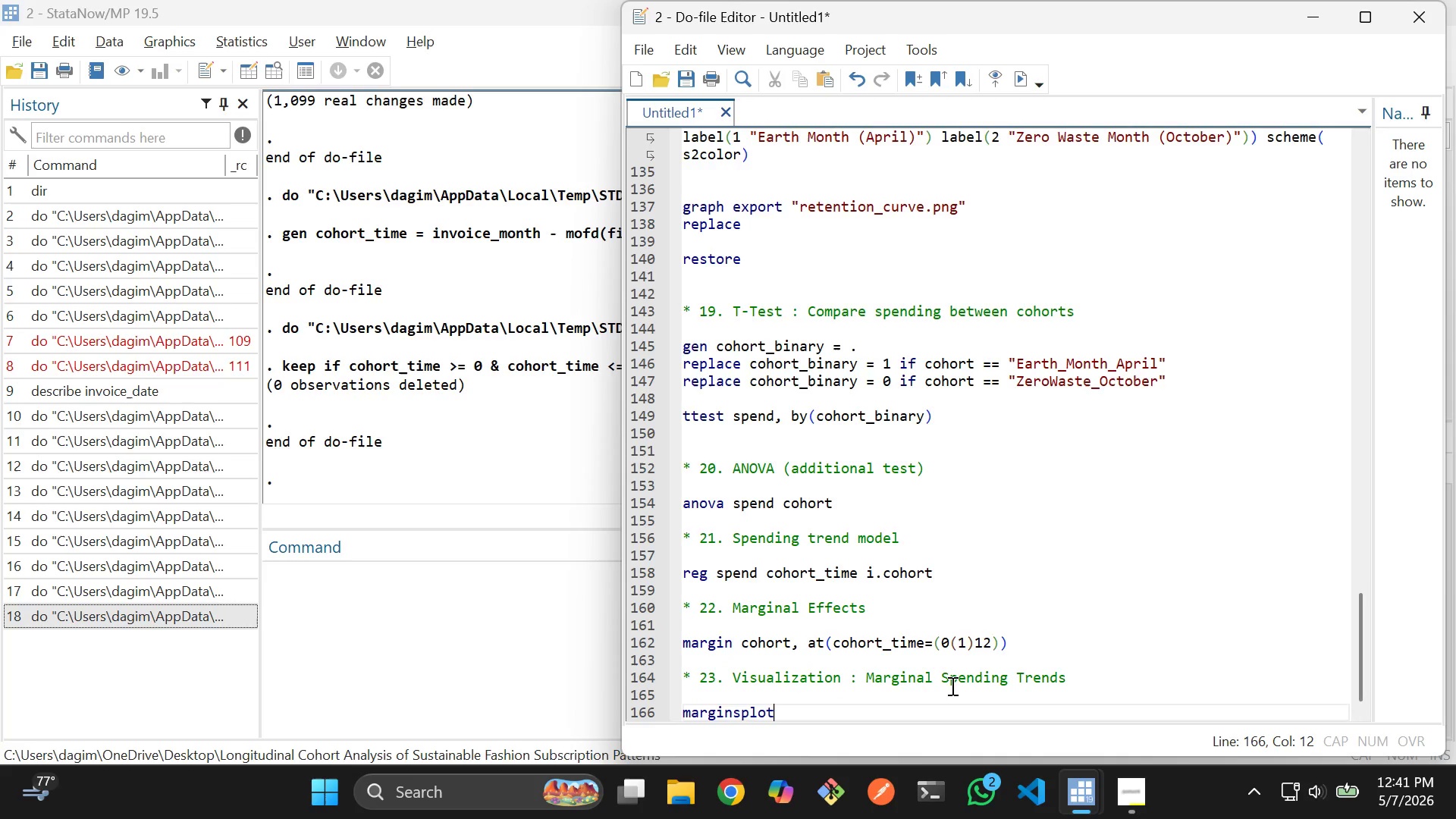 
key(Enter)
 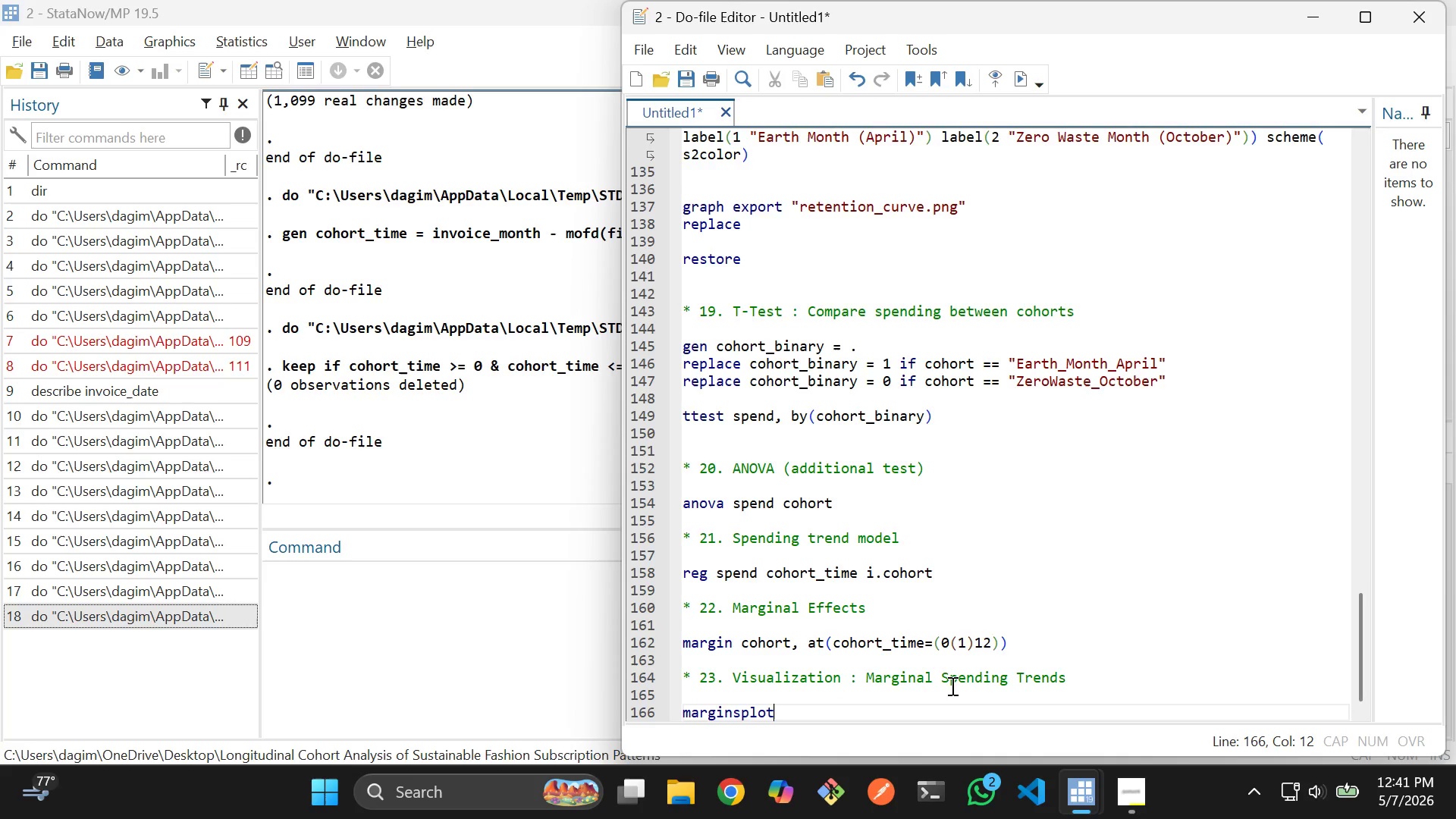 
type(, title)
 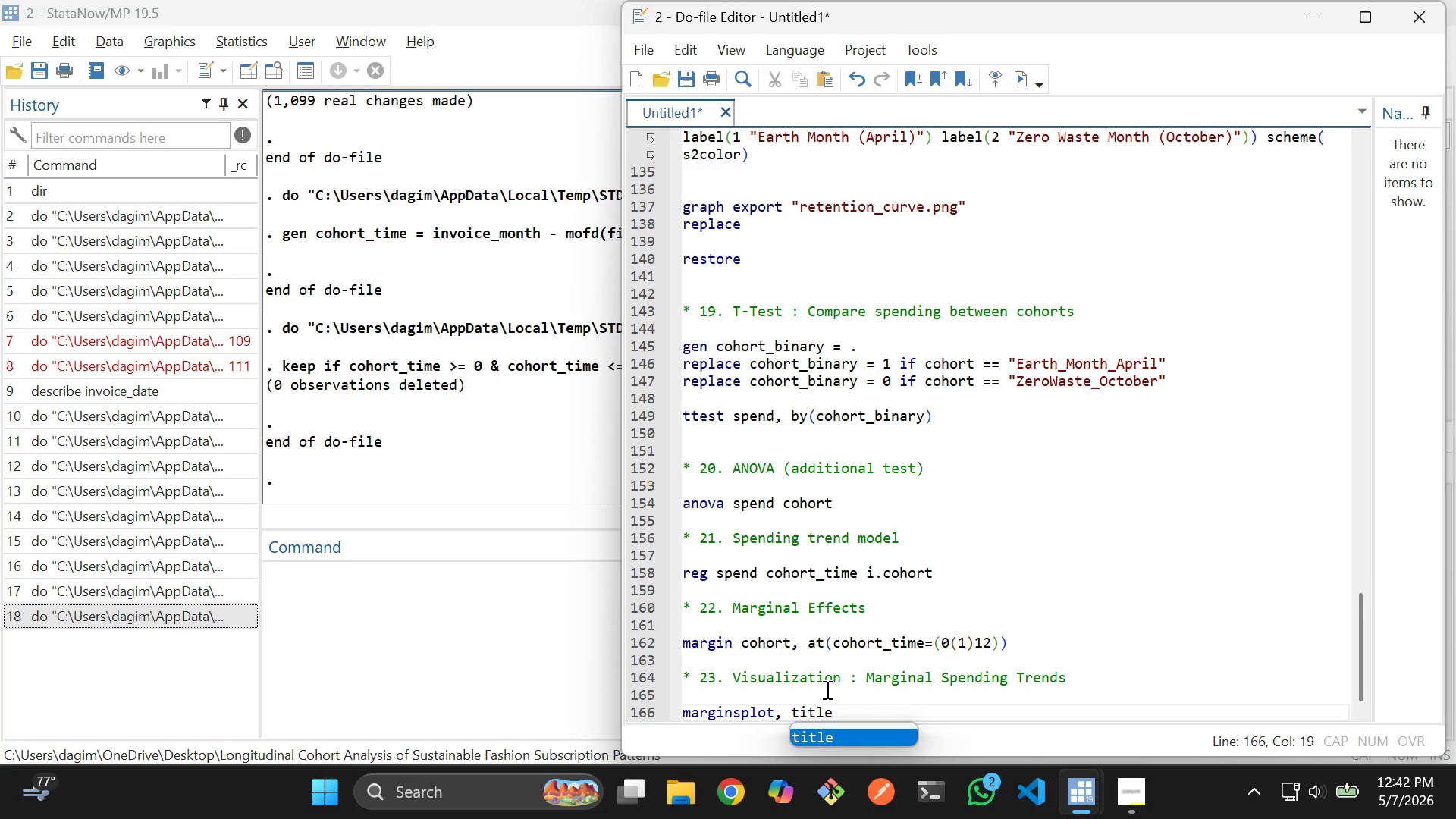 
wait(14.36)
 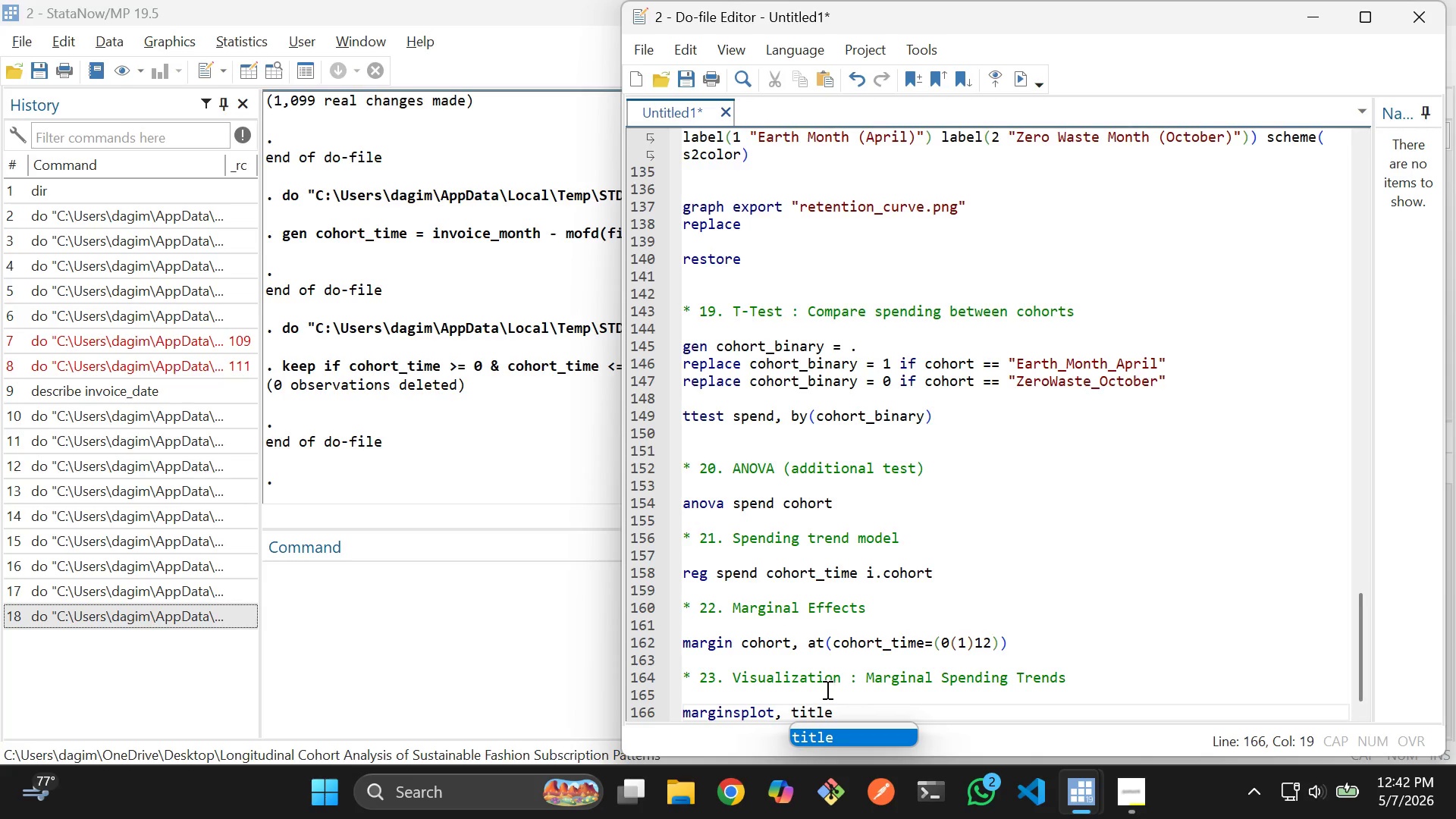 
left_click([874, 704])
 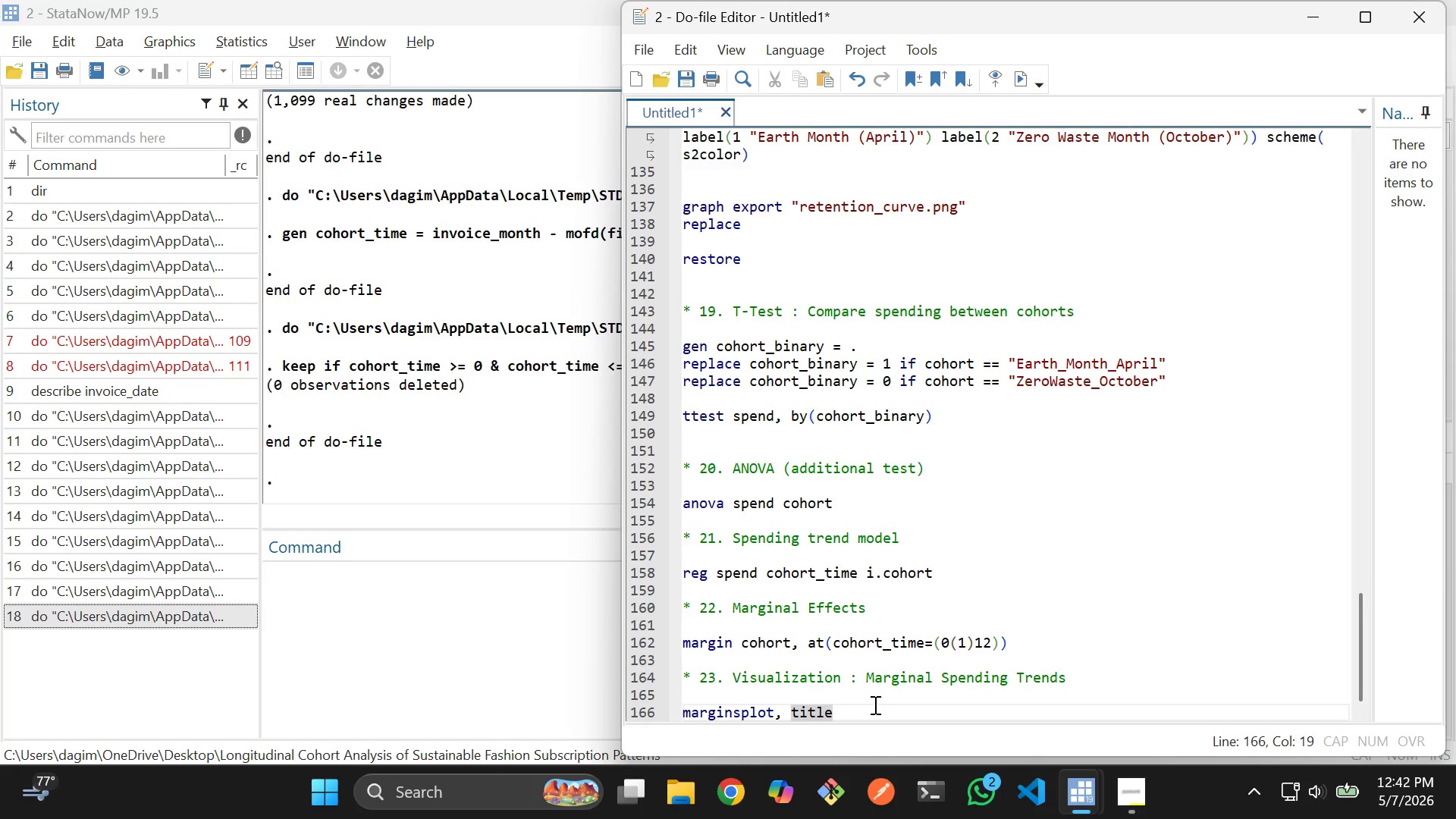 
type(("Predicted Spending Trends Over Time)
 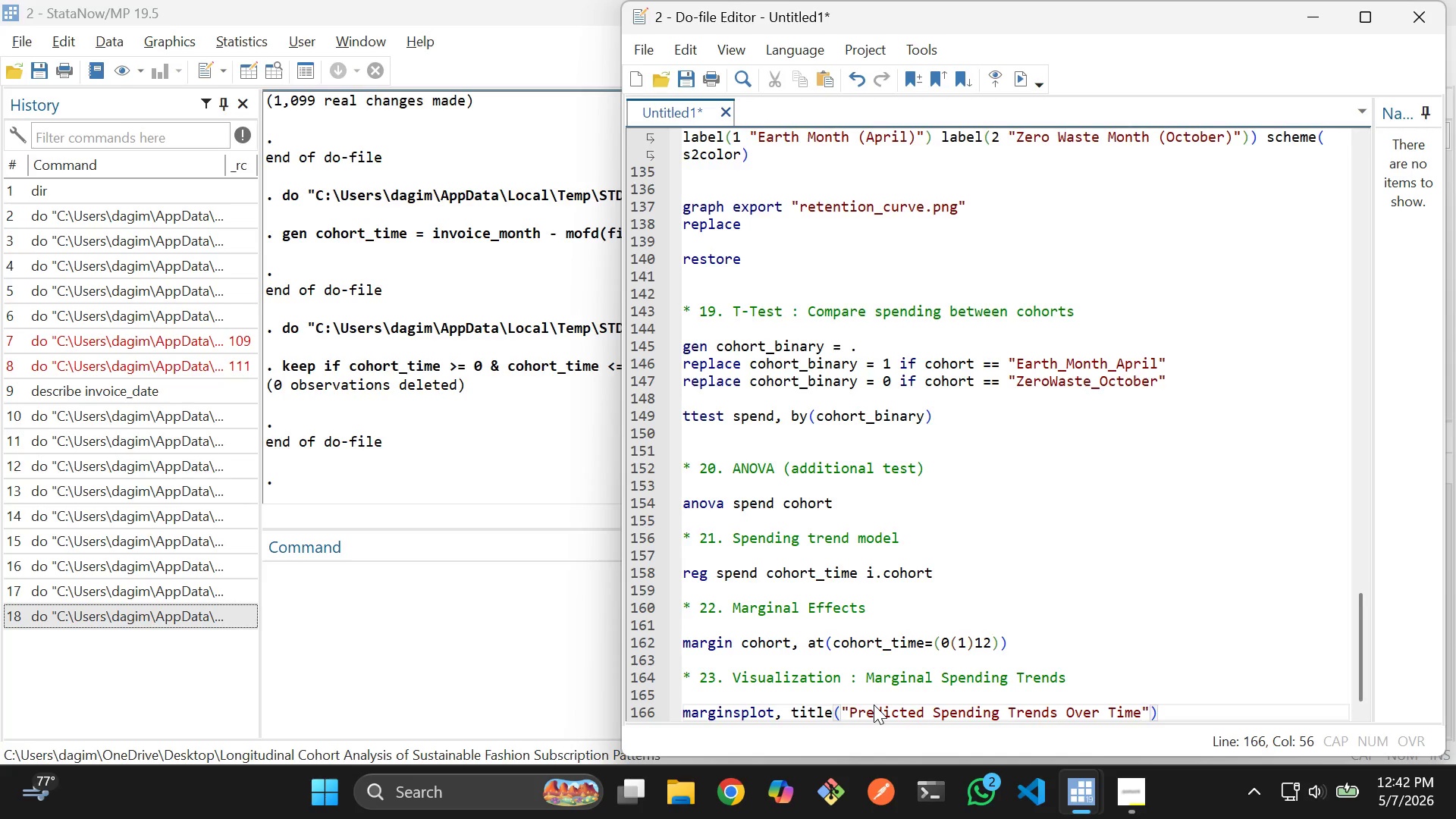 
key(ArrowRight)
 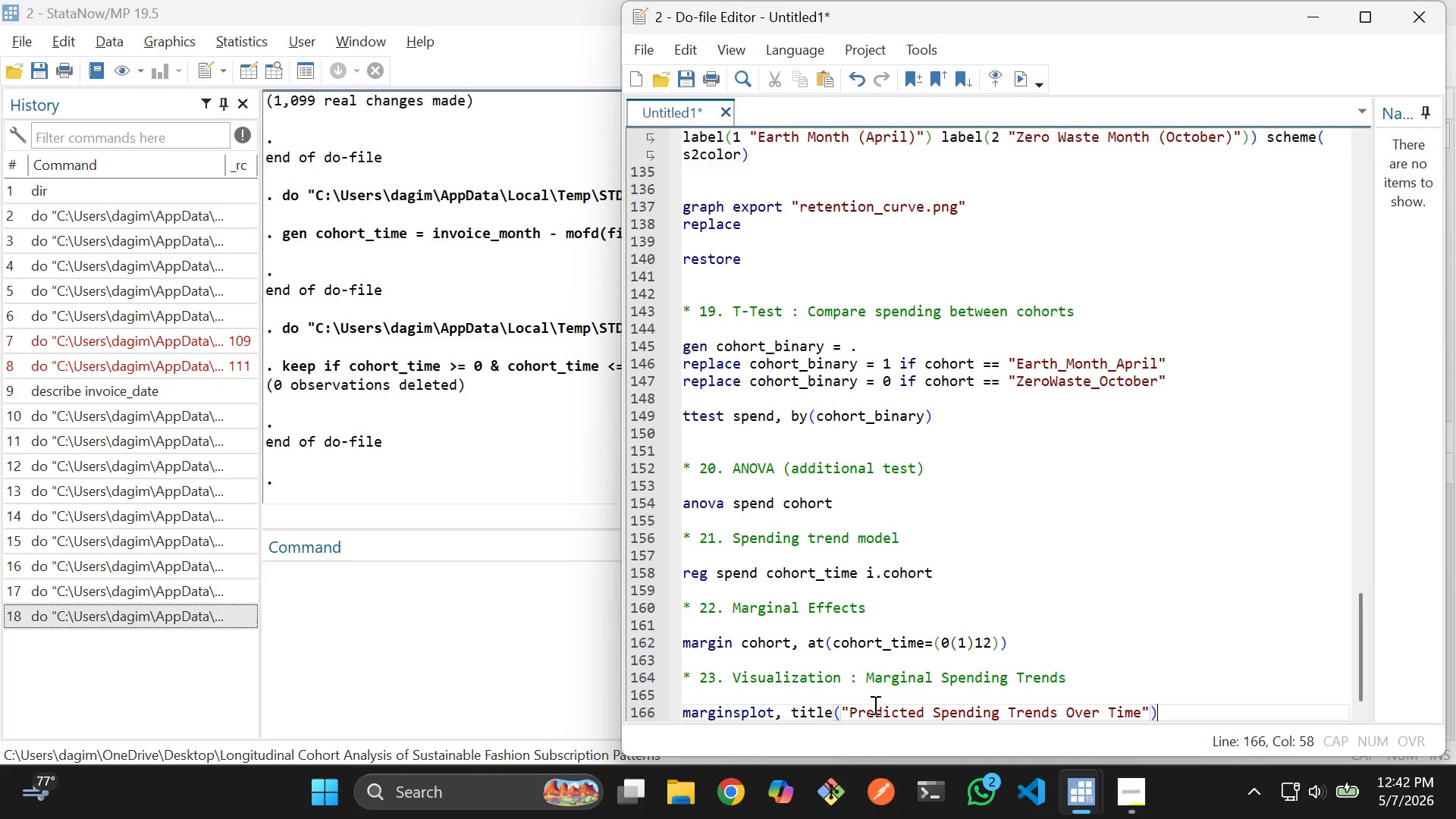 
key(ArrowRight)
 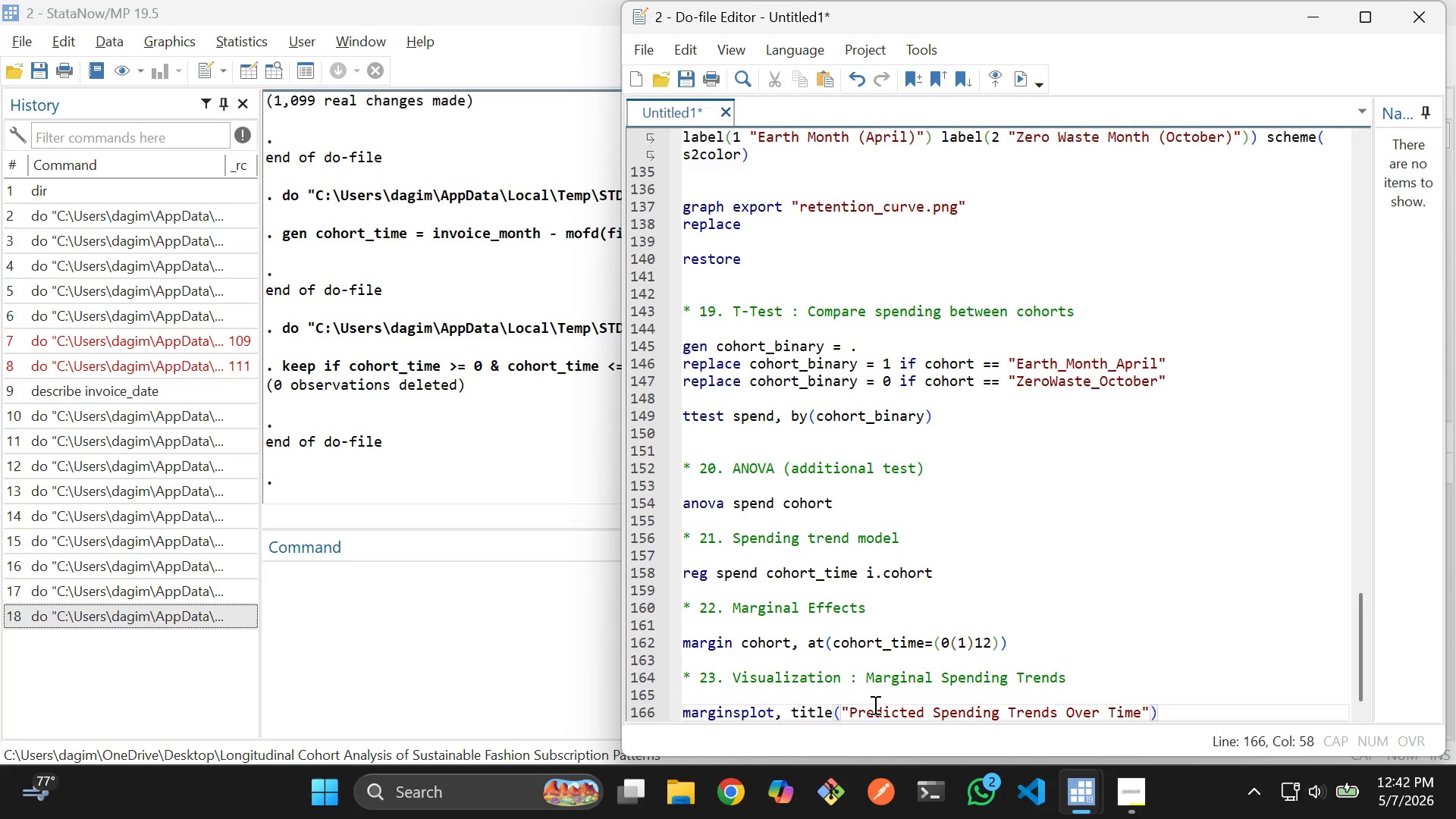 
type( xtitle("m)
key(Backspace)
type(Months Since a)
key(Backspace)
type(Acquisition)
 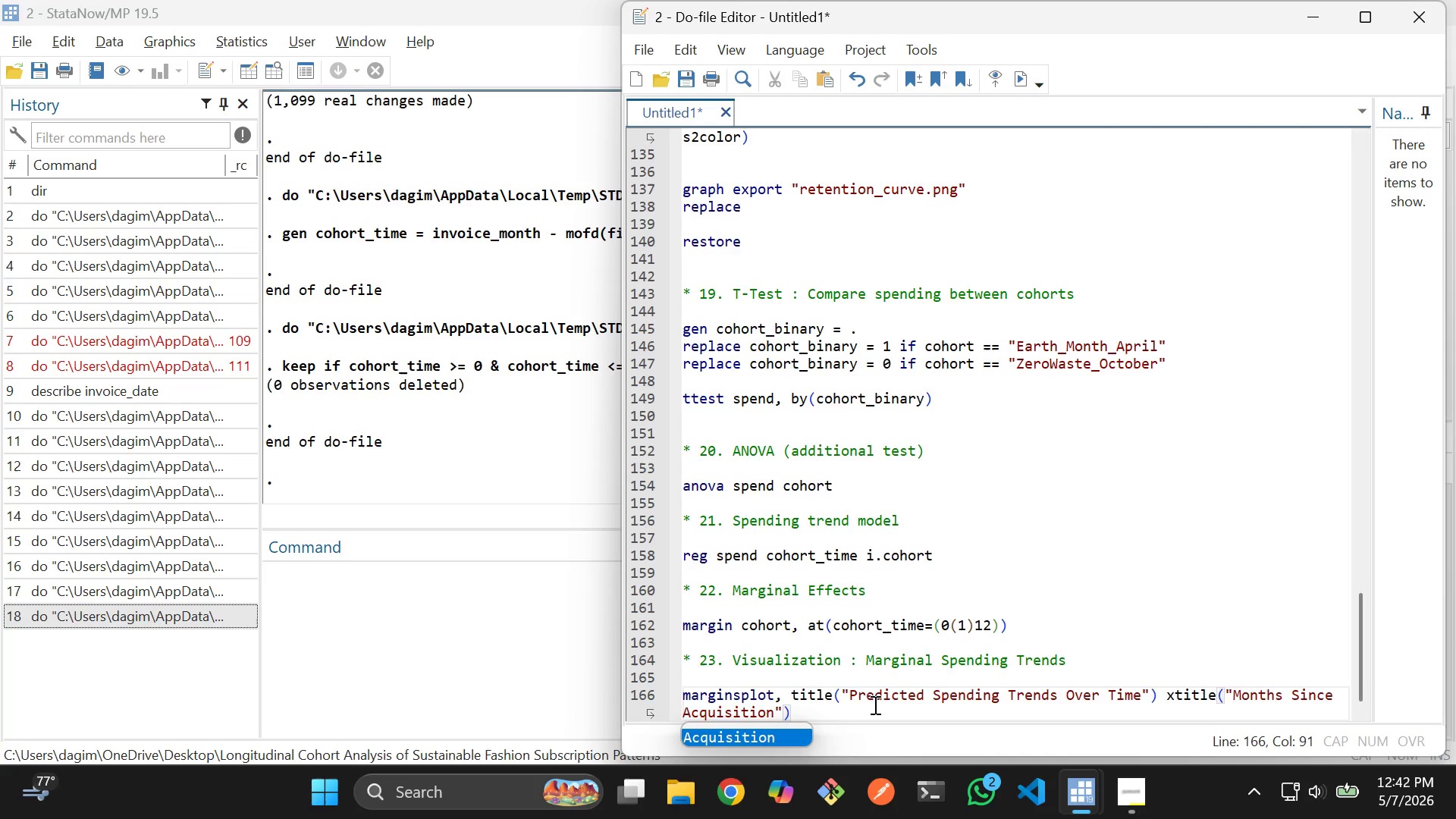 
key(ArrowRight)
 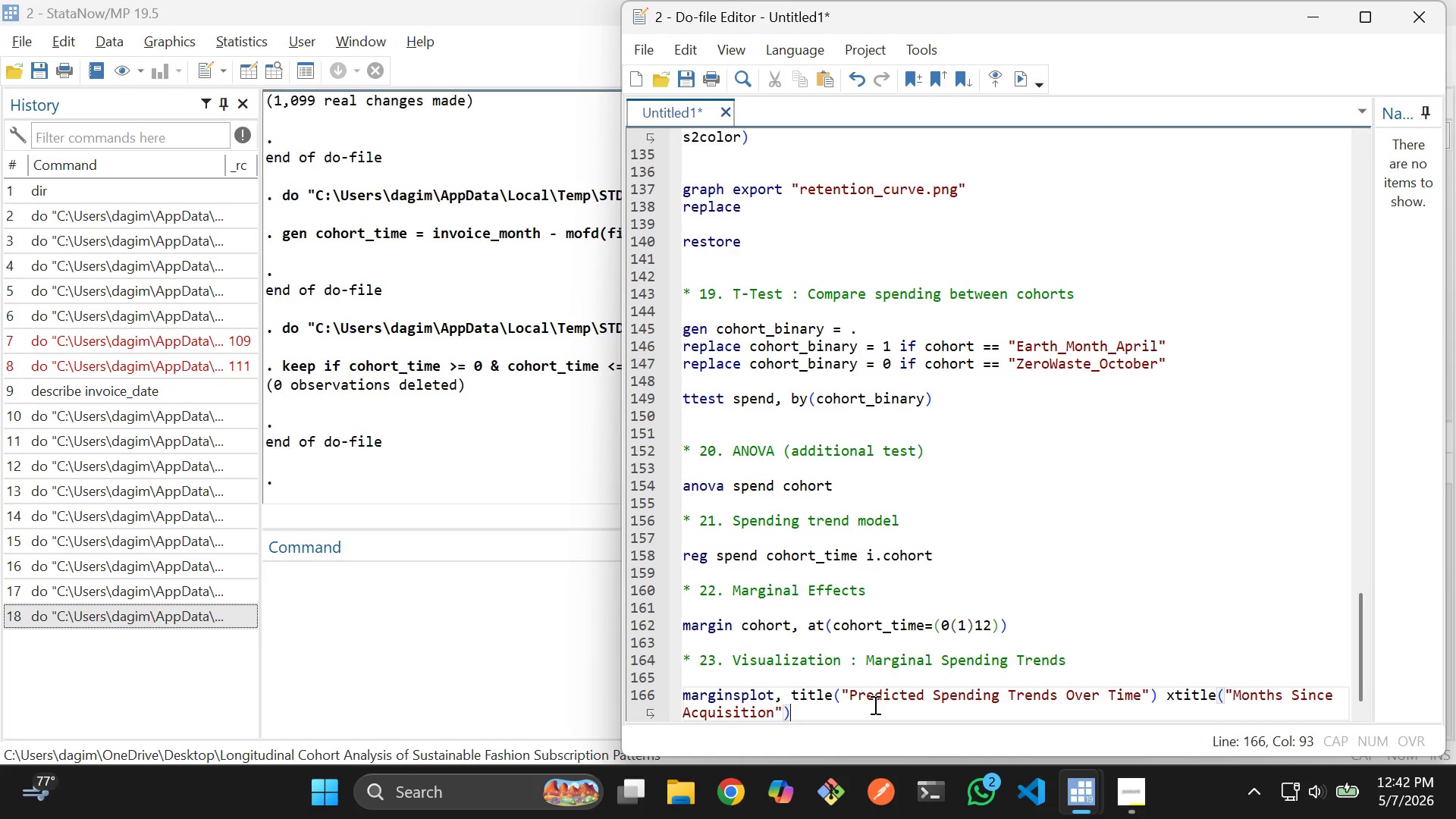 
key(ArrowRight)
 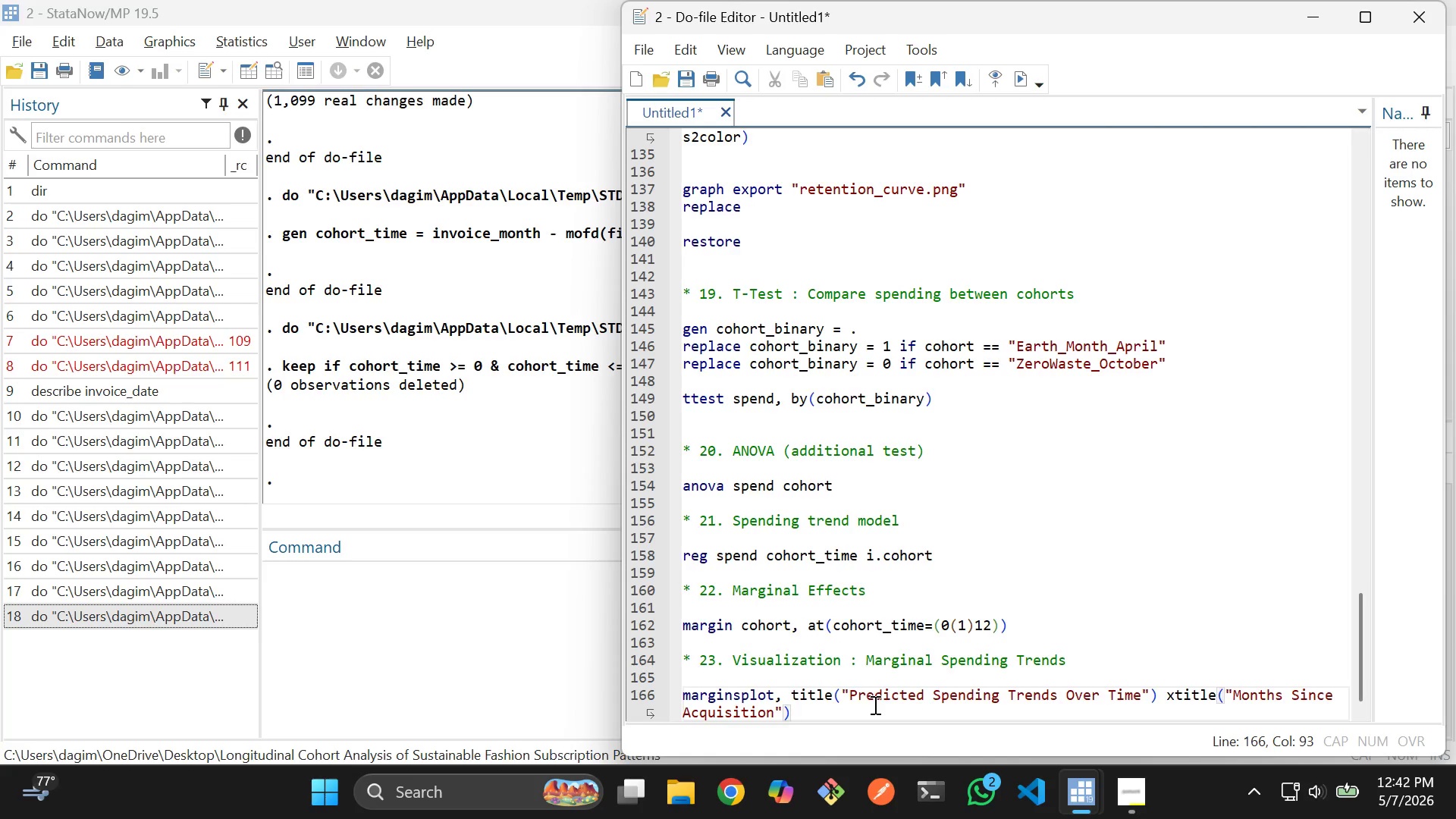 
type( ytitle("Predicted Monthly sp)
key(Backspace)
key(Backspace)
type(Spend)
 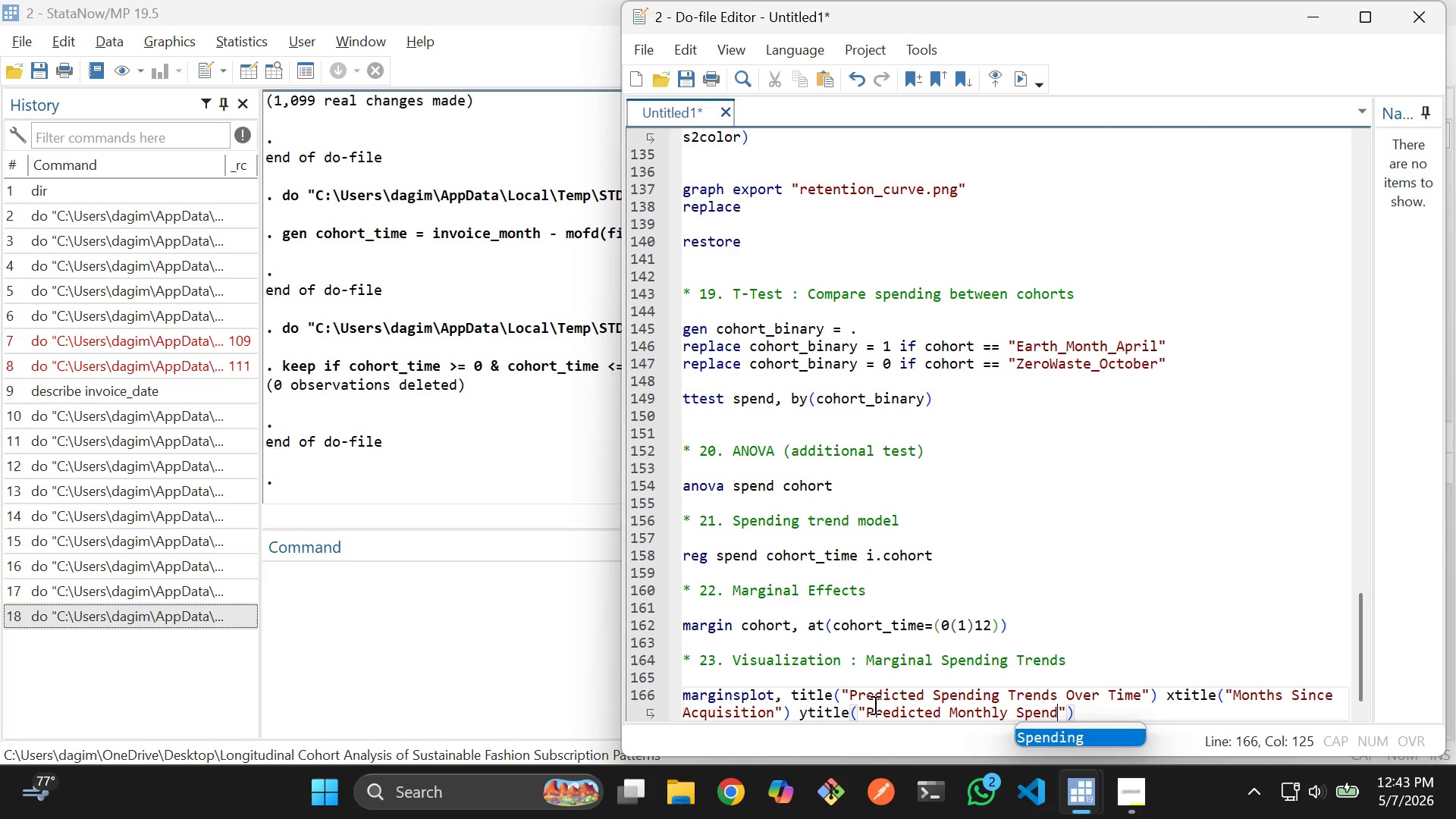 
key(ArrowRight)
 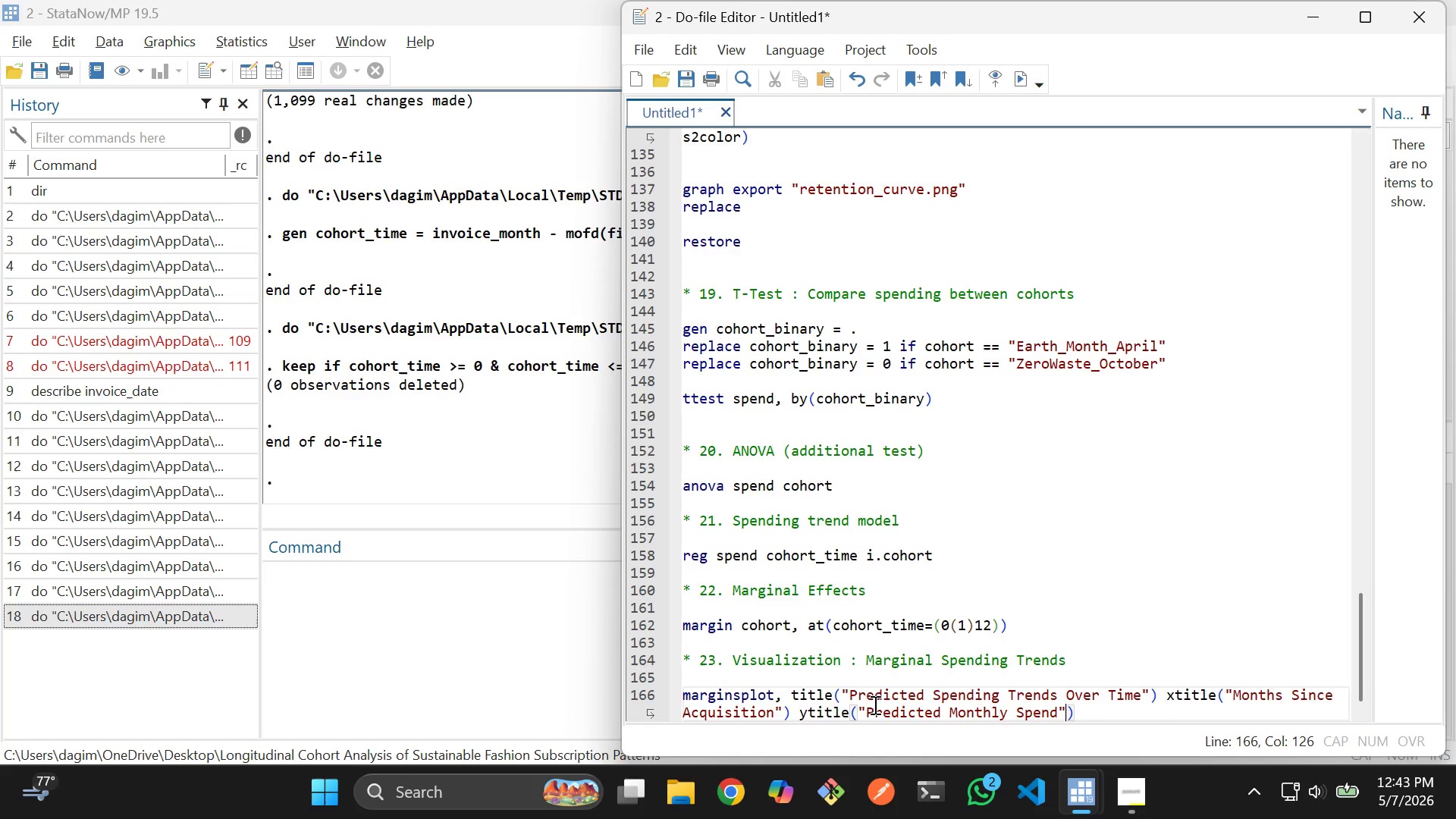 
key(ArrowRight)
 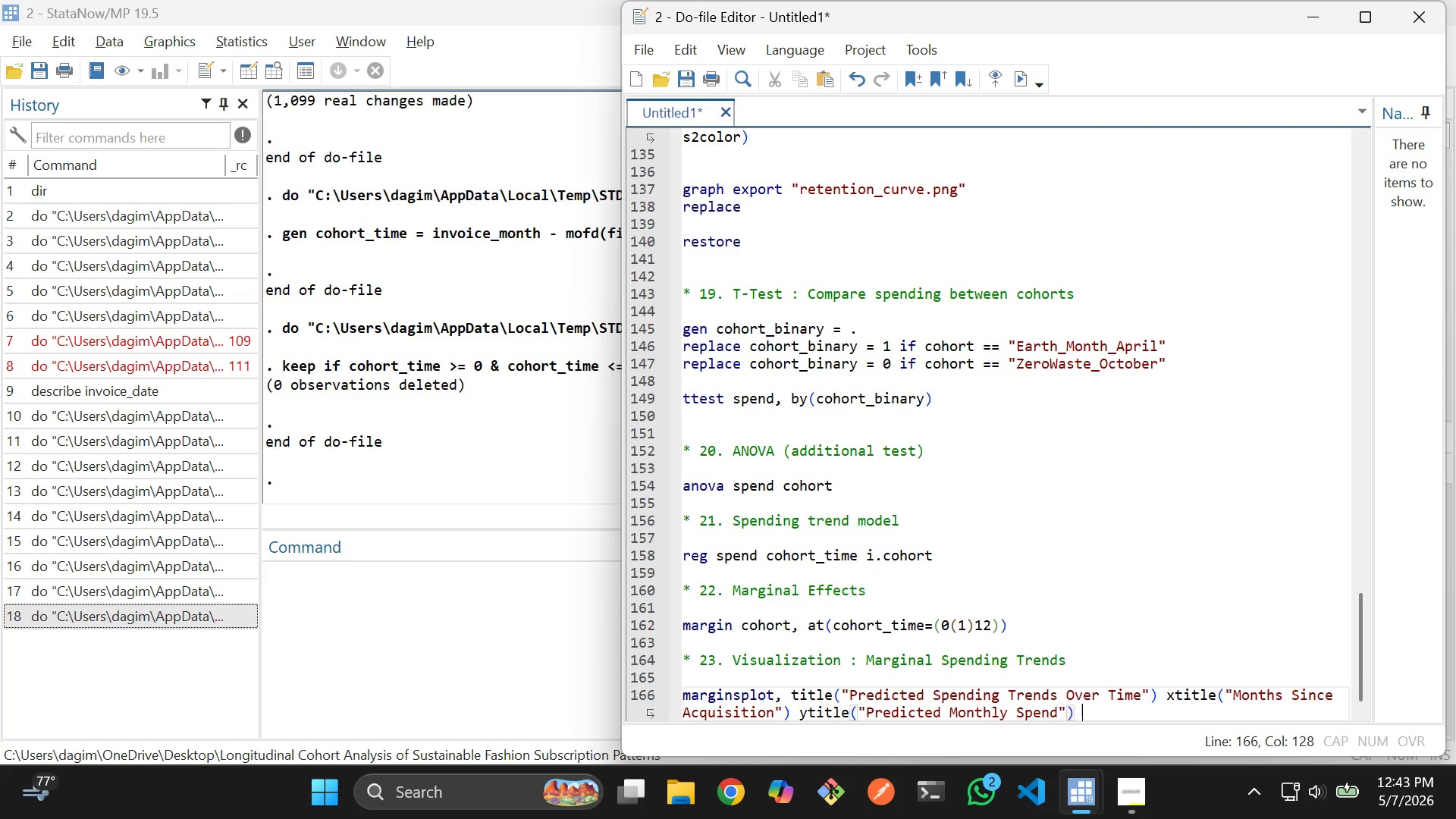 
type( sche,e()
key(Backspace)
key(Backspace)
key(Backspace)
type(me(s2color)
 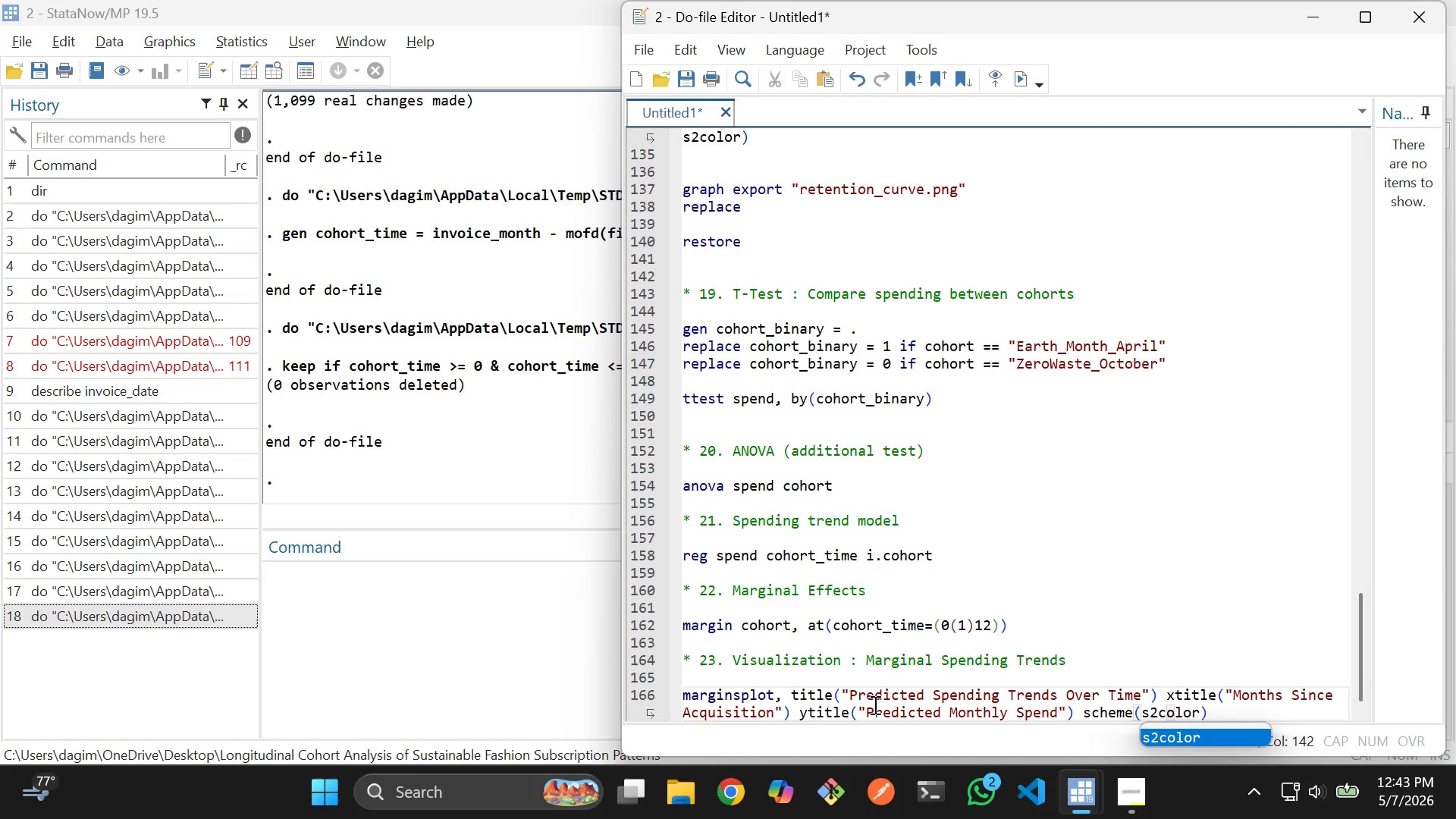 
key(ArrowRight)
 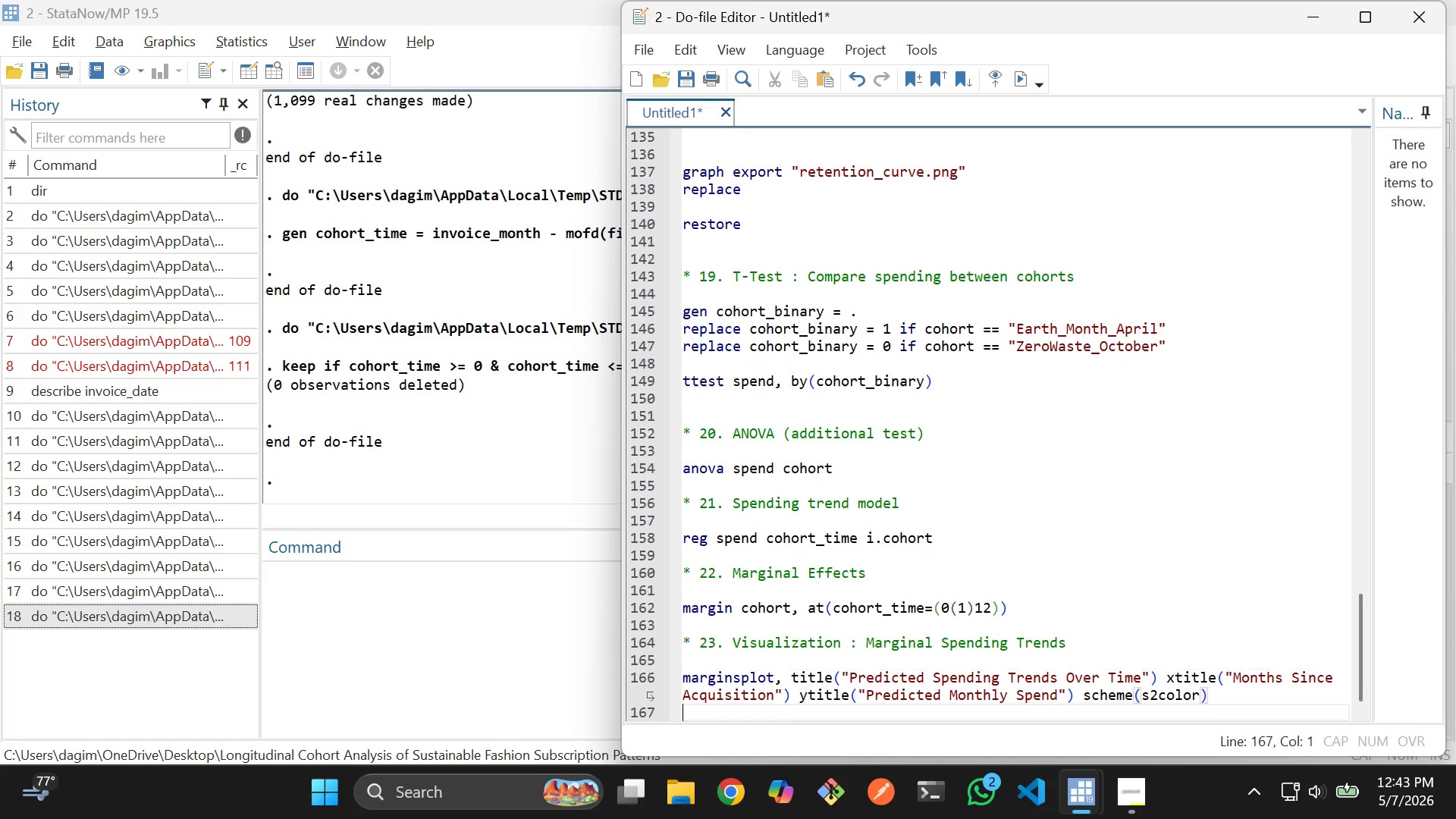 
key(Enter)
 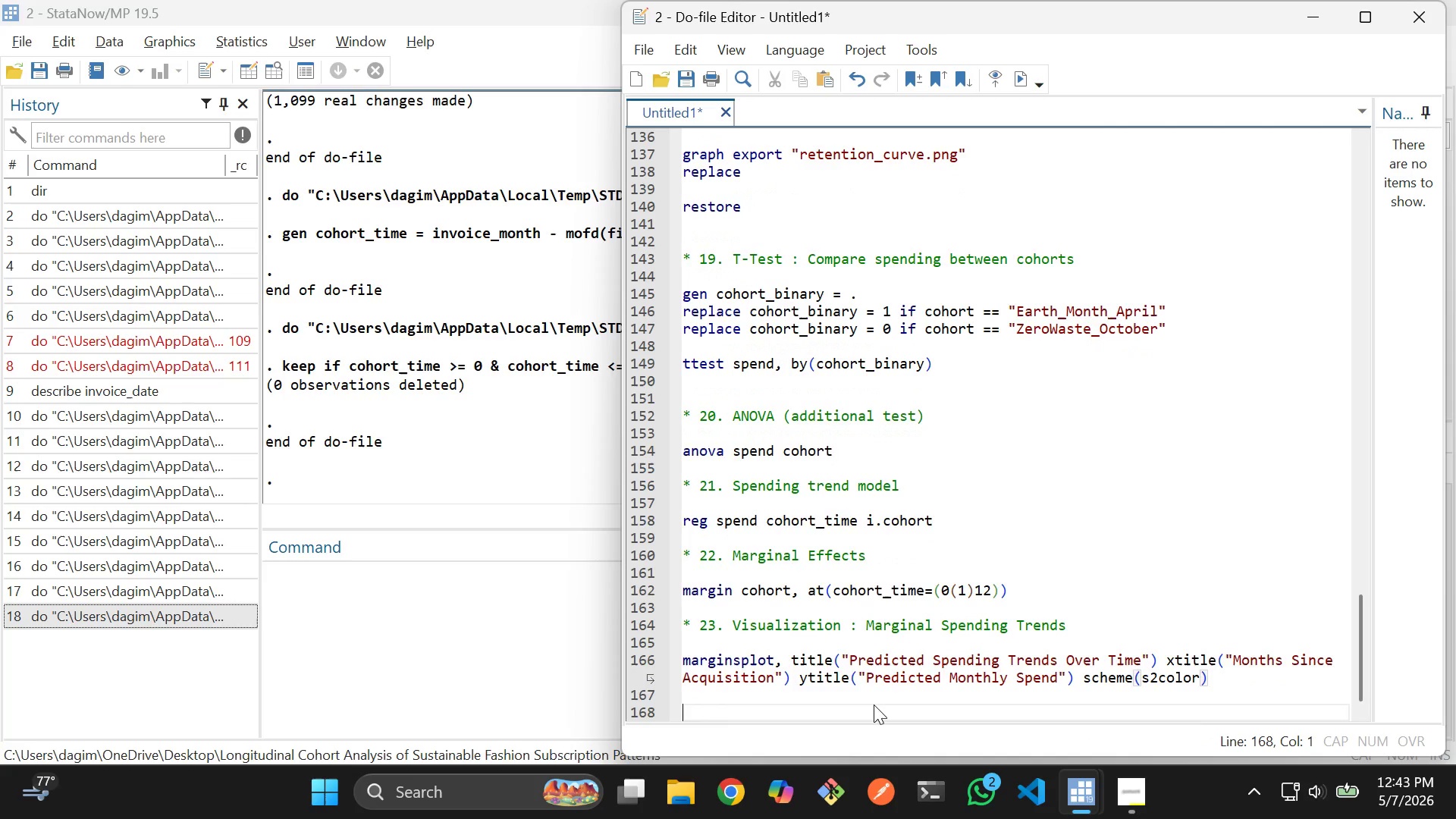 
key(Enter)
 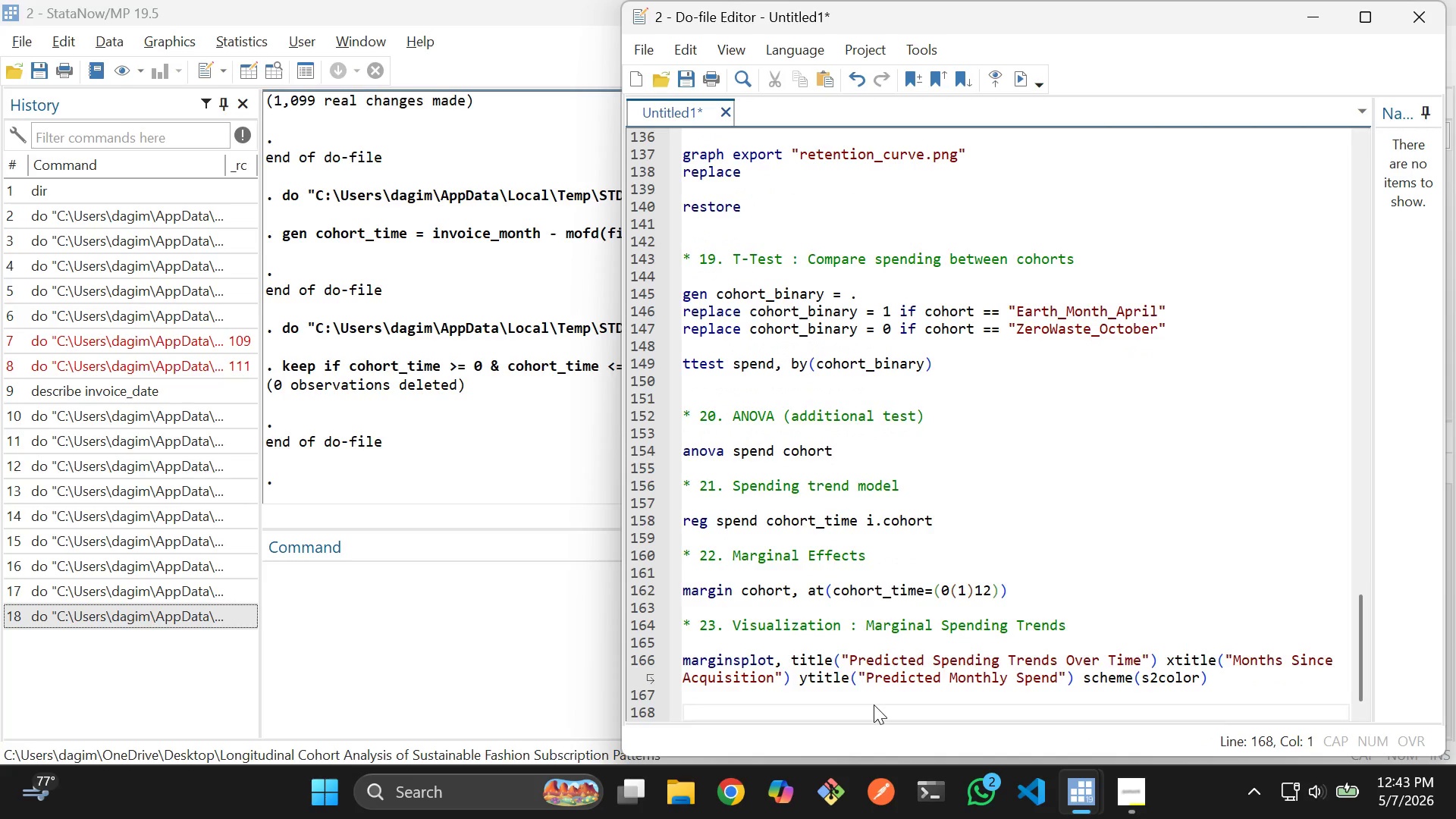 
type(grpah)
key(Backspace)
key(Backspace)
type(a)
key(Backspace)
key(Backspace)
type(apg )
key(Backspace)
key(Backspace)
type(h export "spending_trn)
key(Backspace)
type(ends.png)
 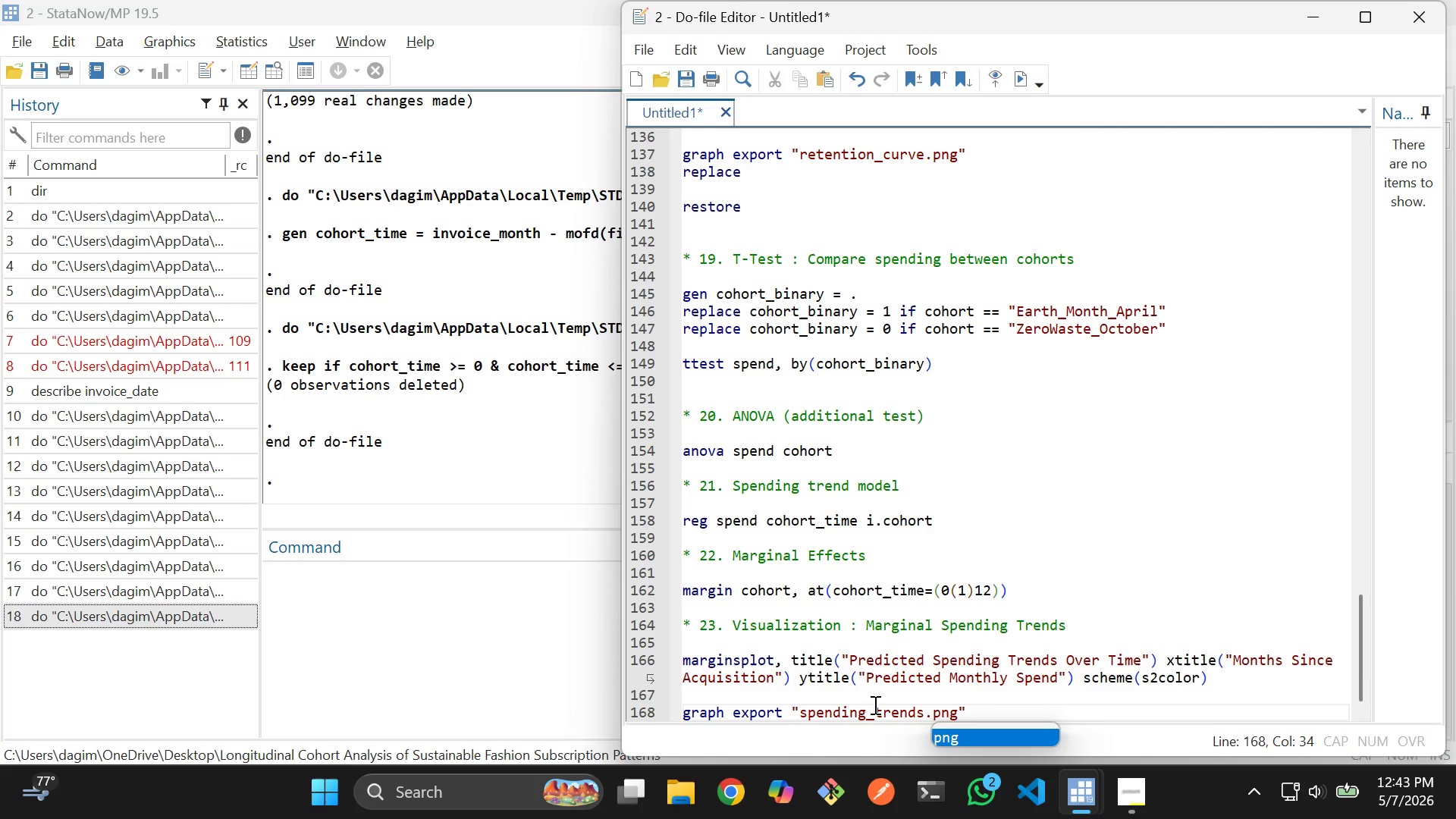 
key(ArrowRight)
 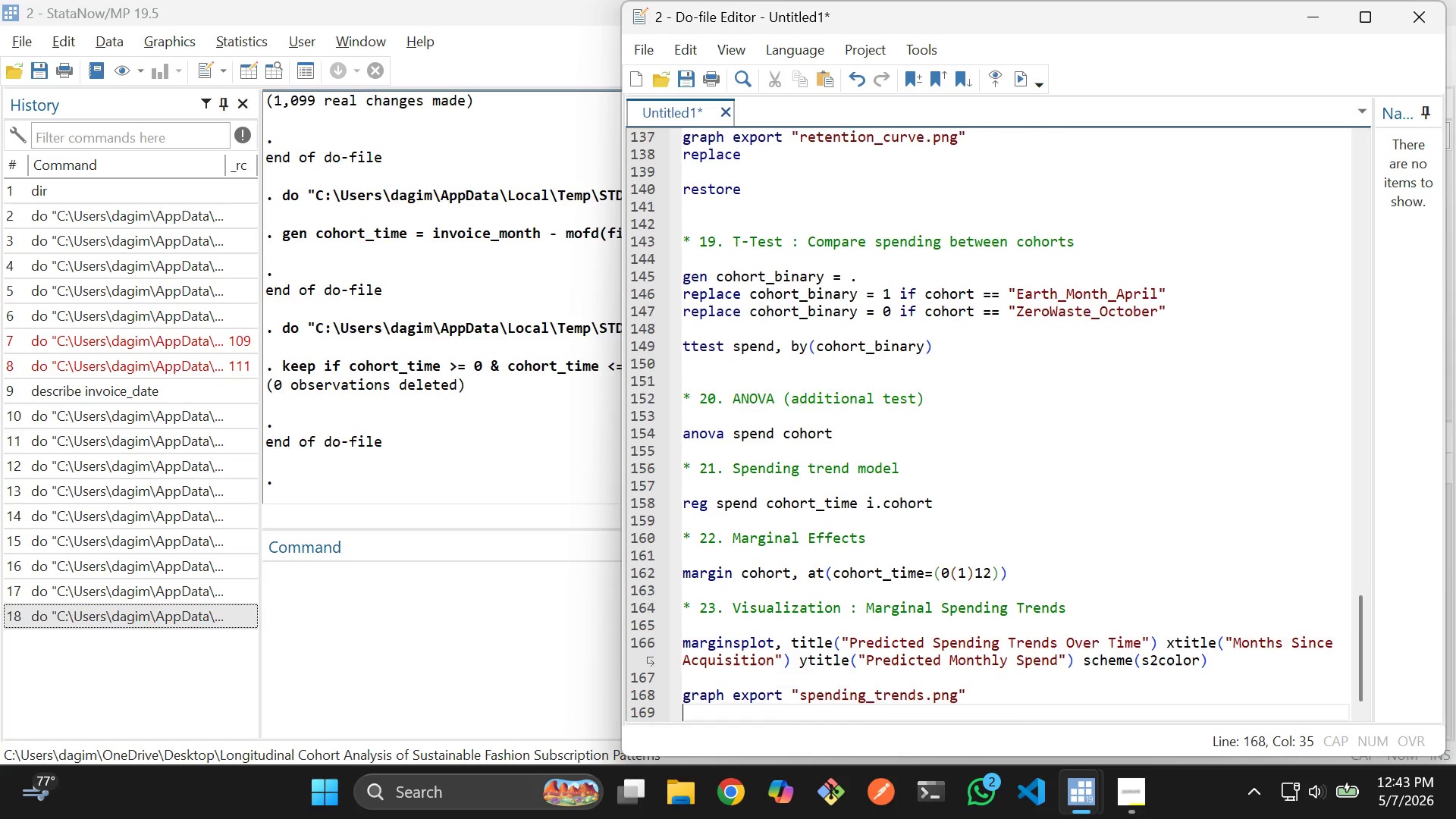 
key(Enter)
 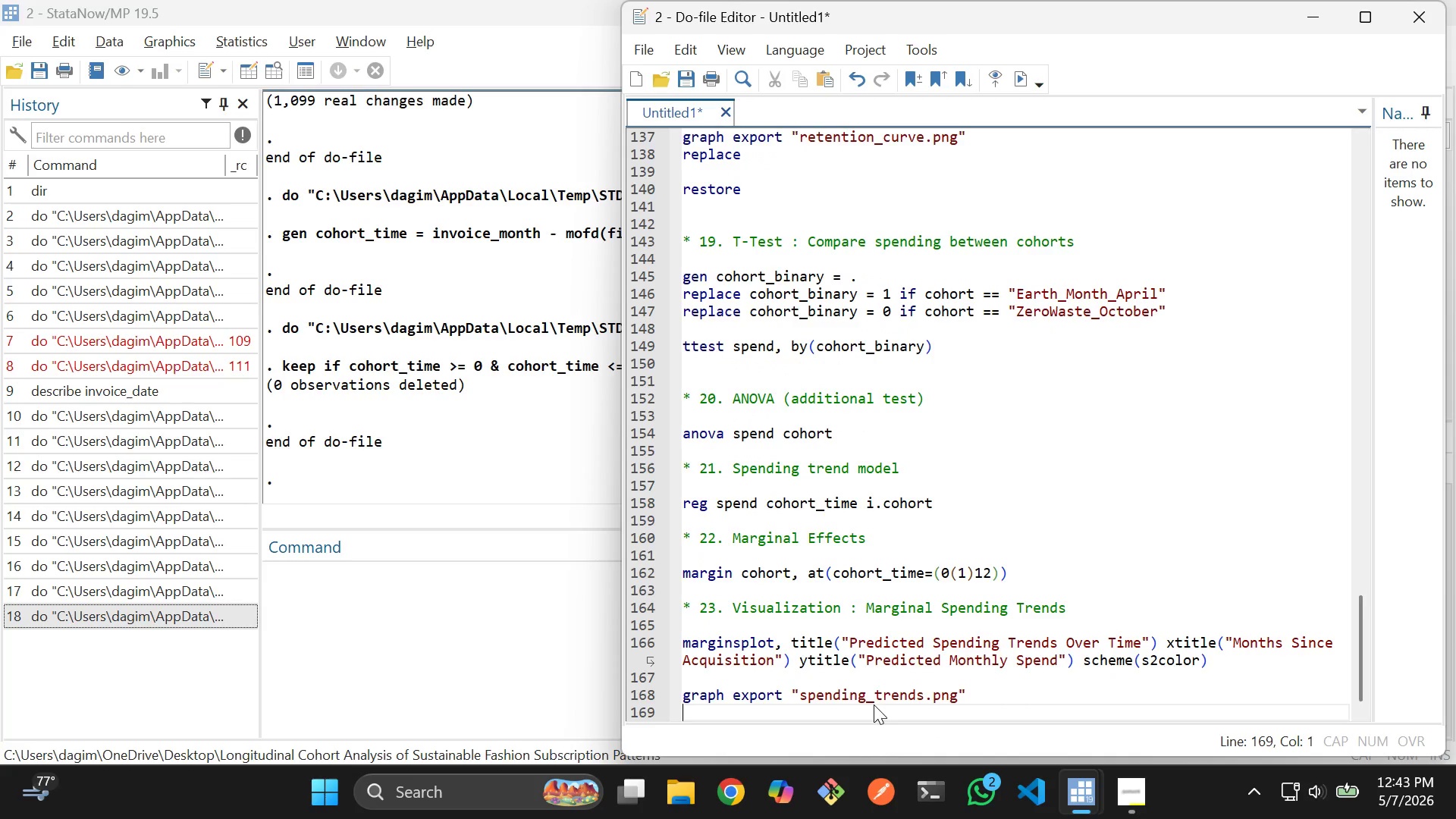 
type(replace)
 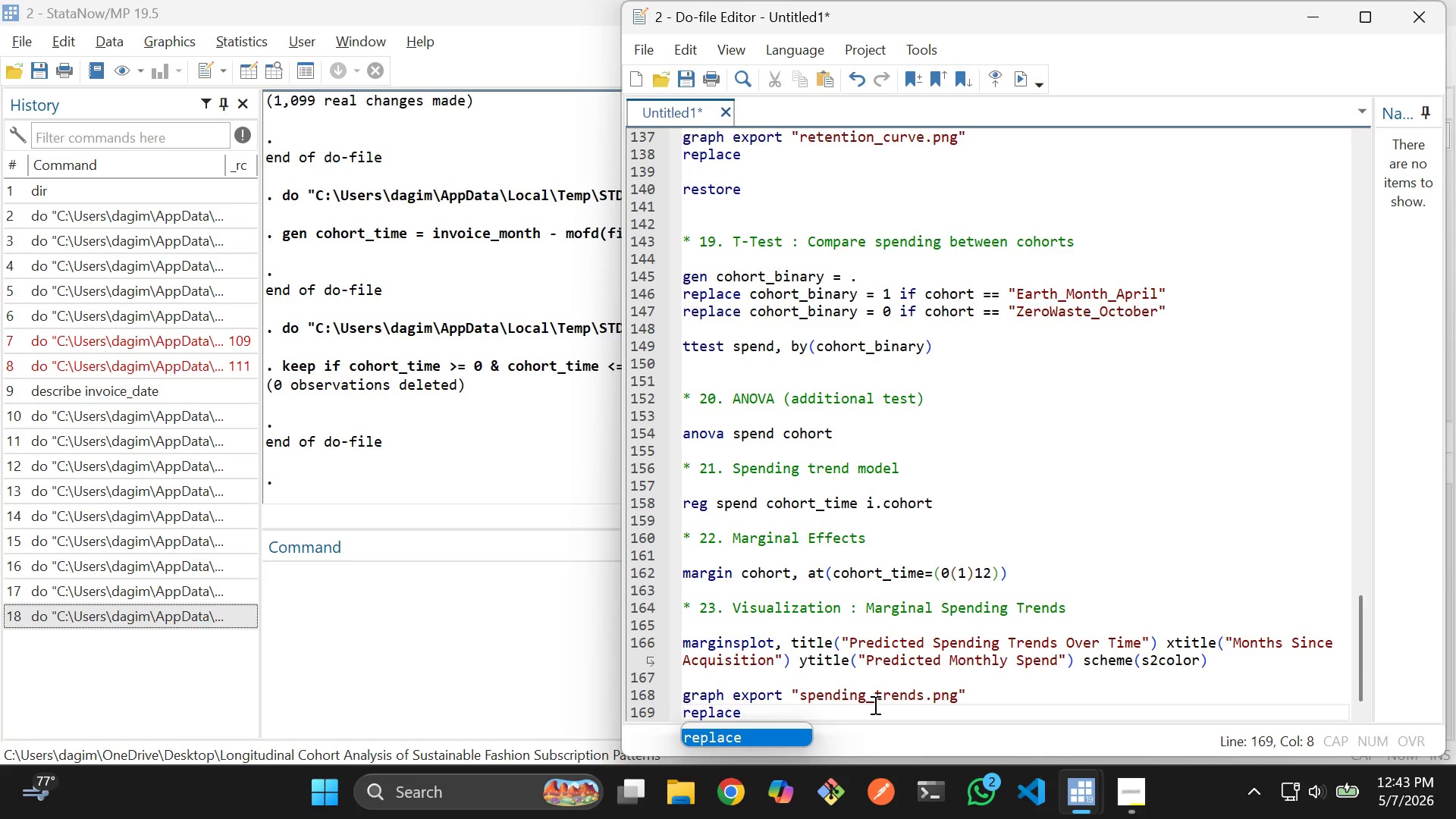 
key(Enter)
 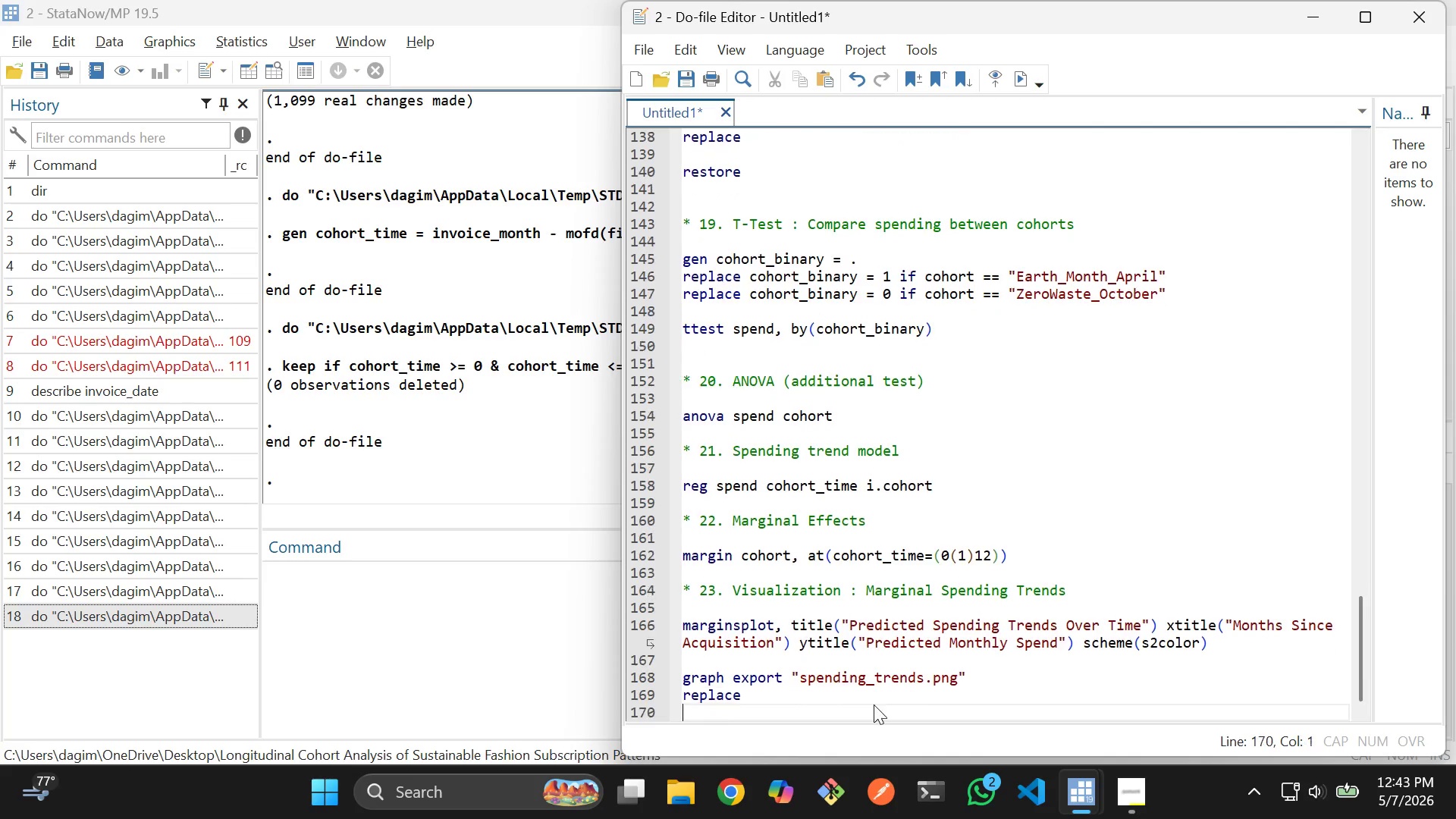 
key(Enter)
 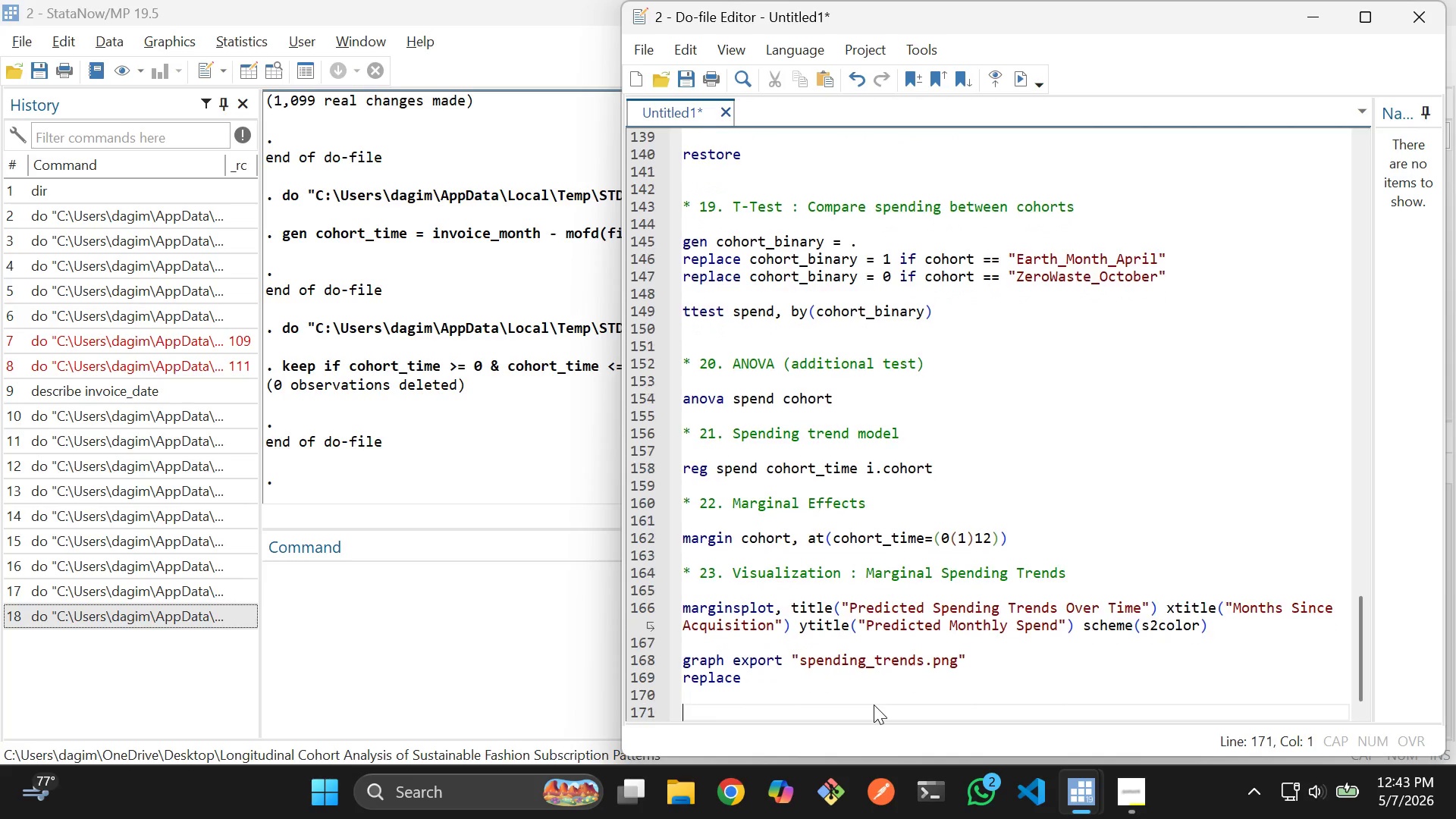 
key(Enter)
 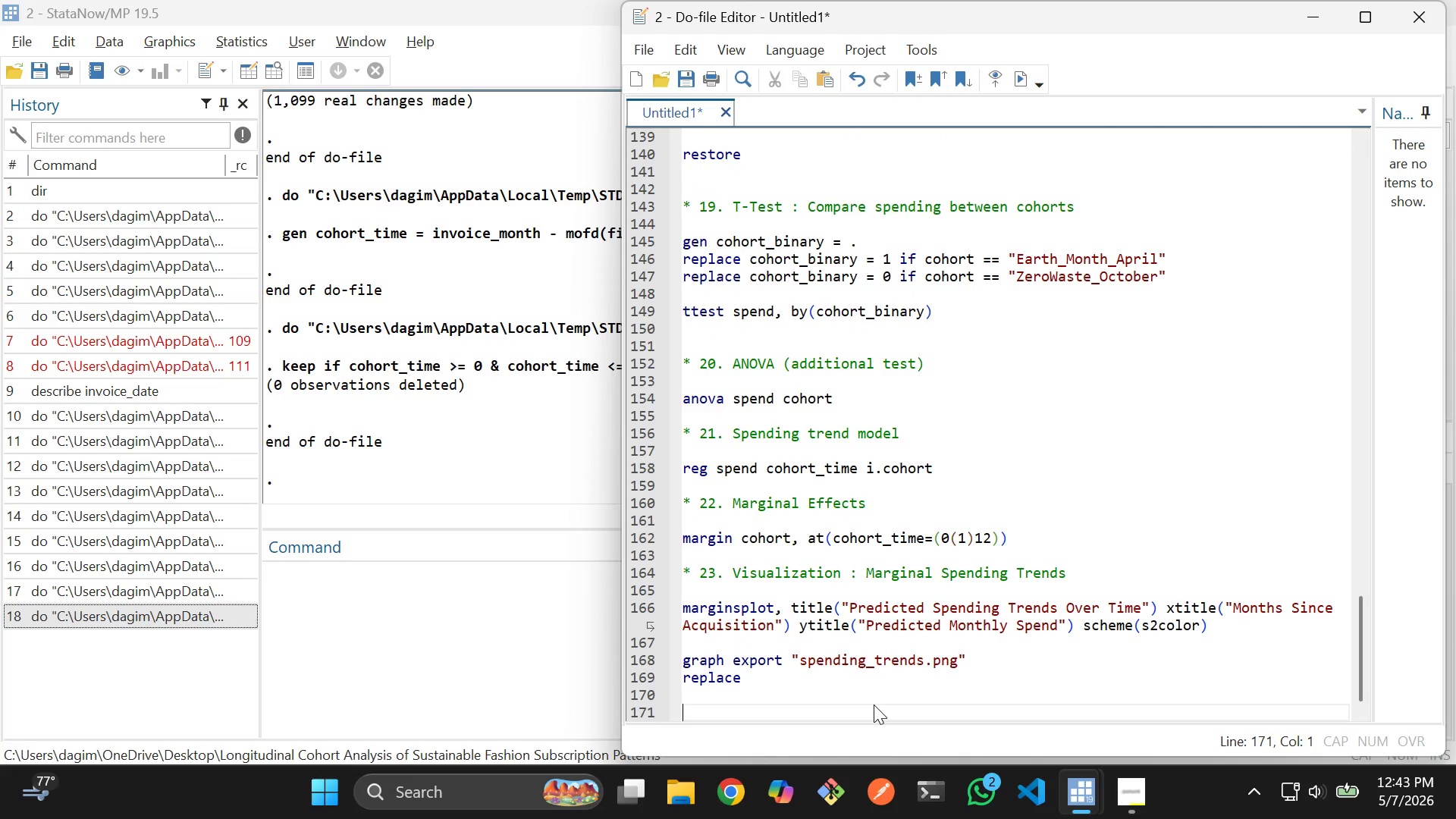 
type(*24)
 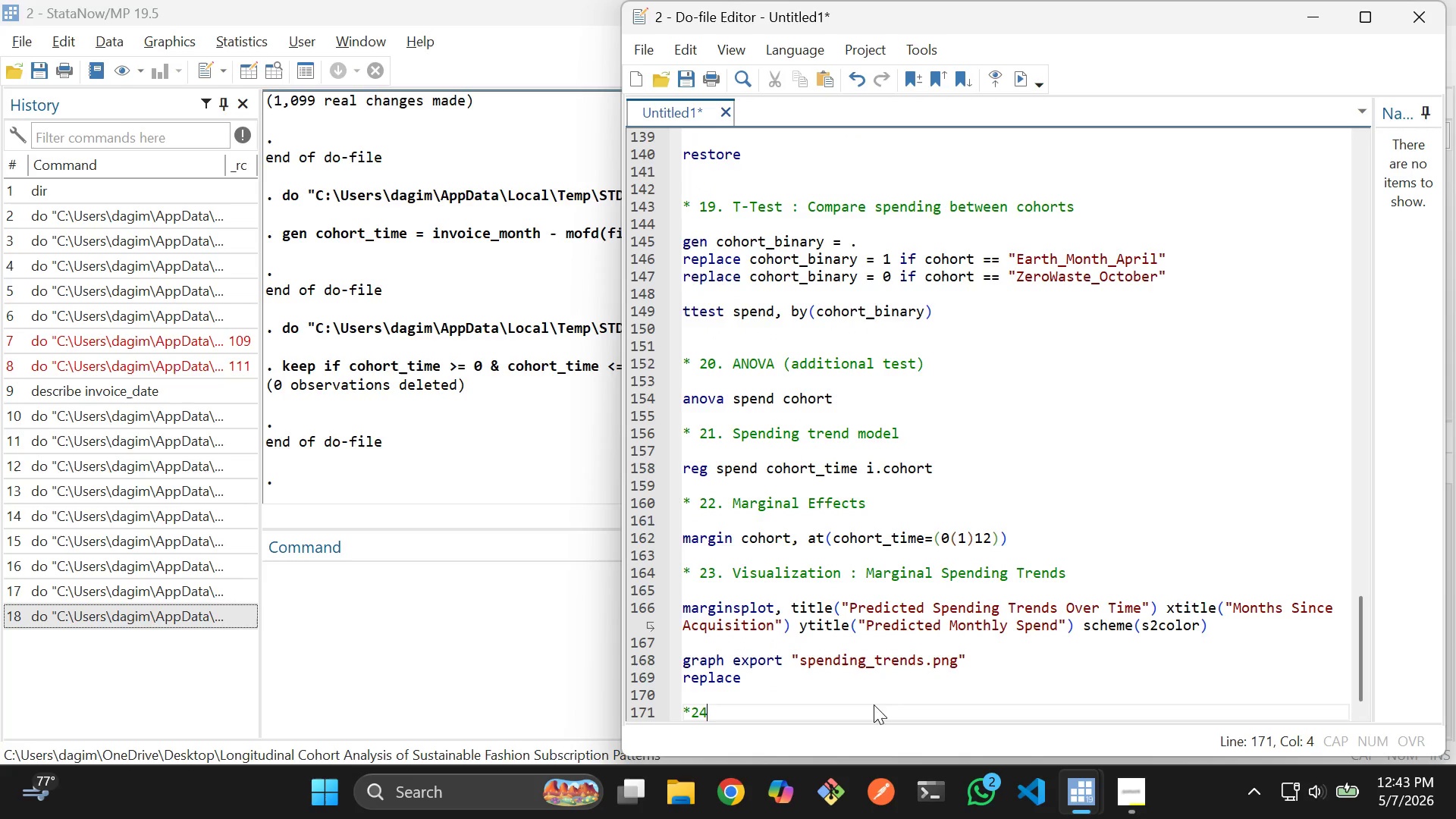 
key(ArrowLeft)
 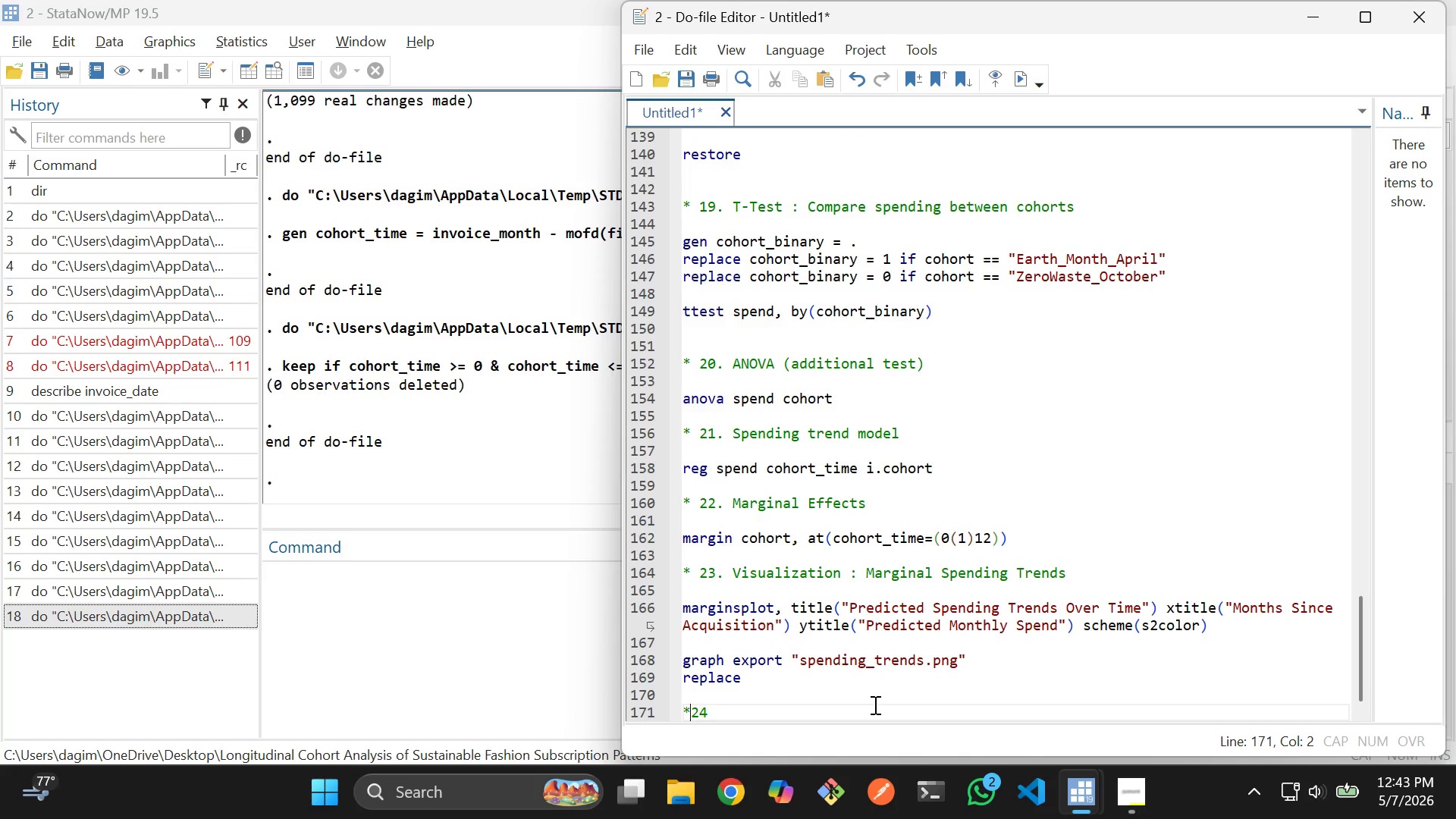 
key(ArrowLeft)
 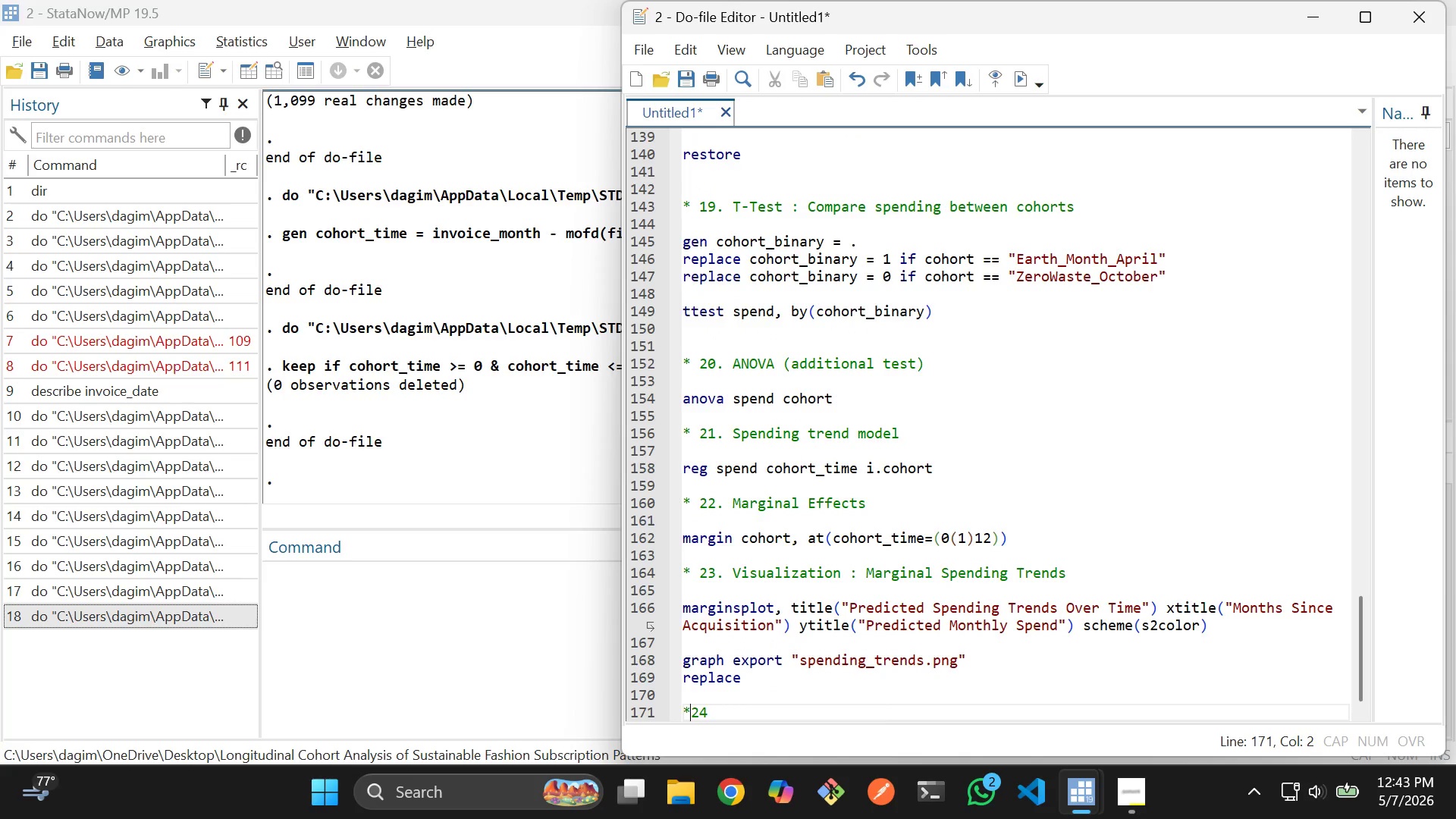 
key(Space)
 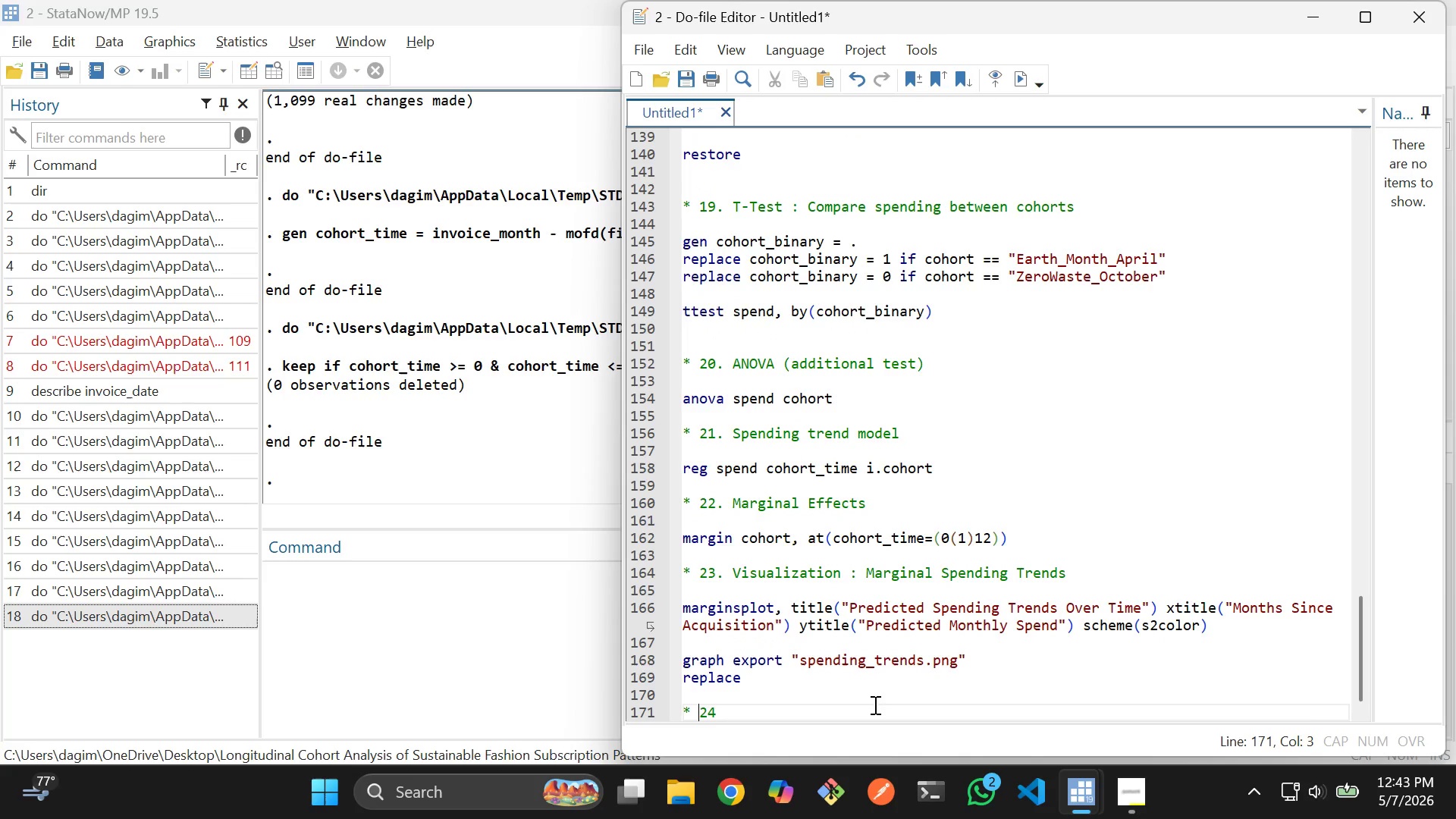 
key(ArrowRight)
 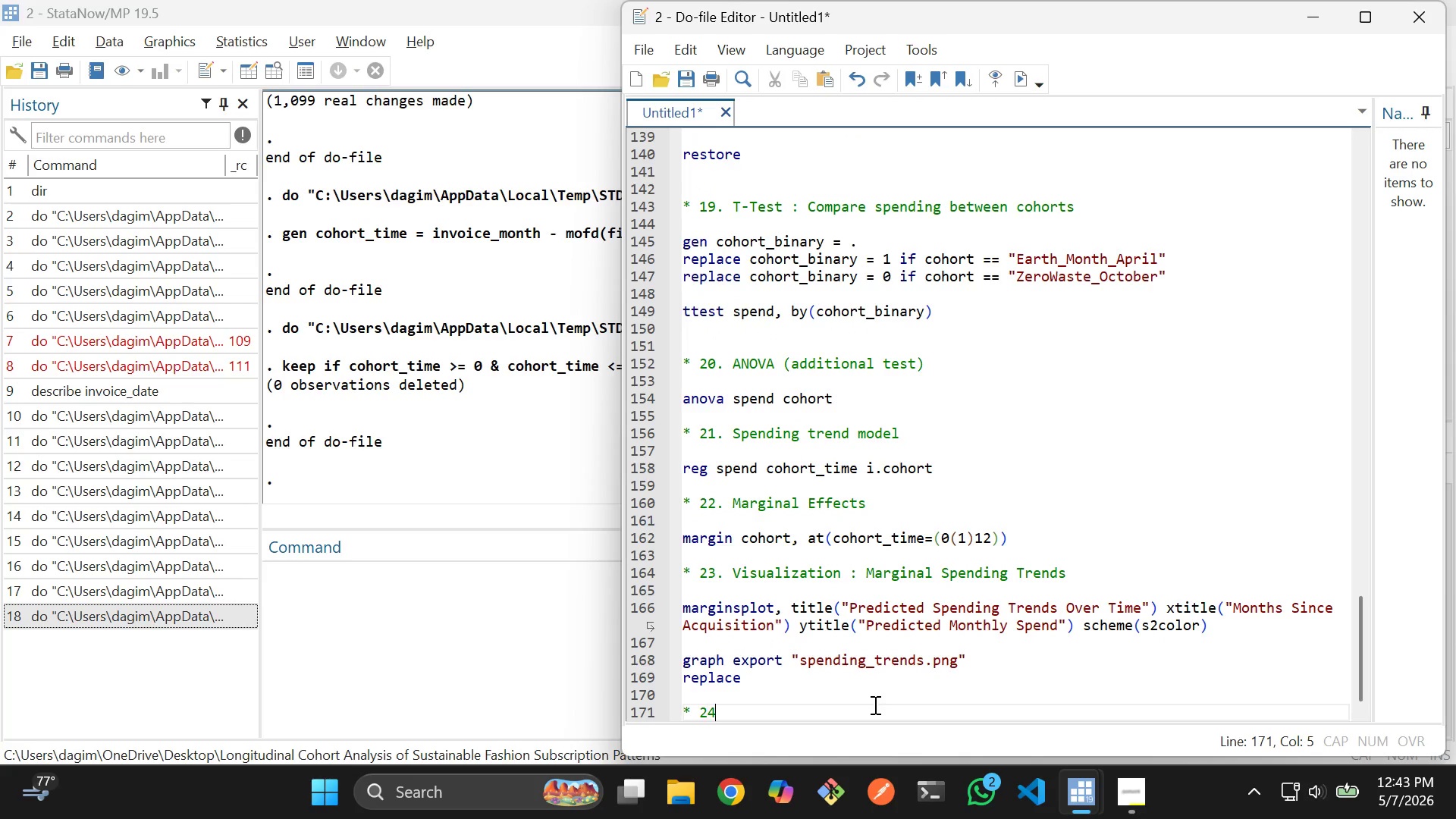 
key(ArrowRight)
 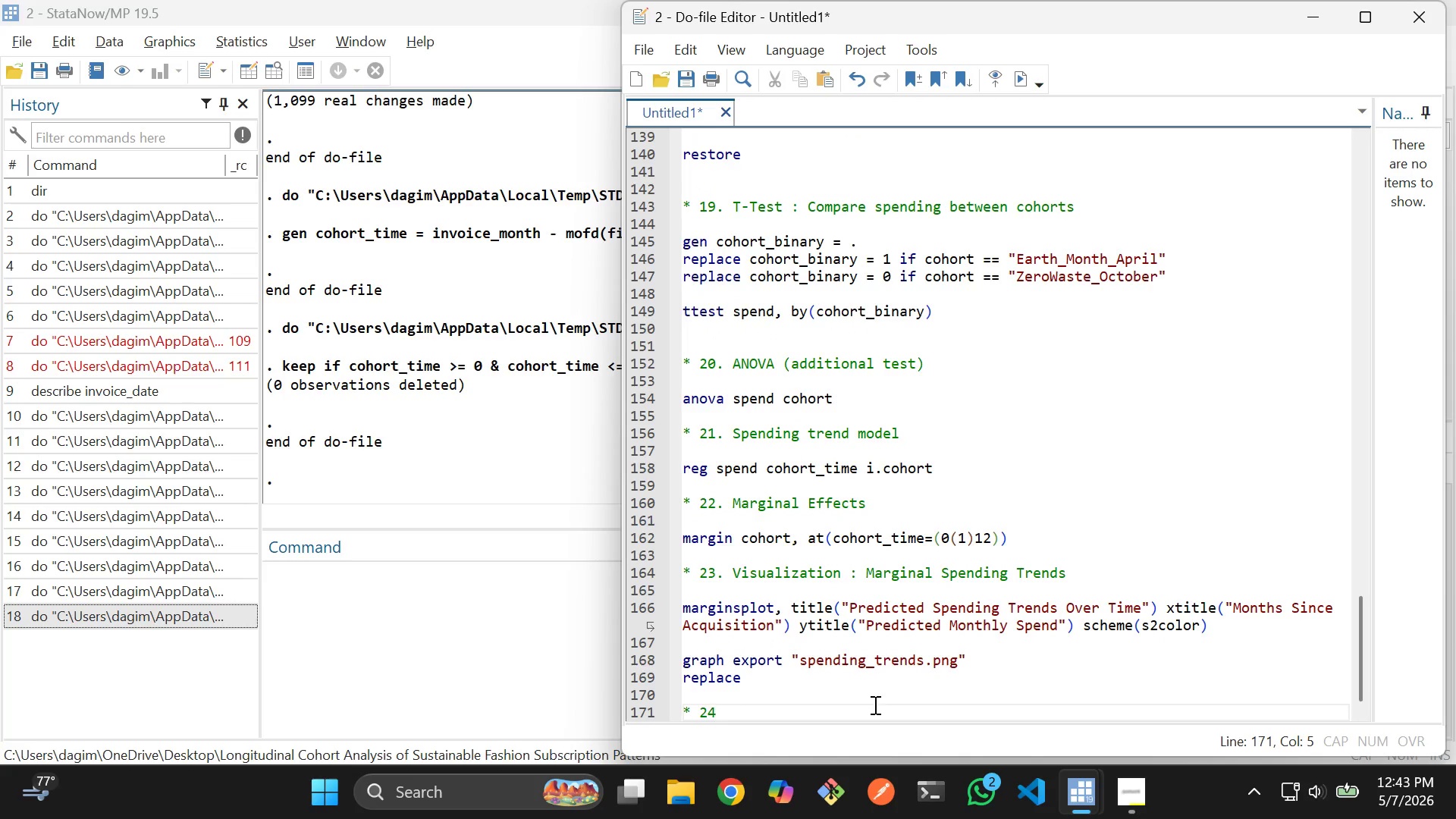 
type(. Create Re)
key(Backspace)
key(Backspace)
type(retention Heat)
key(Backspace)
key(Backspace)
key(Backspace)
key(Backspace)
type(heatman)
key(Backspace)
type(p tabe)
key(Backspace)
type(le)
 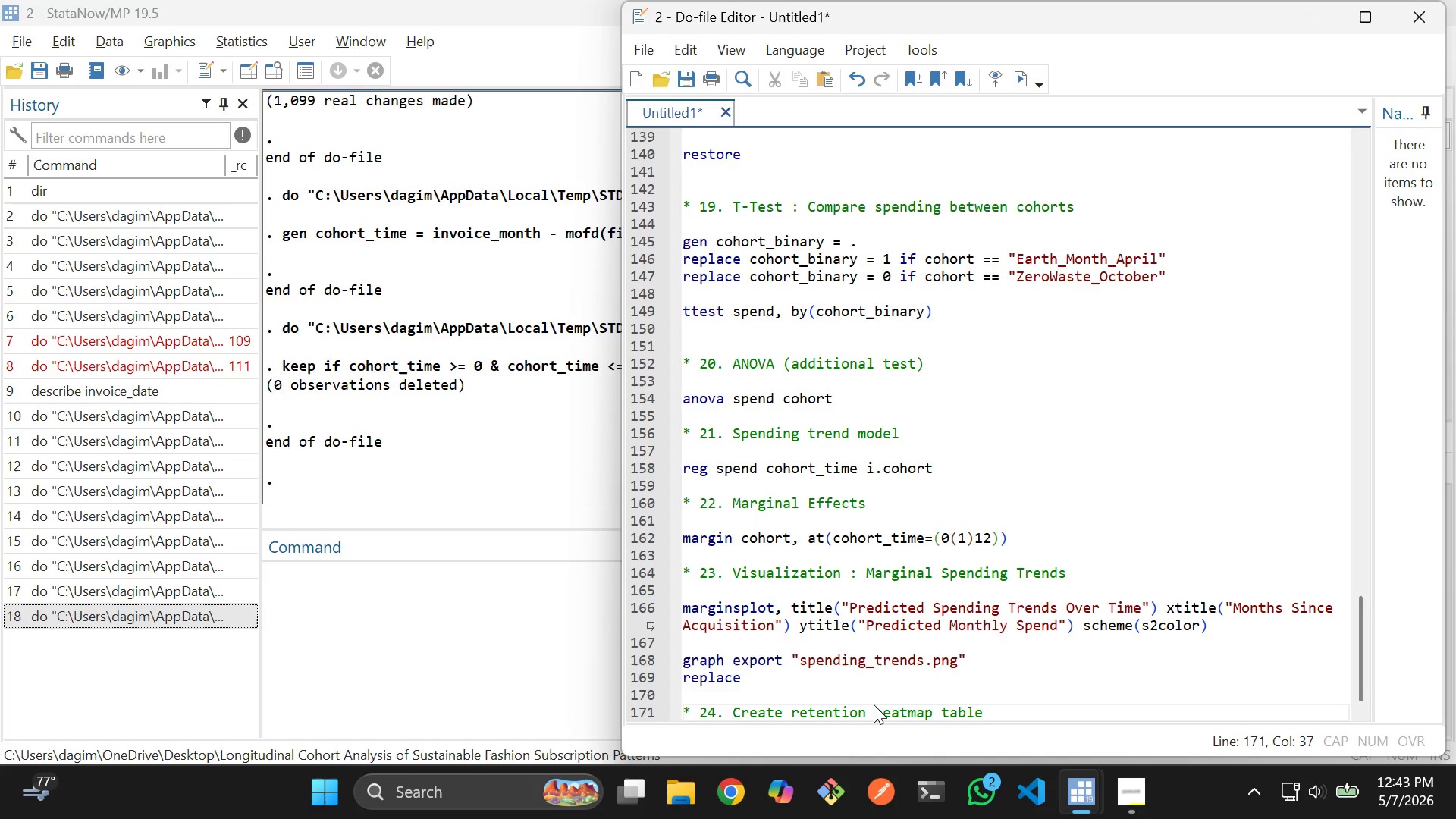 
key(Enter)
 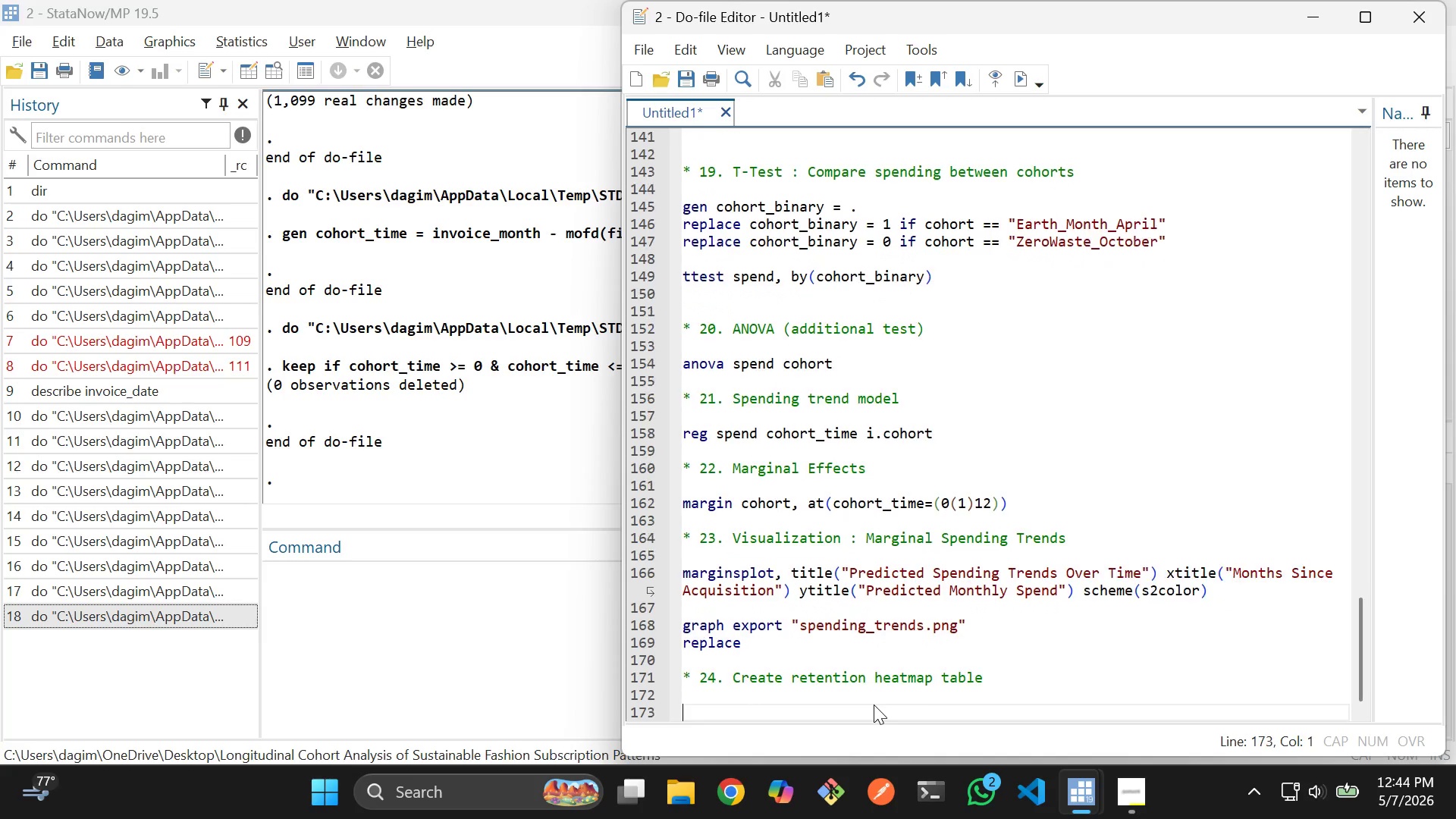 
key(Enter)
 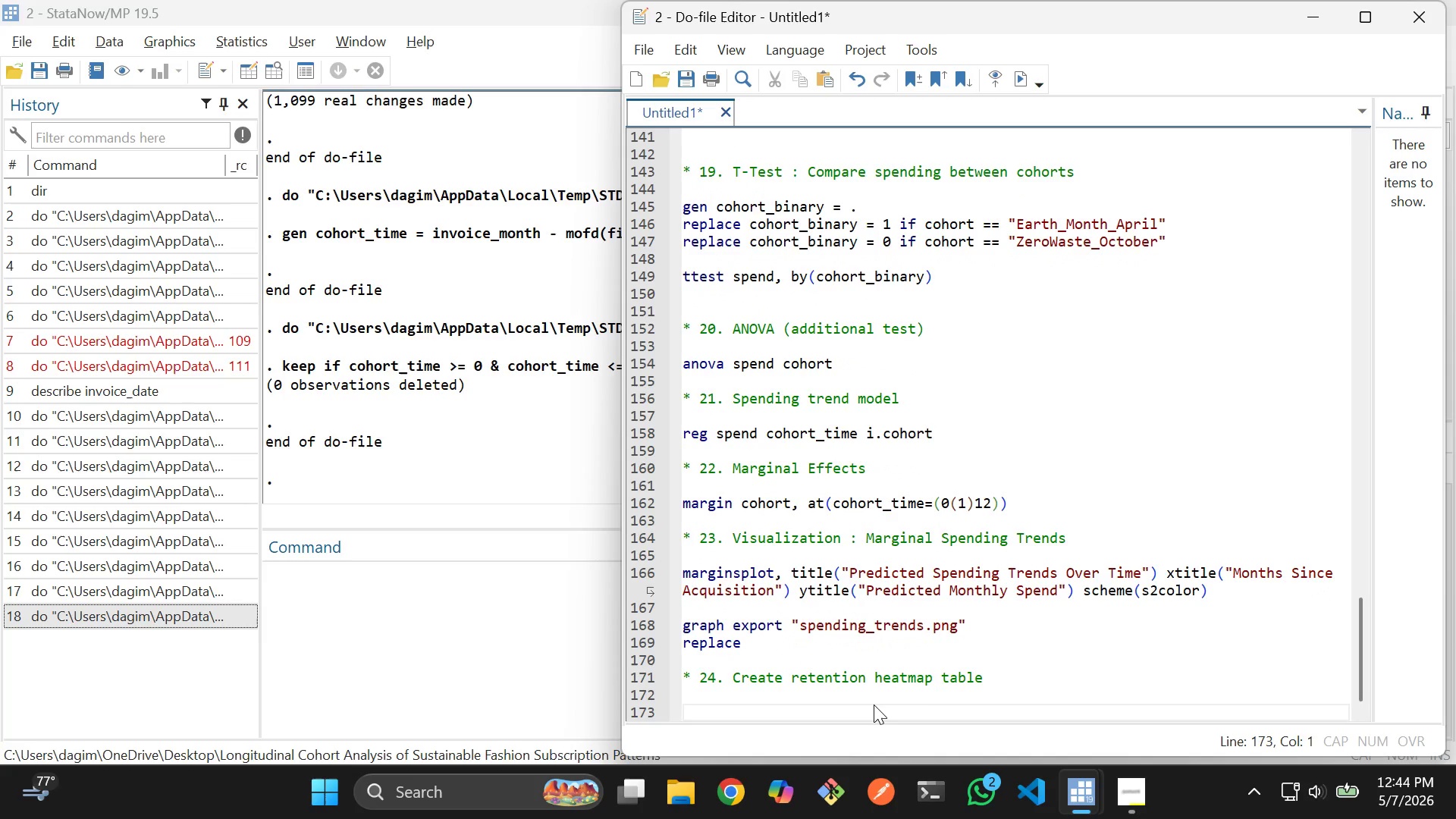 
type(tb)
key(Backspace)
type(able cohort cohot)
key(Backspace)
type(rt)
 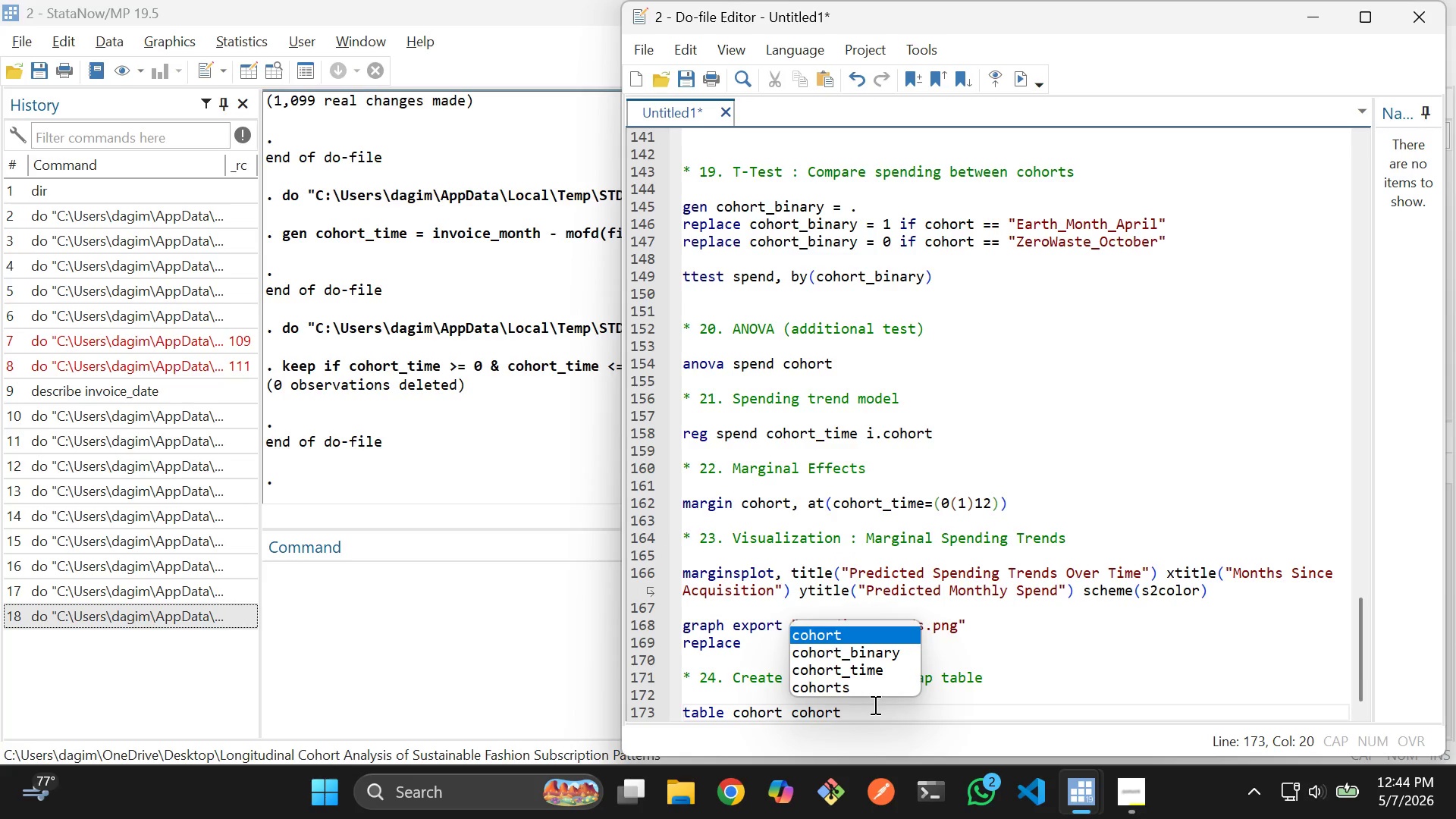 
key(ArrowDown)
 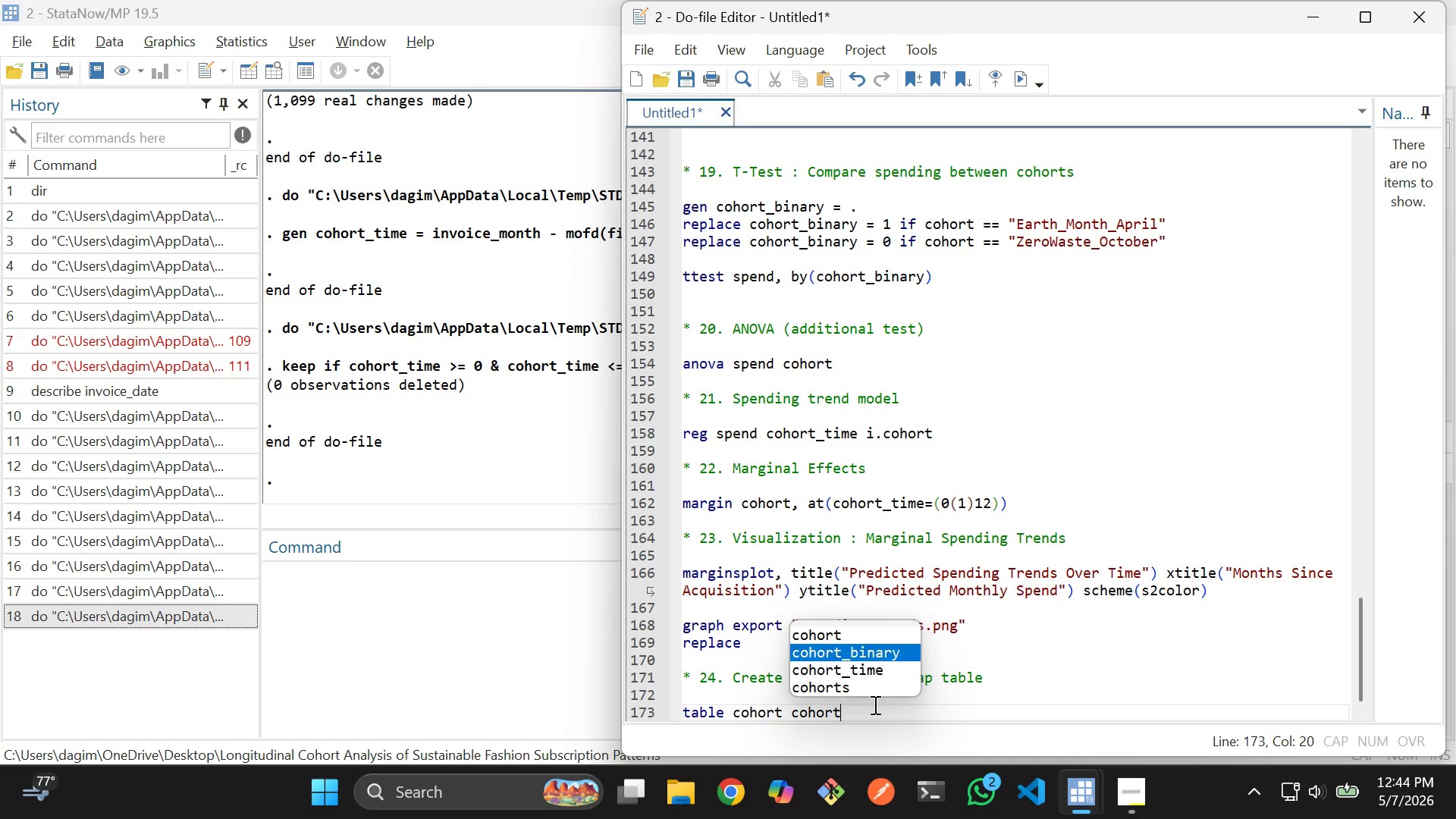 
key(ArrowDown)
 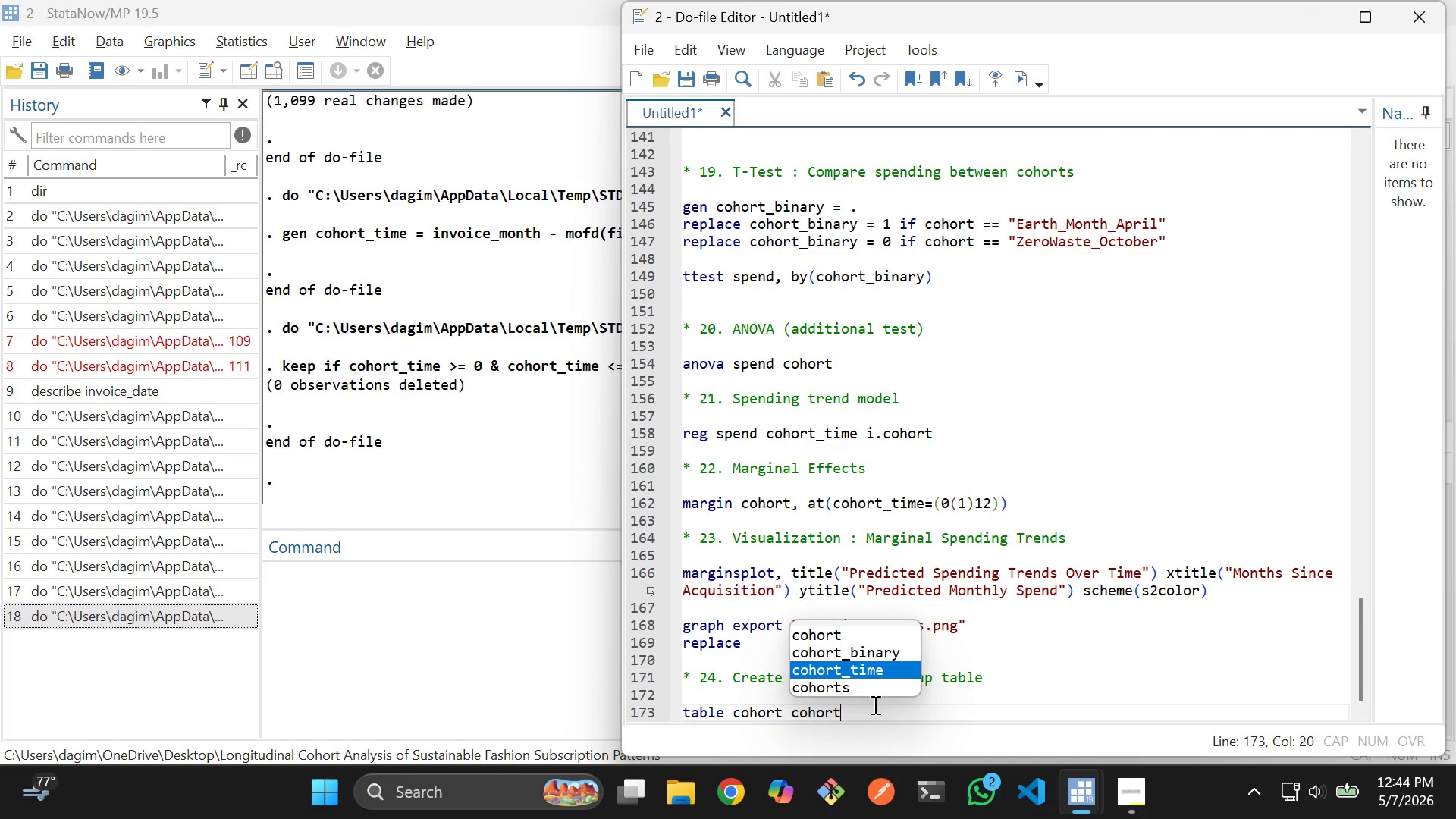 
key(Enter)
 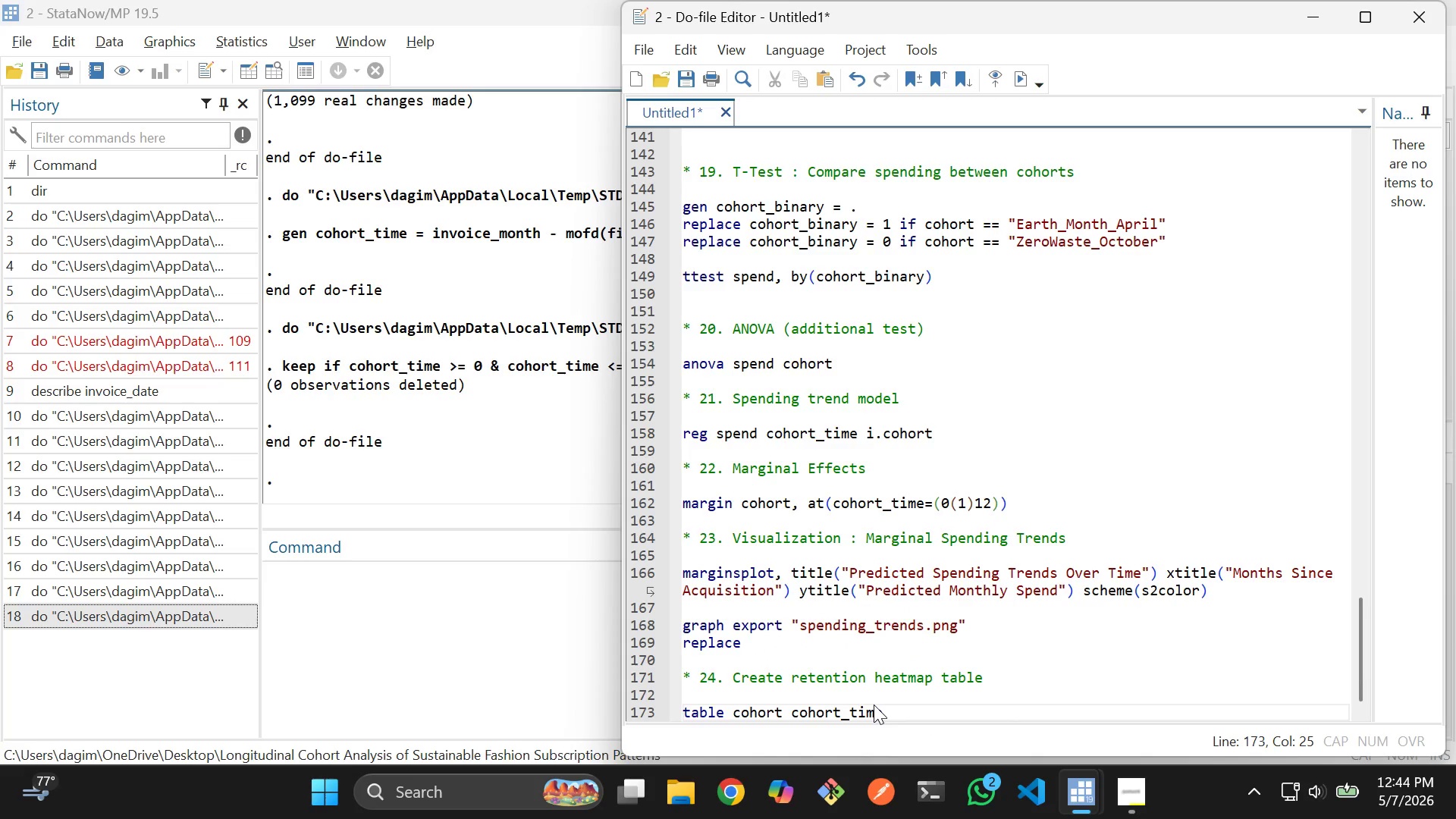 
type(, sta)
 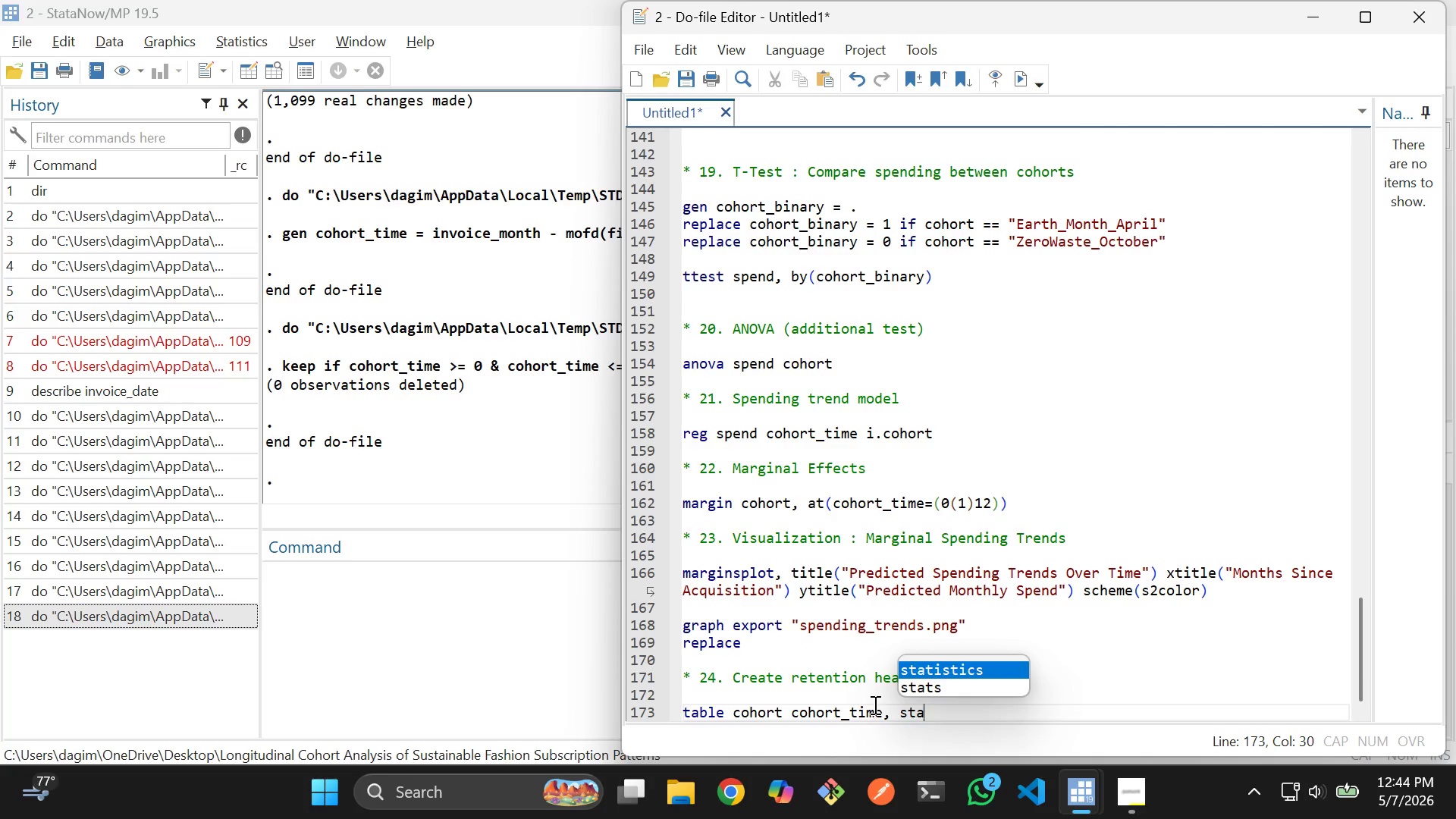 
key(Enter)
 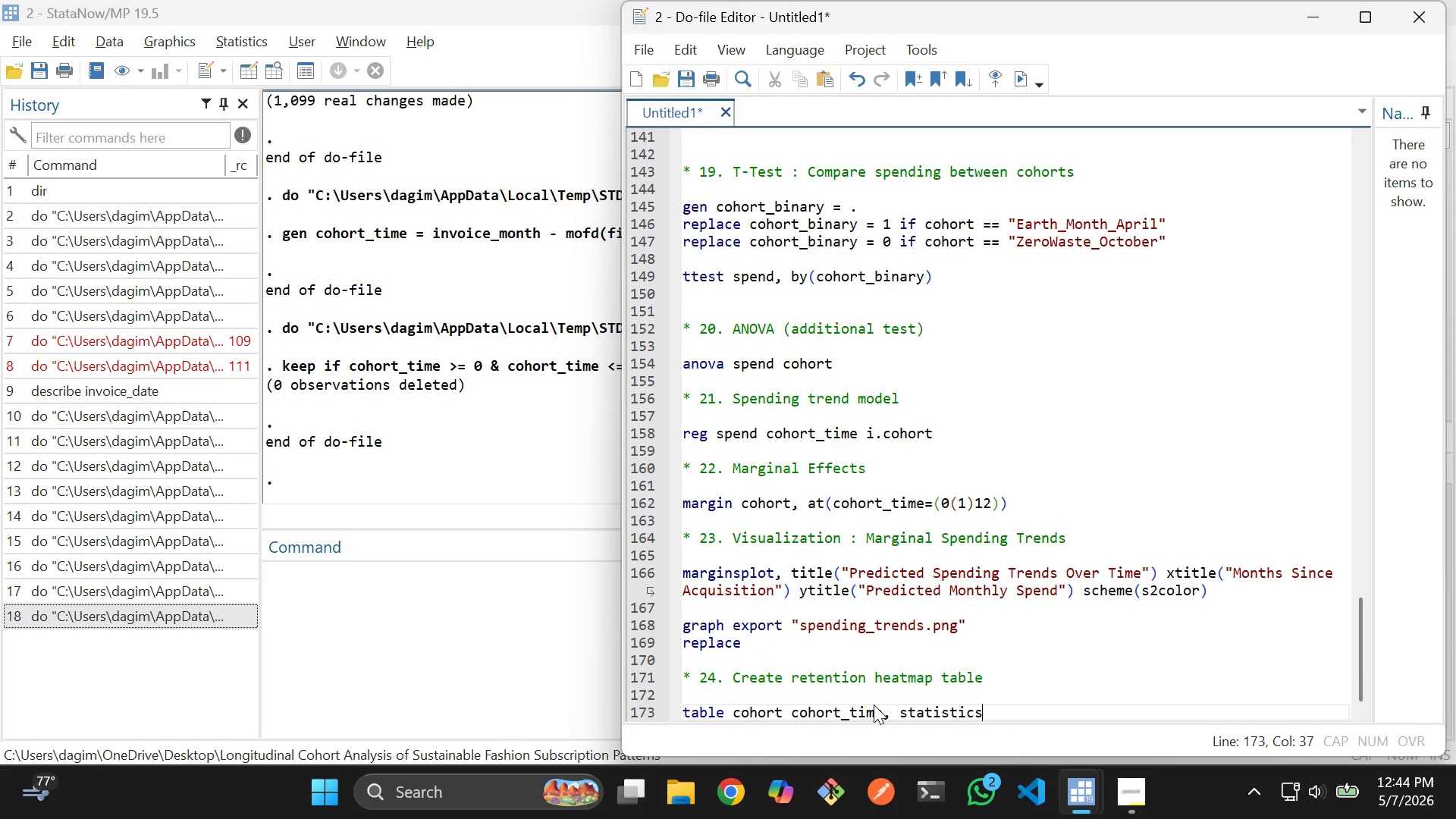 
hold_key(key=ShiftLeft, duration=0.7)
 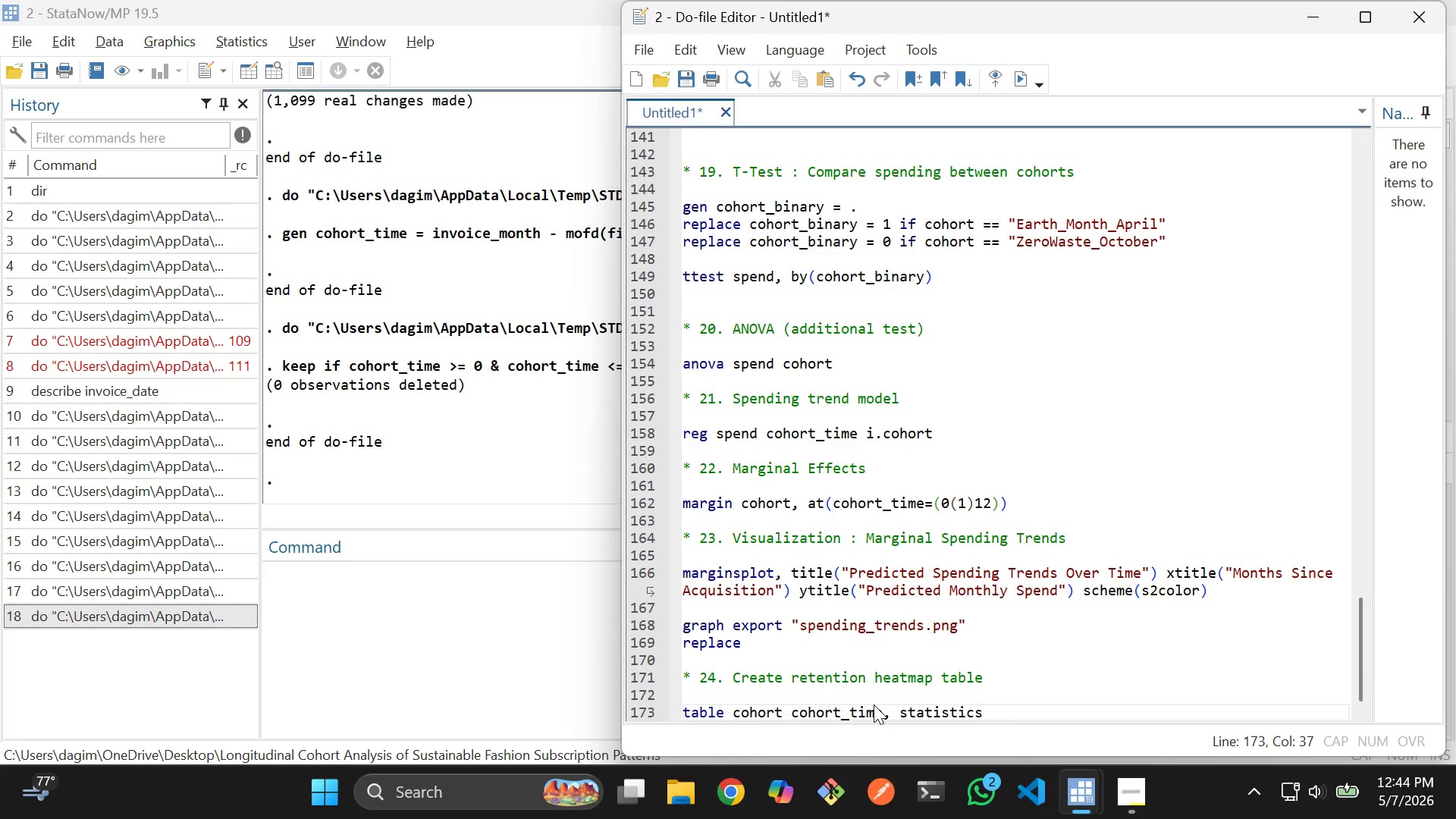 
type((mean active)
 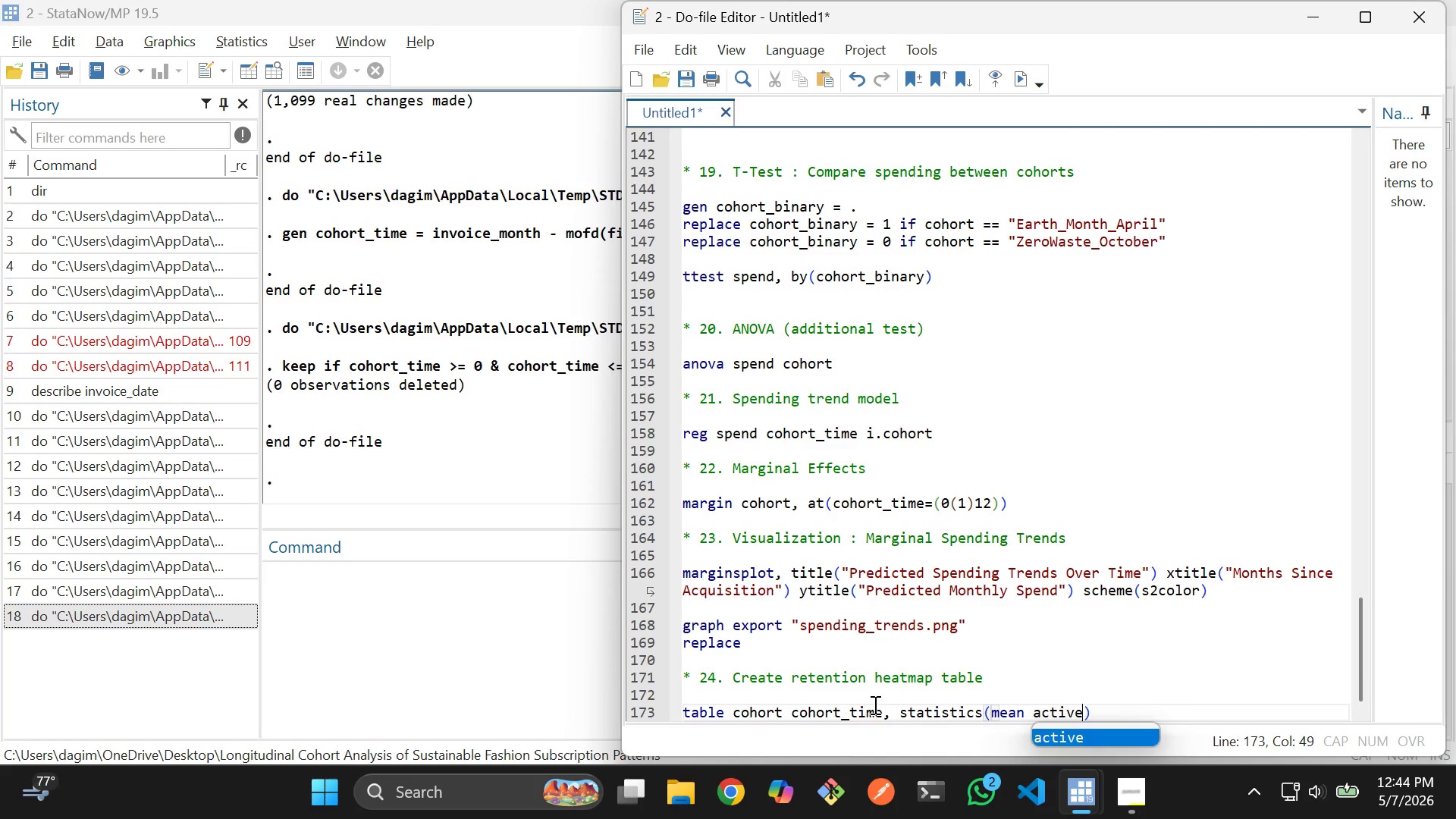 
key(ArrowRight)
 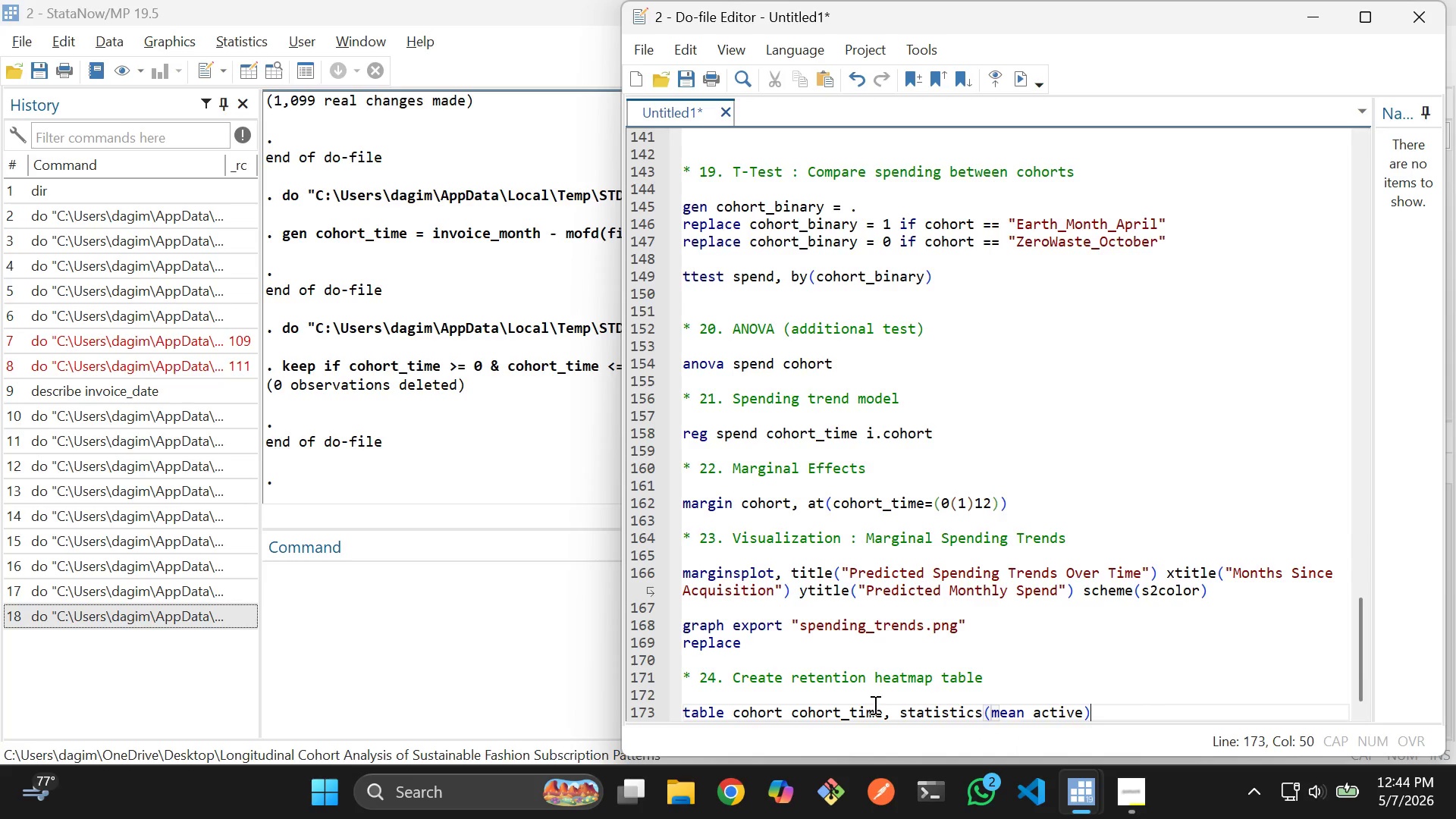 
key(Enter)
 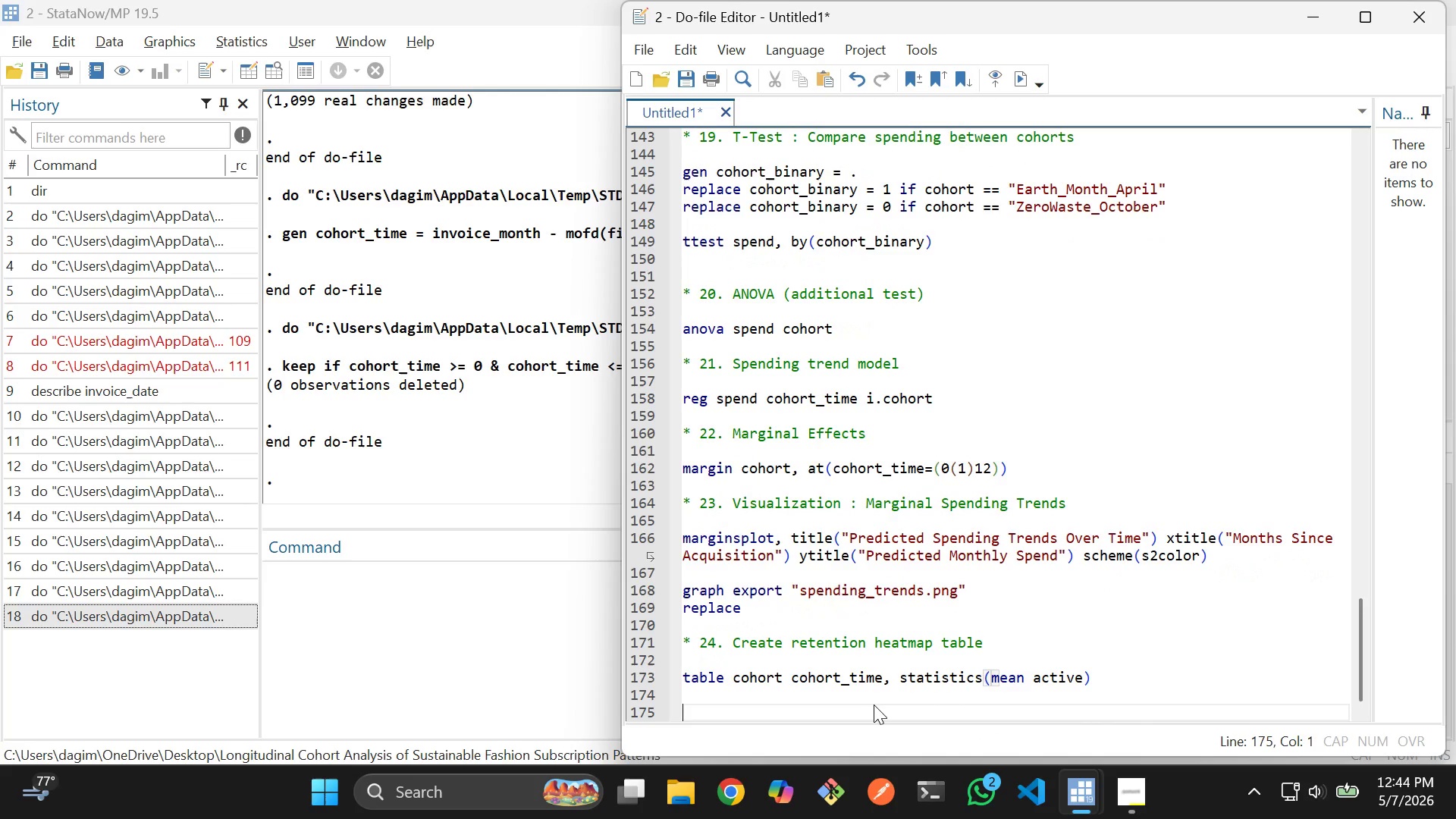 
key(Enter)
 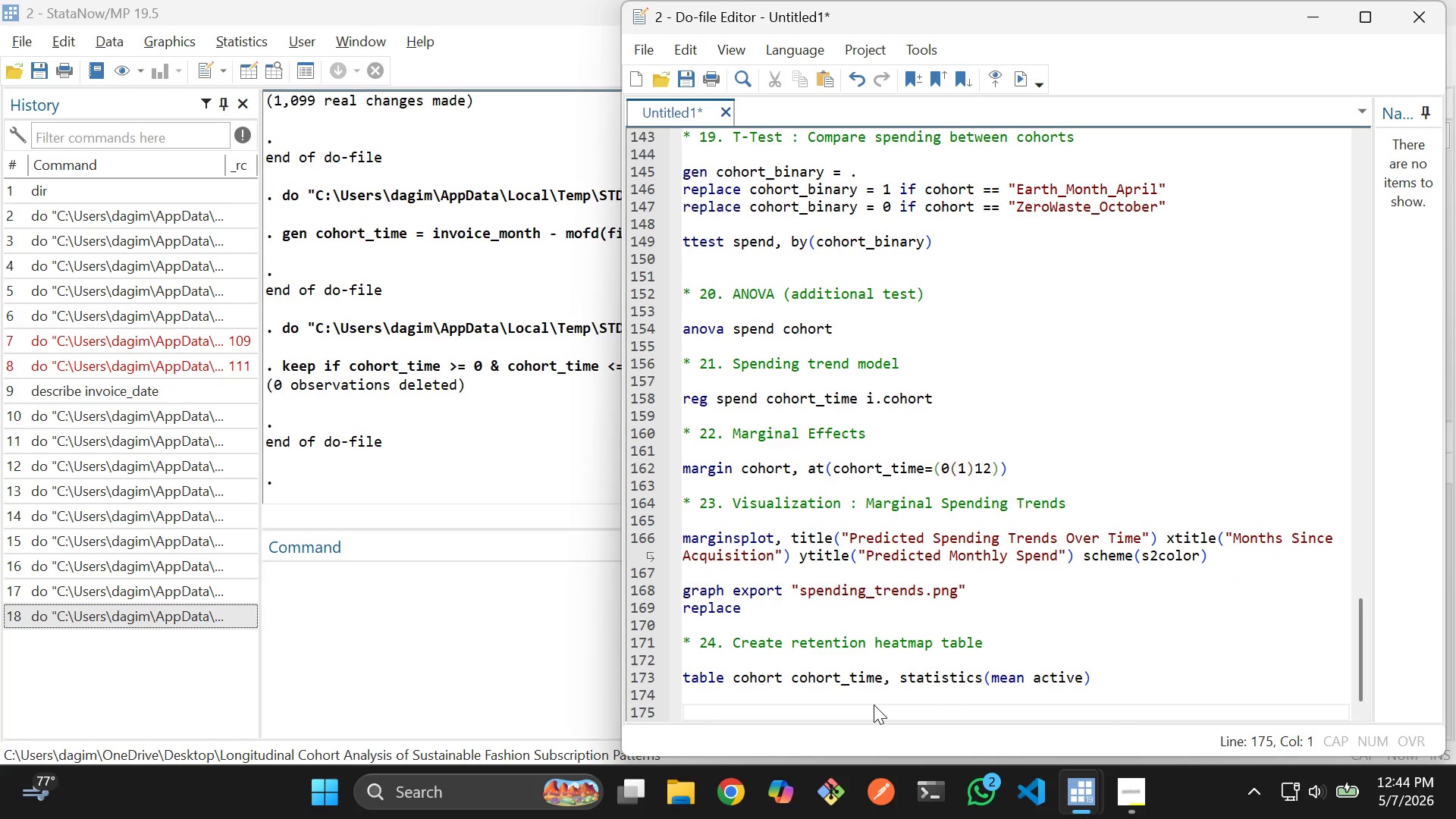 
type(* 25. Oprt)
key(Backspace)
key(Backspace)
key(Backspace)
key(Backspace)
 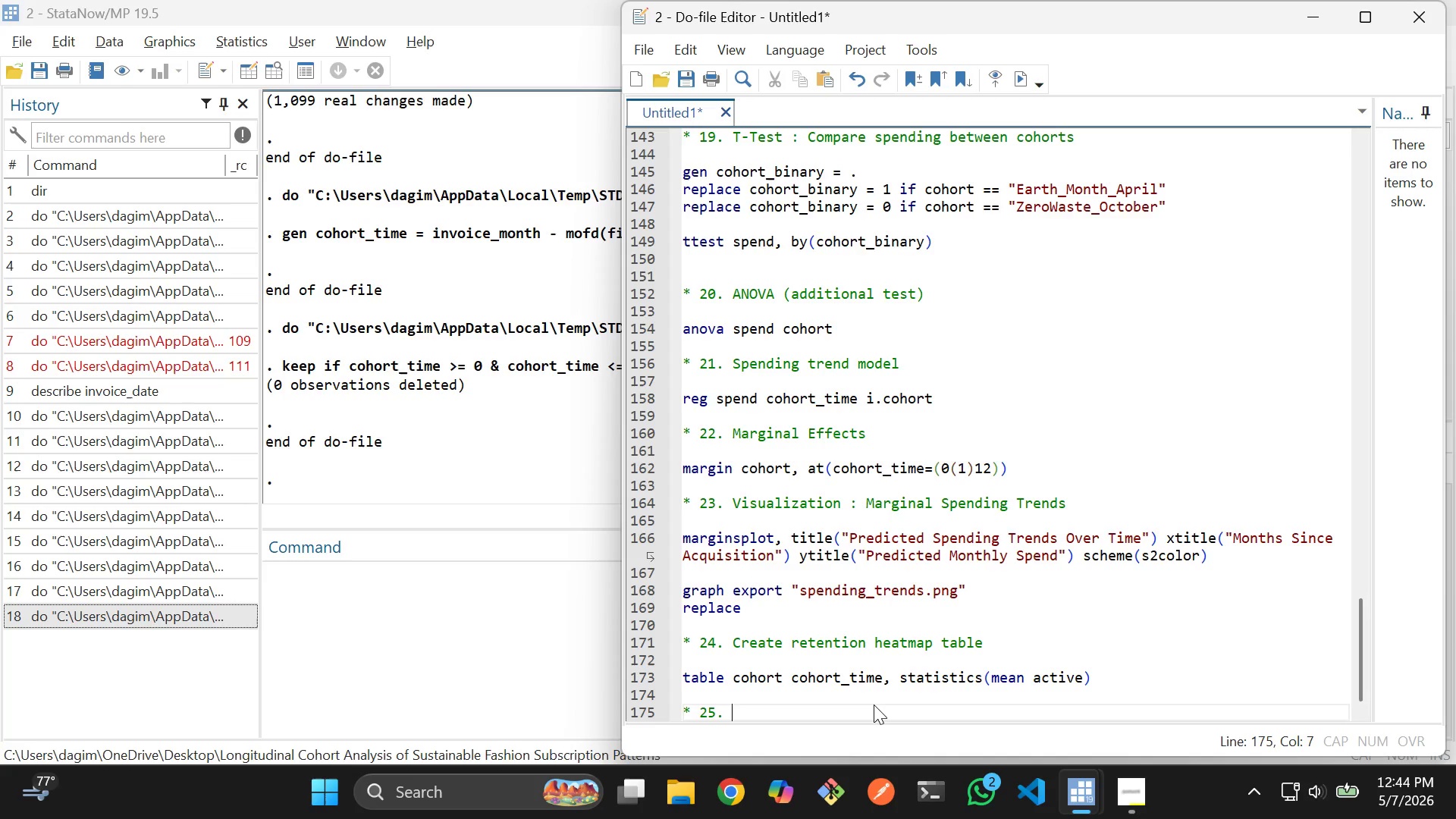 
wait(7.27)
 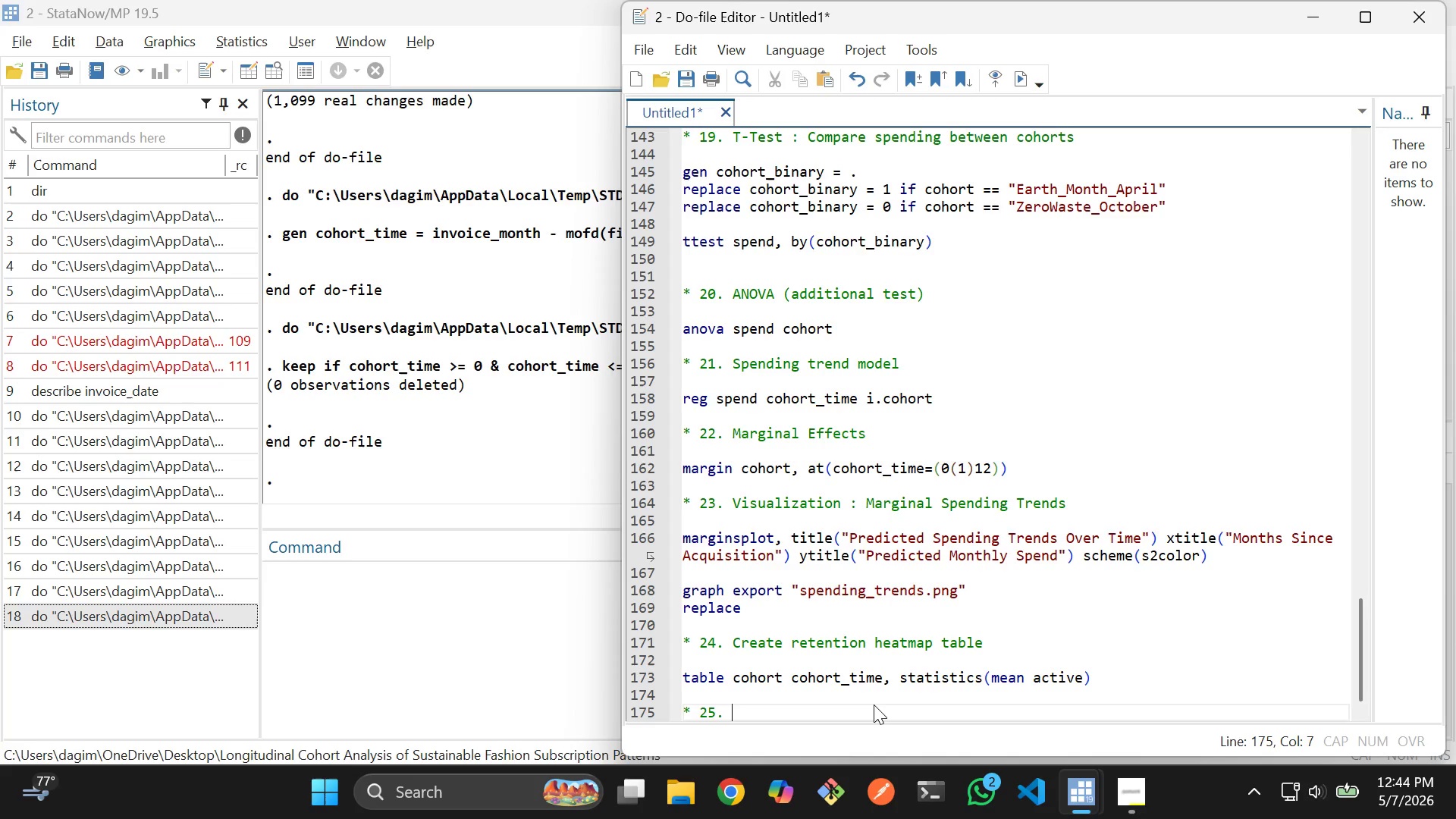 
key(Backspace)
 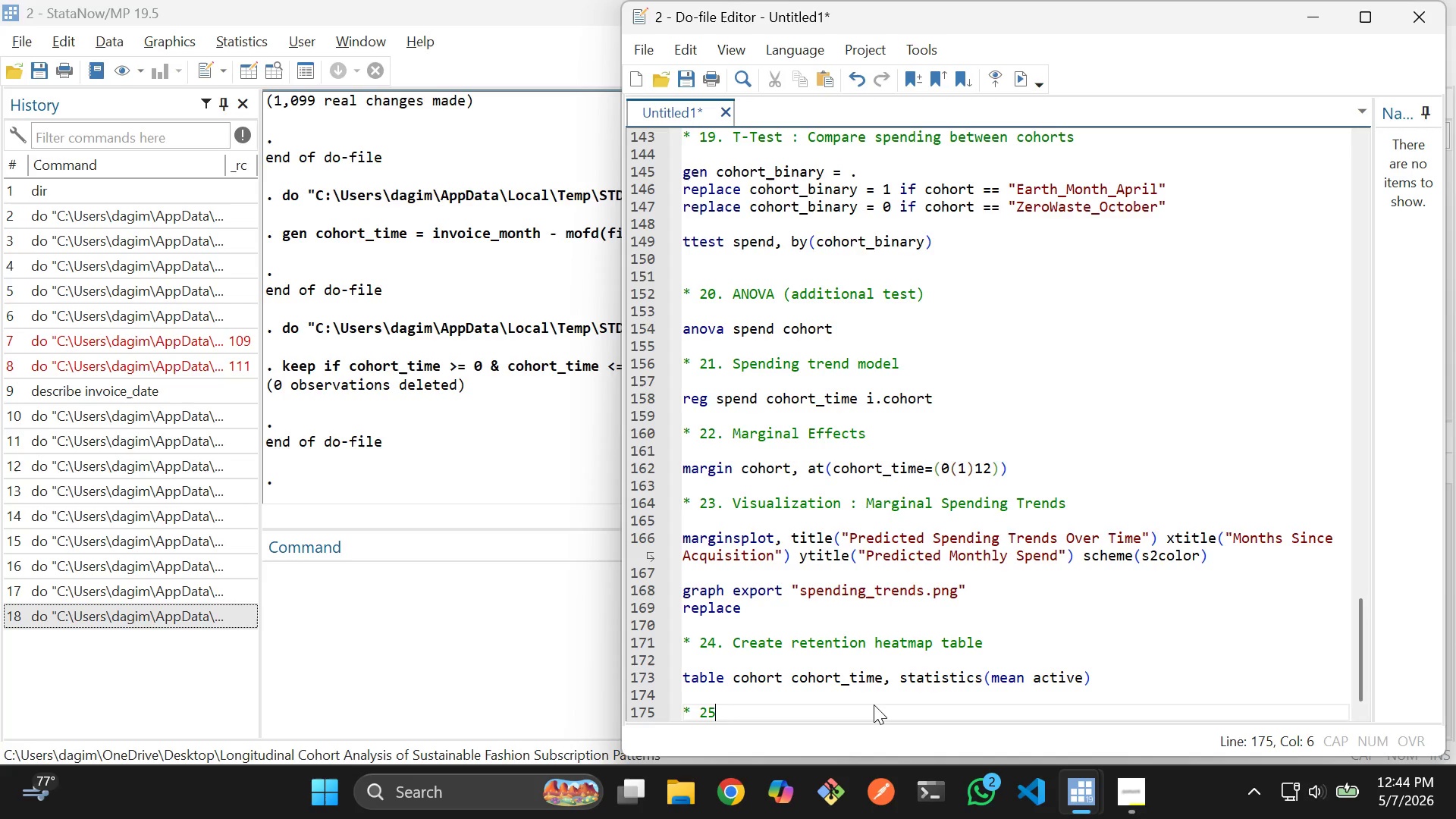 
key(Backspace)
 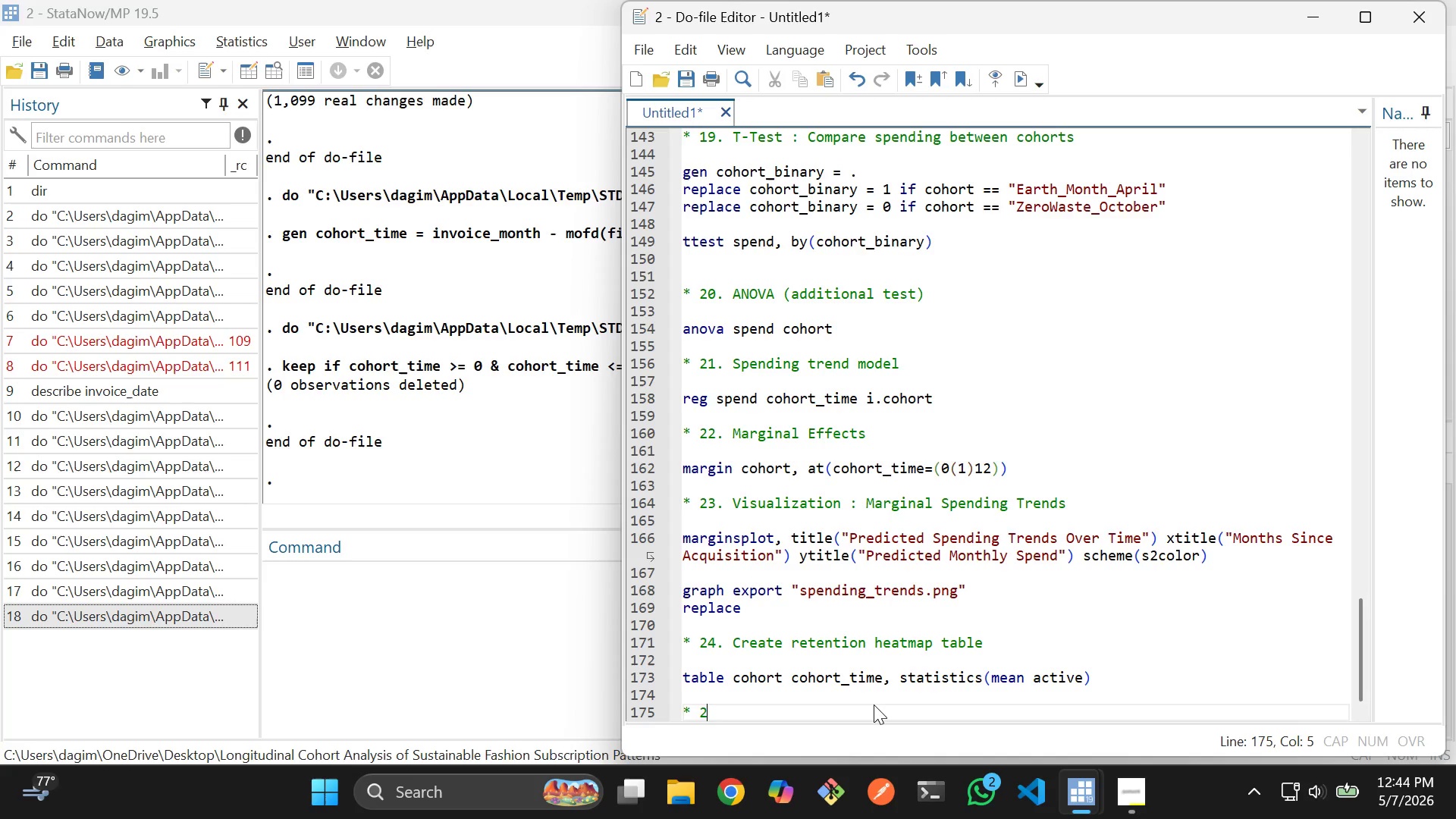 
key(Backspace)
 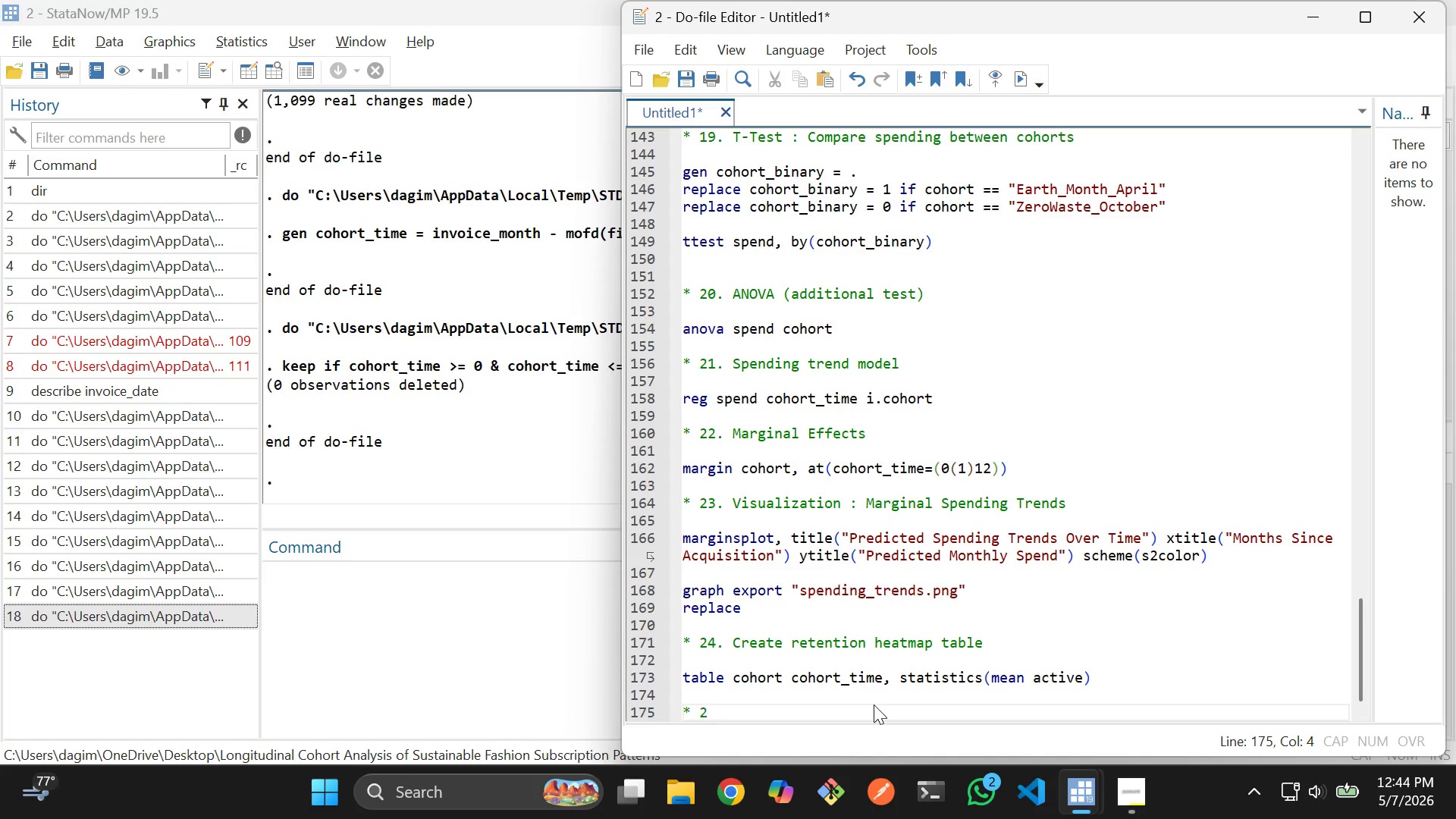 
key(Backspace)
 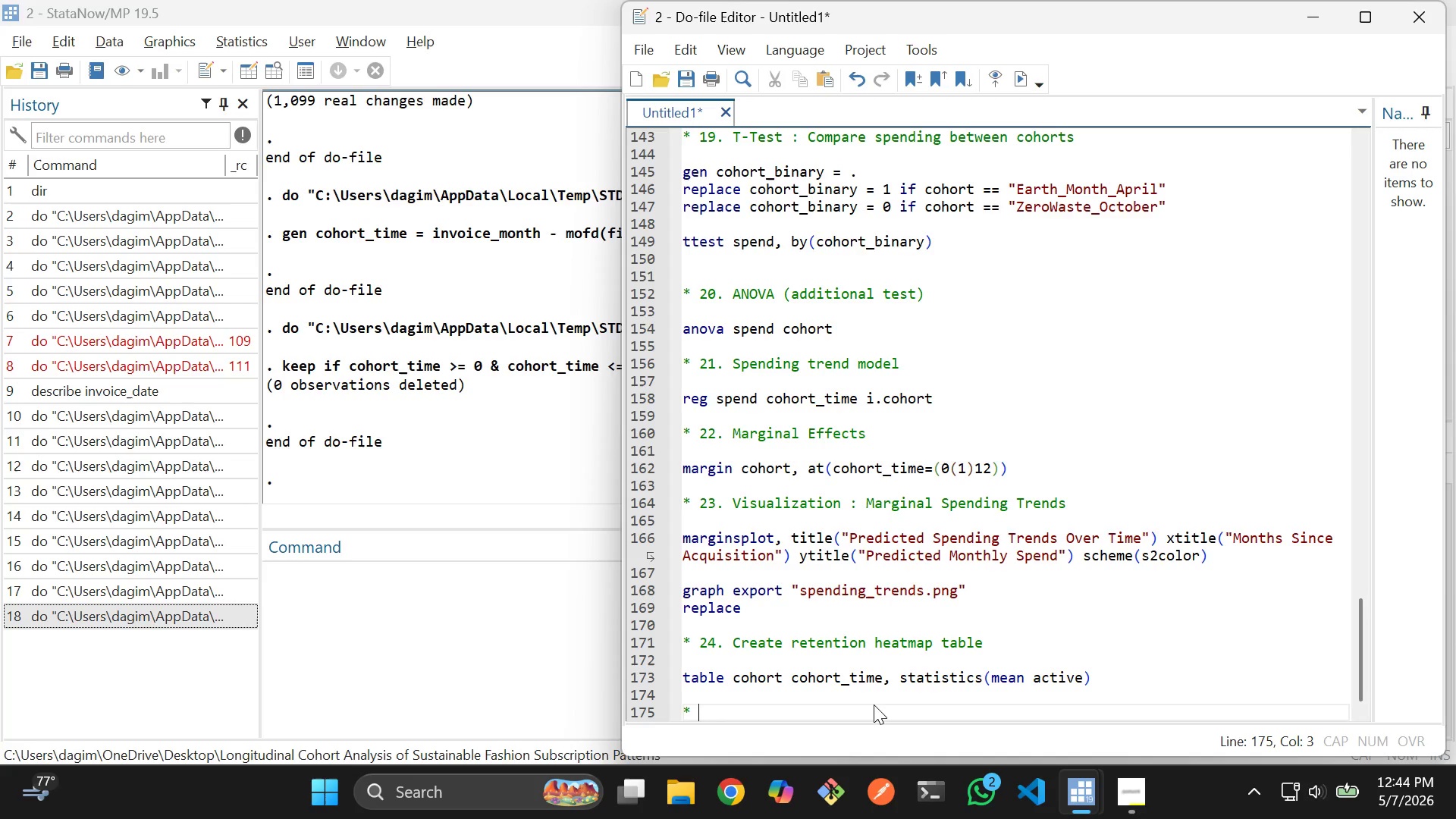 
key(Backspace)
 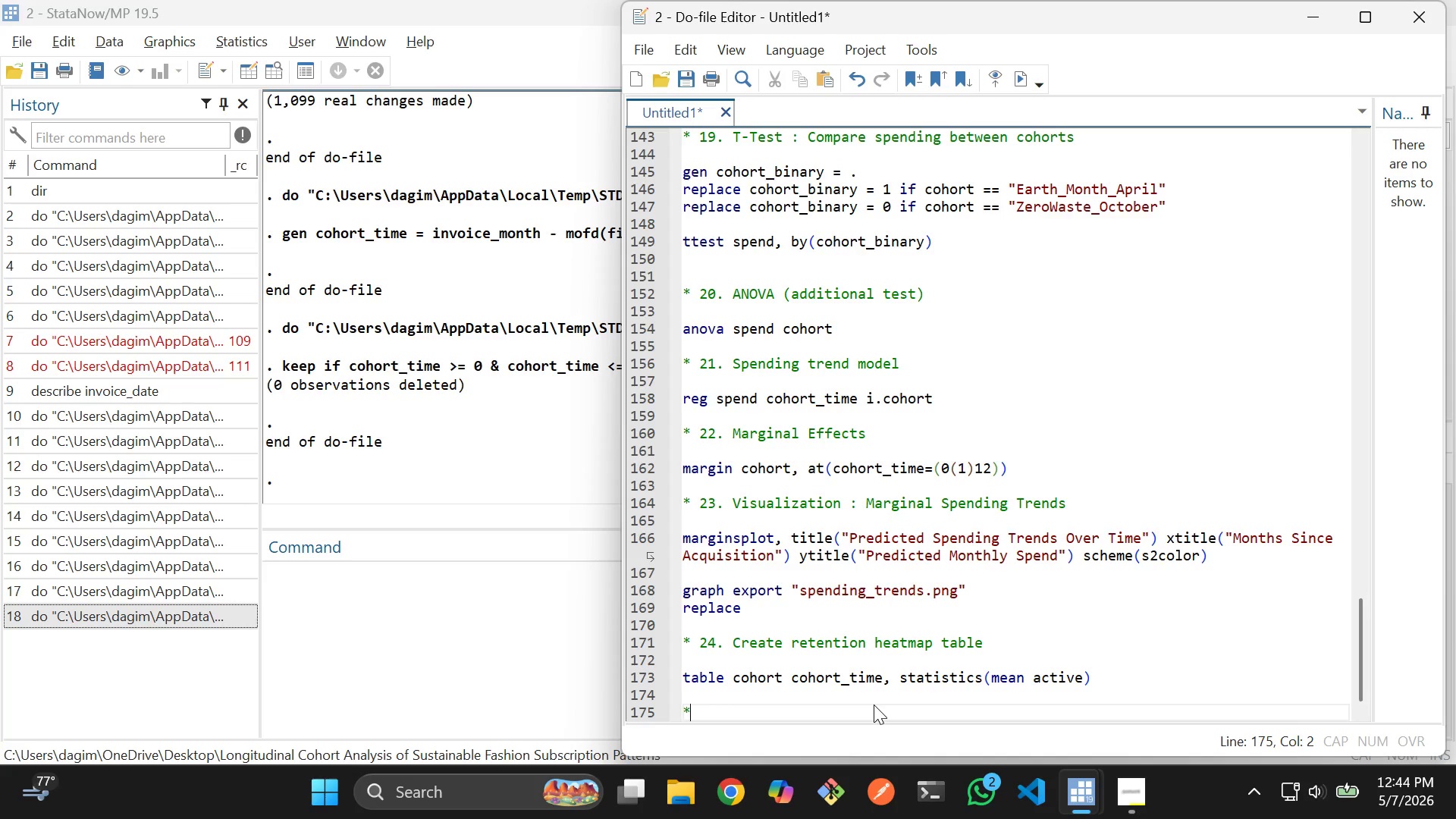 
key(Backspace)
 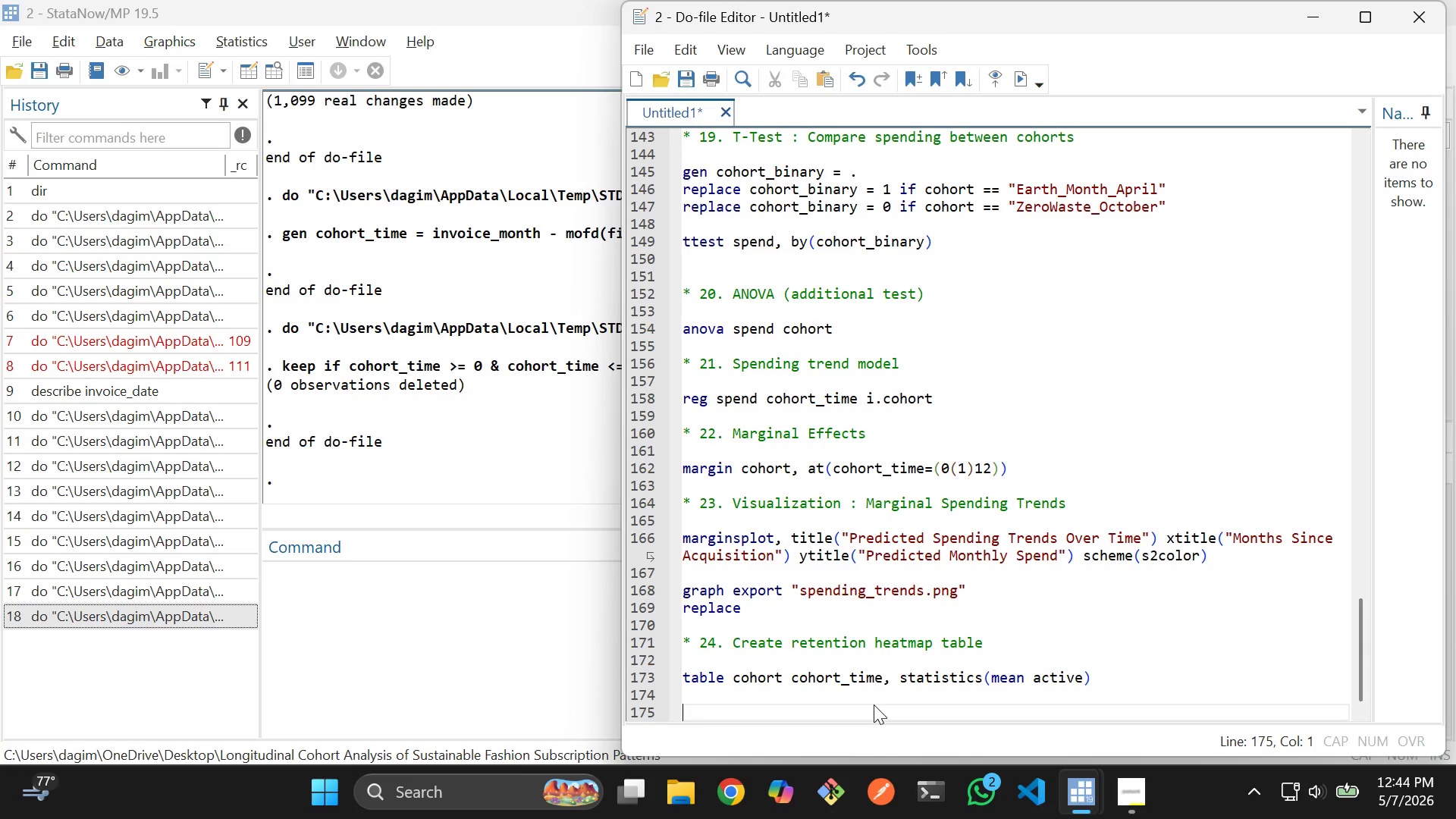 
wait(6.42)
 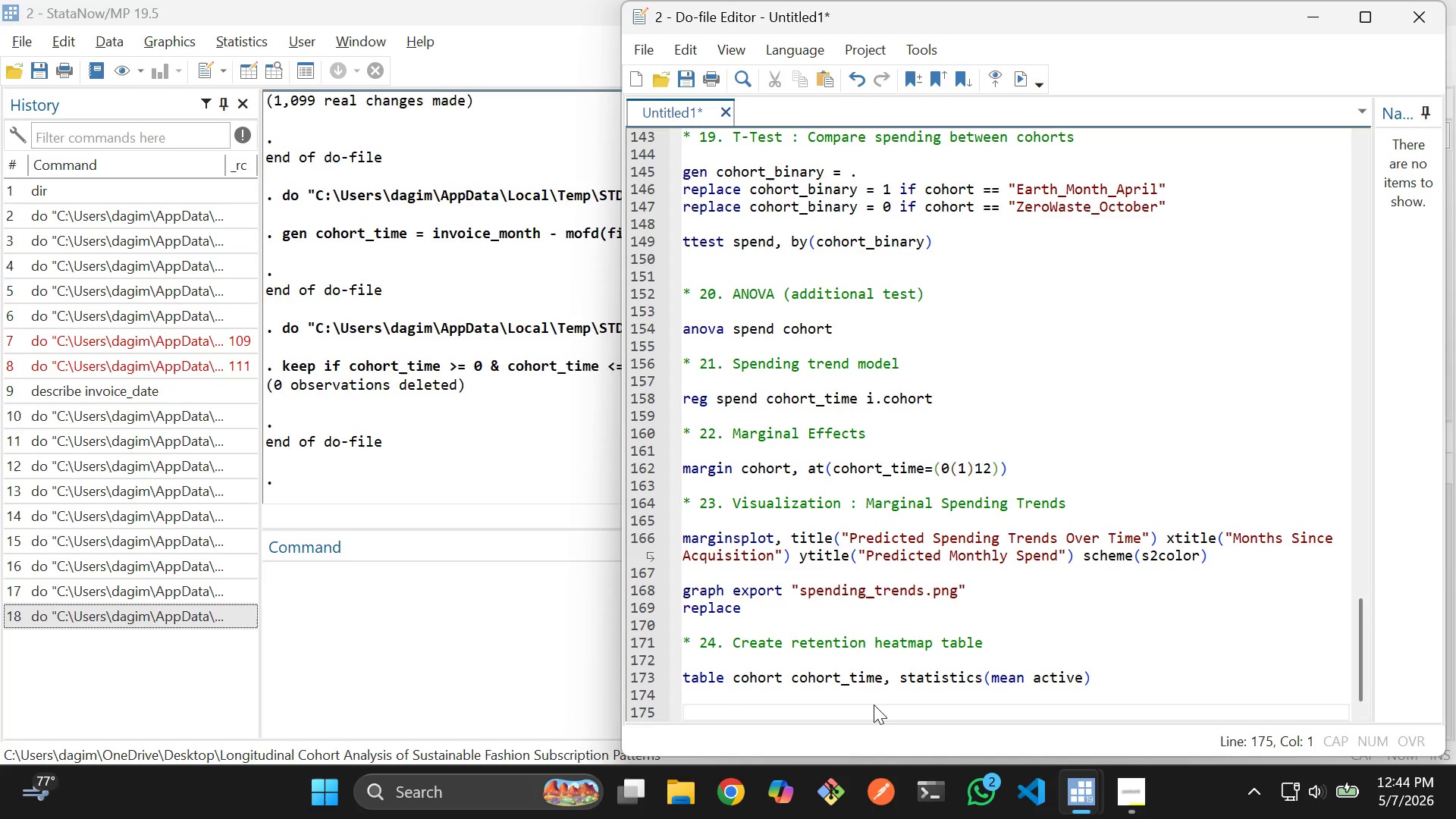 
type(* 25. Vi)
key(Tab)
type( : Spend i)
key(Backspace)
type(distribution)
 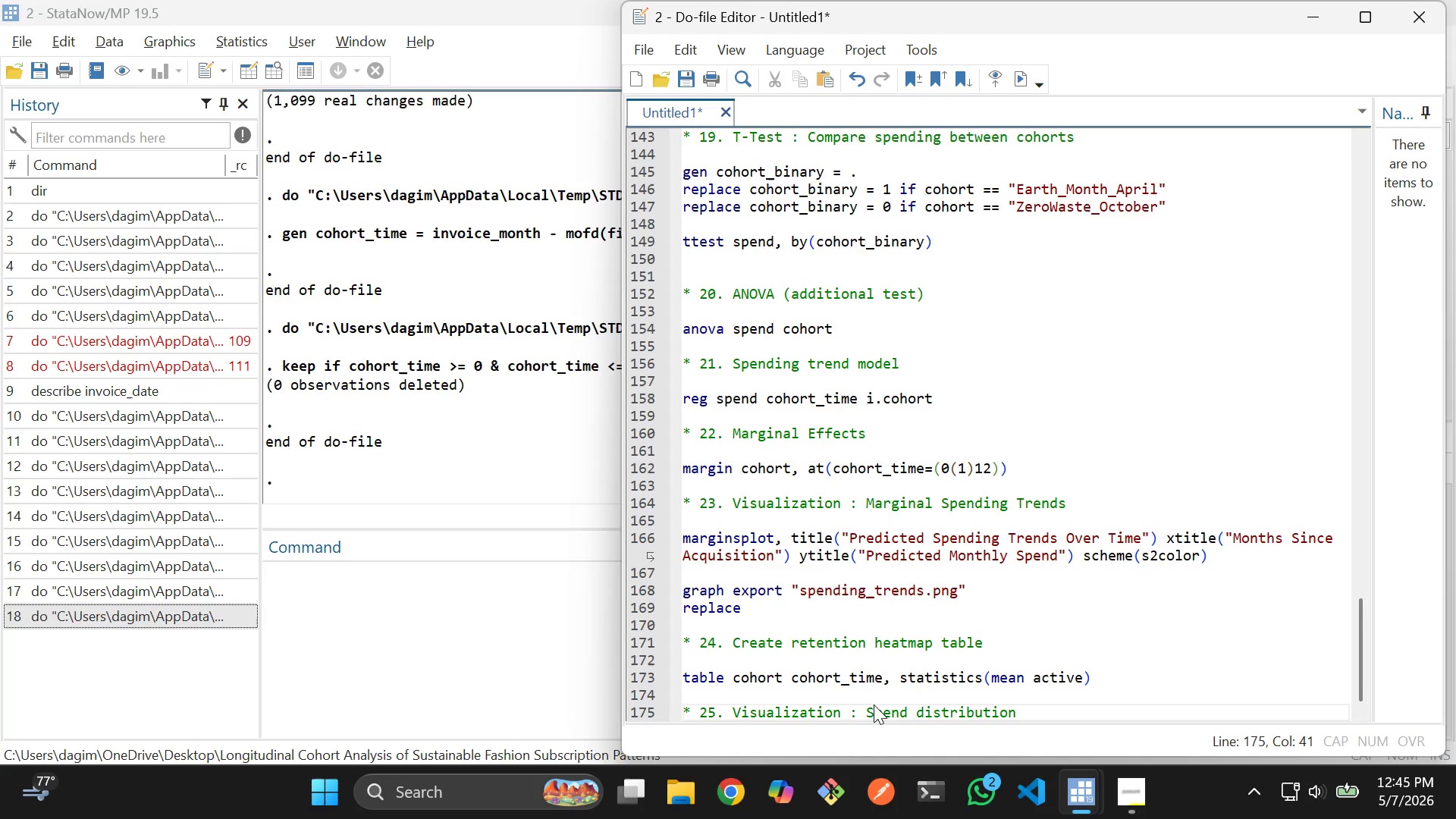 
key(Enter)
 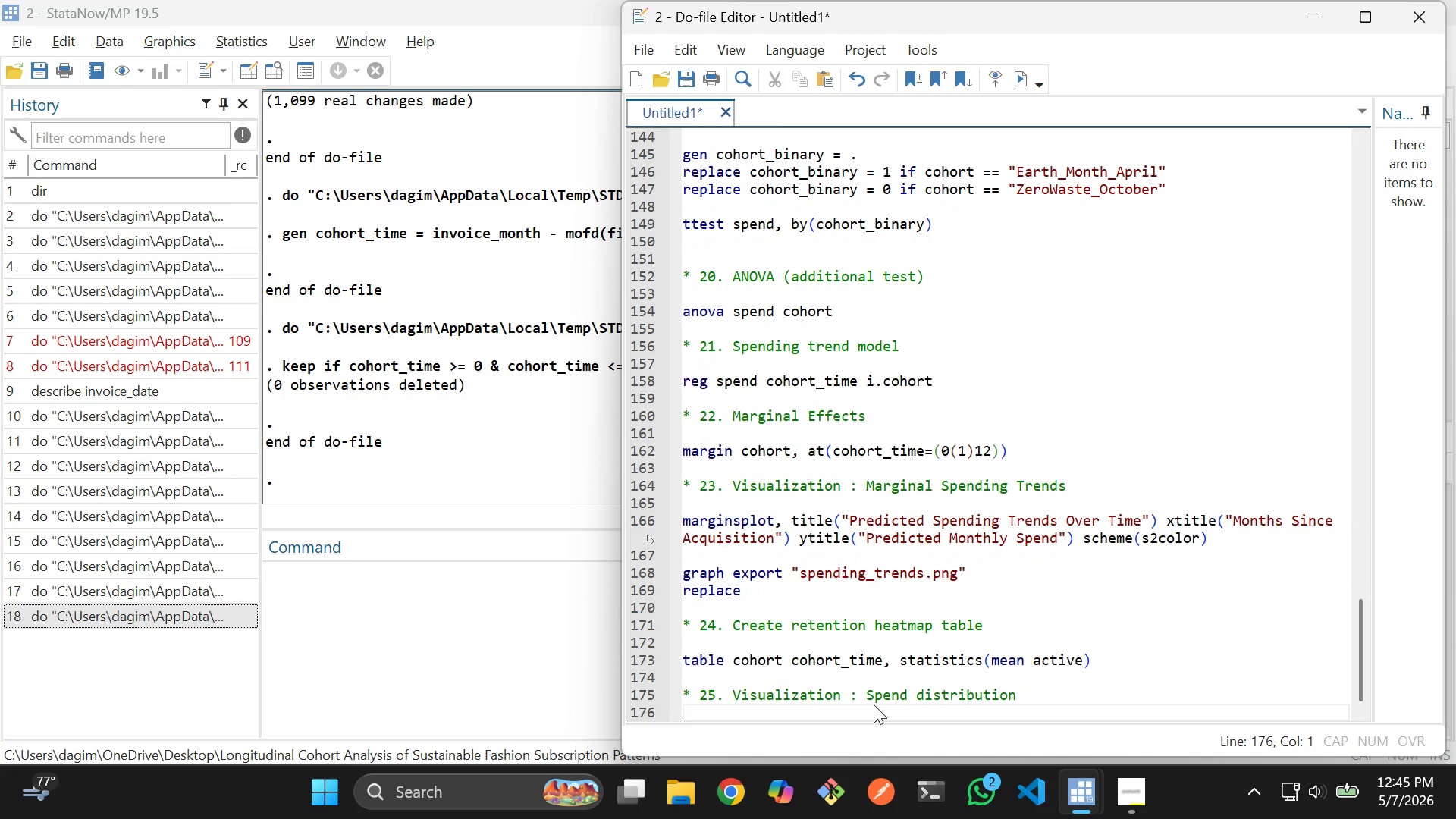 
key(Enter)
 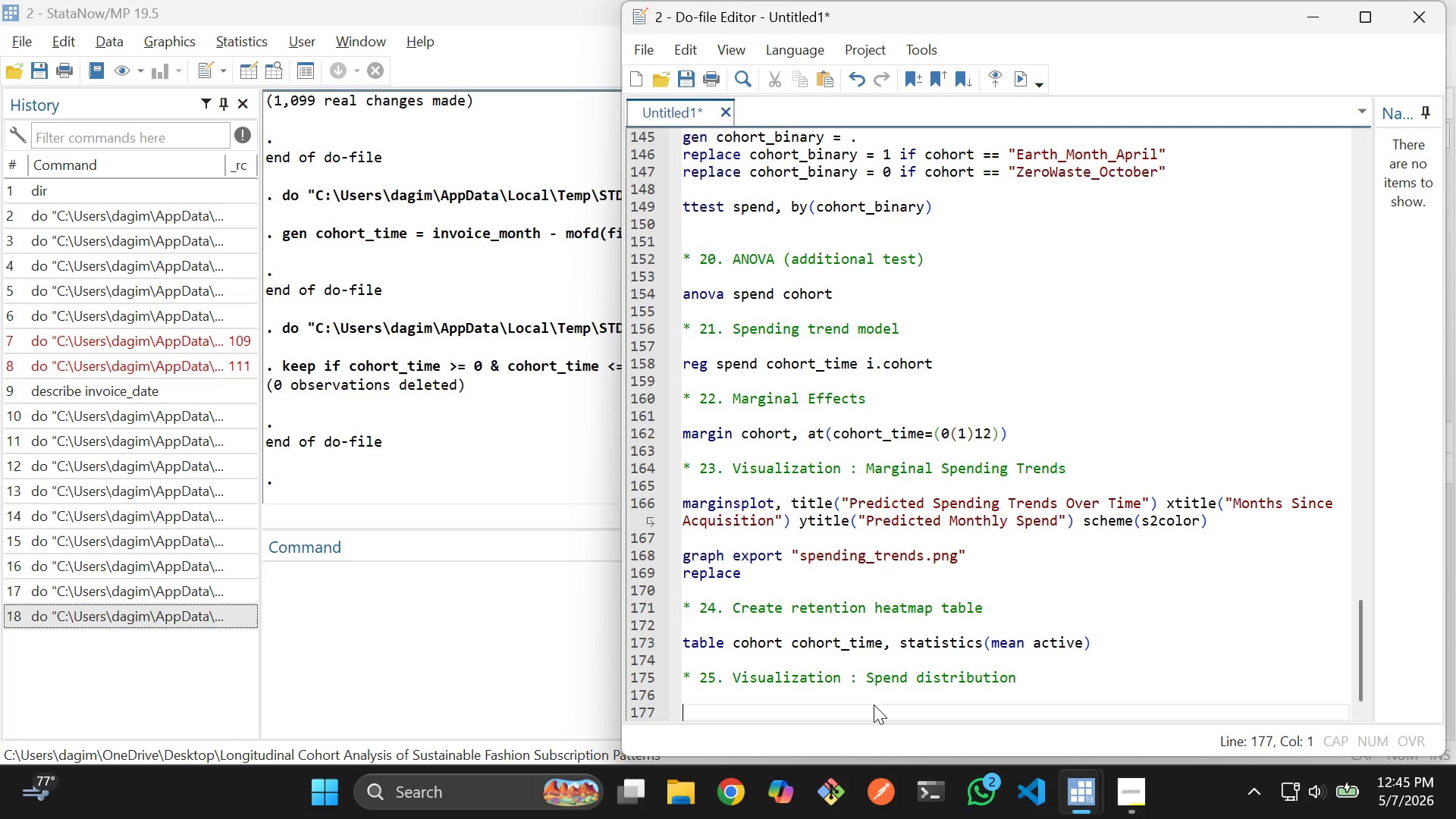 
type(histogram spend, widht )
key(Backspace)
key(Backspace)
key(Backspace)
type(th )
key(Backspace)
type((25)
 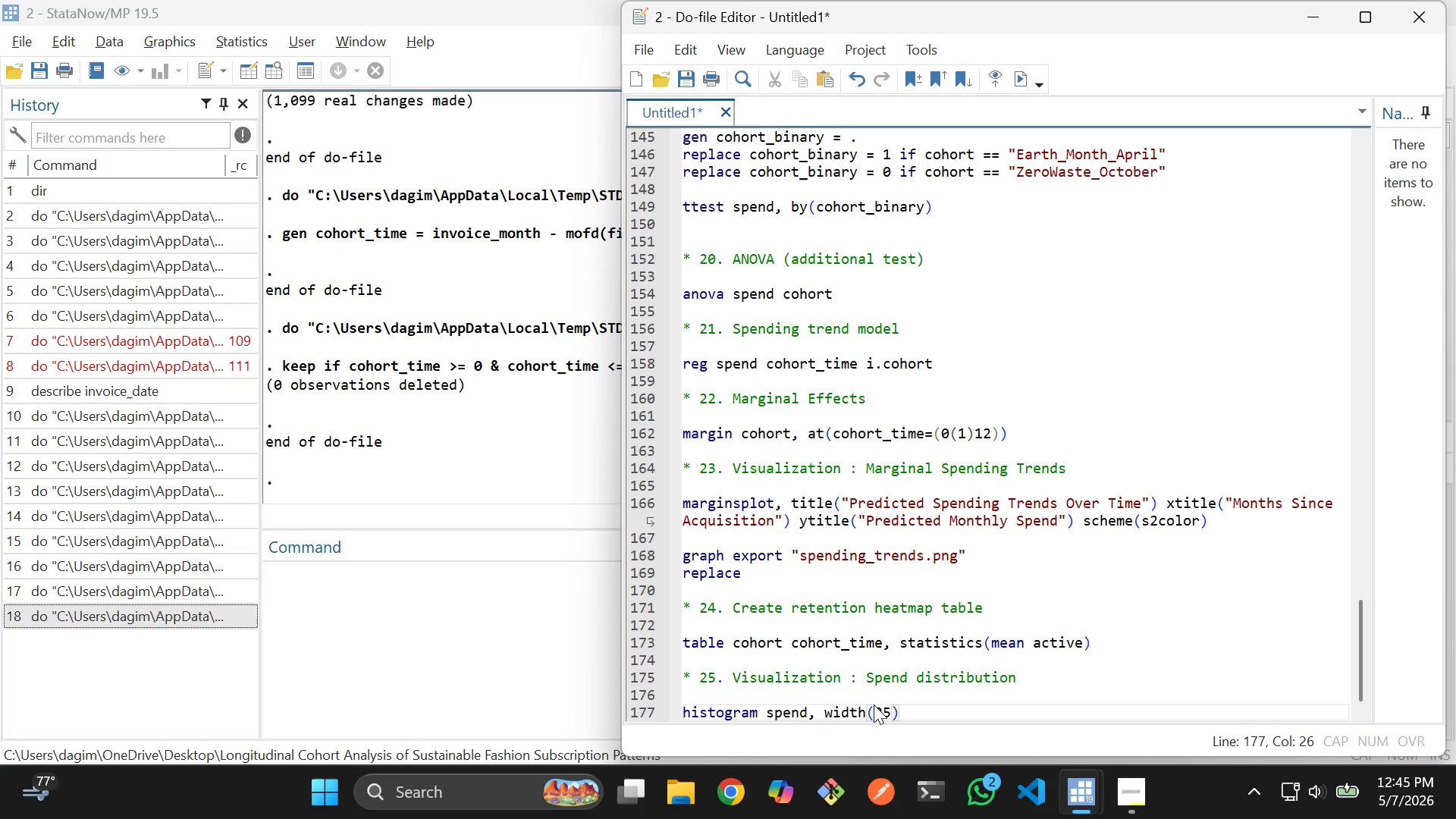 
key(ArrowRight)
 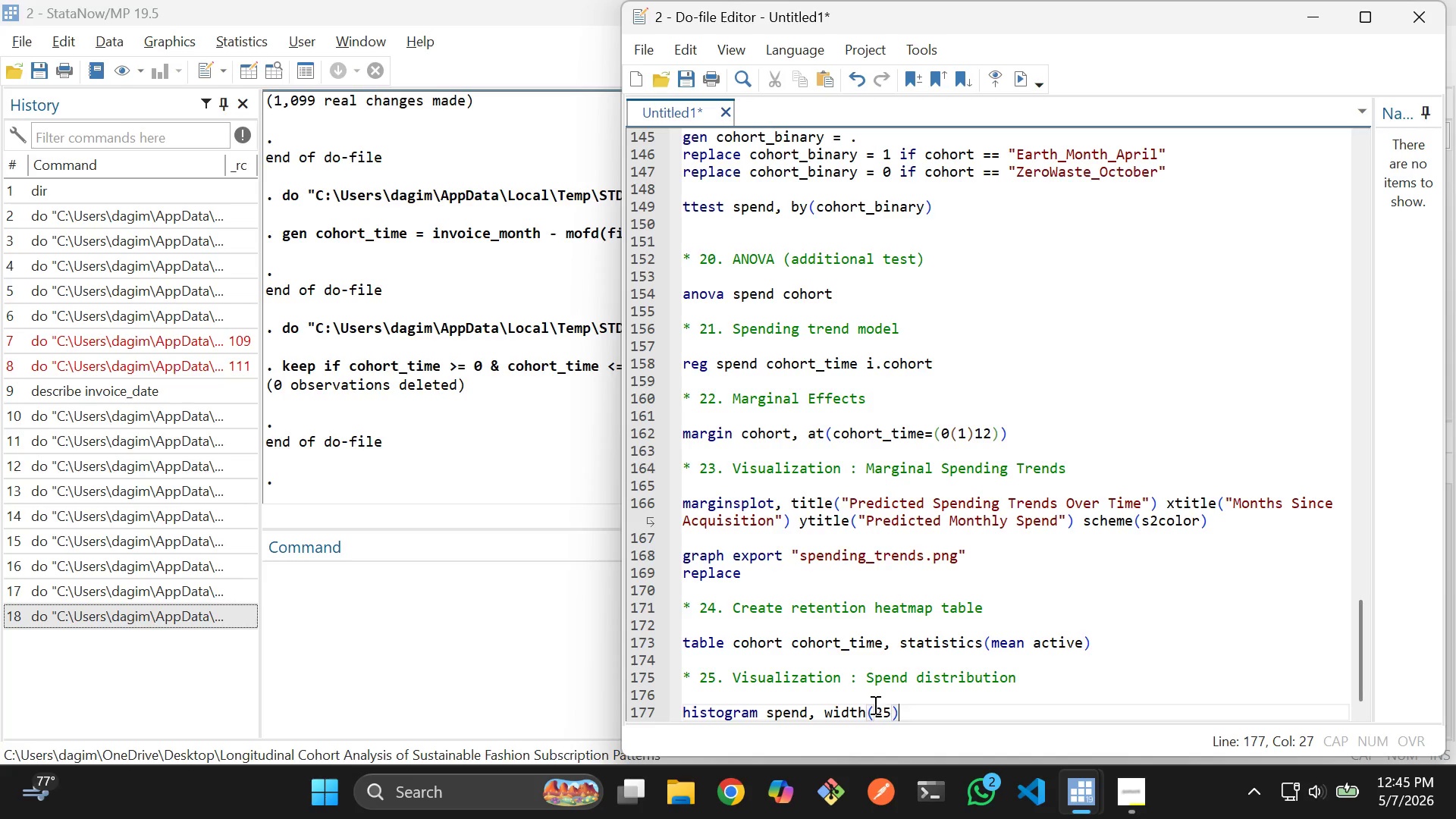 
type( title("Distributon)
 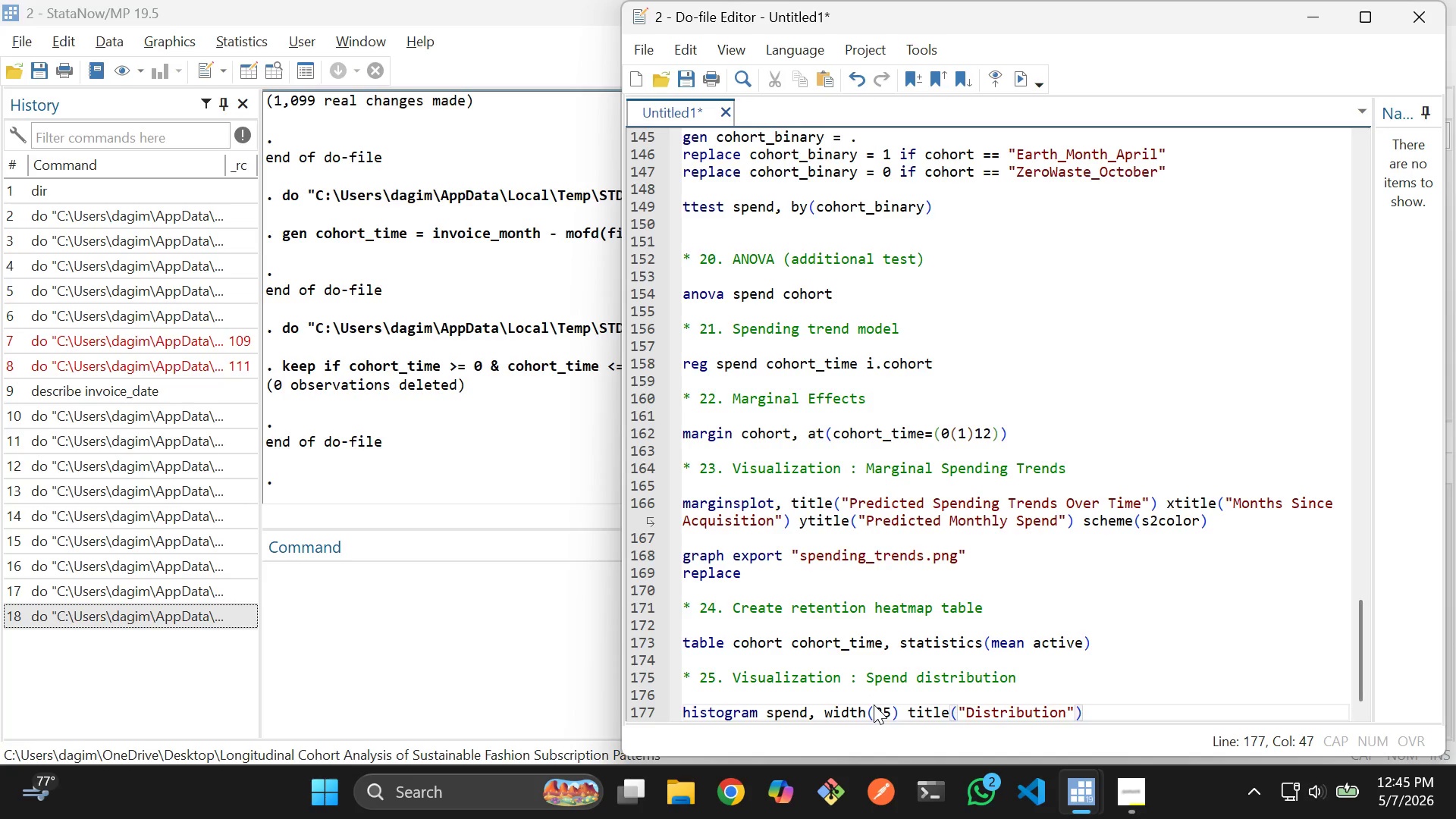 
 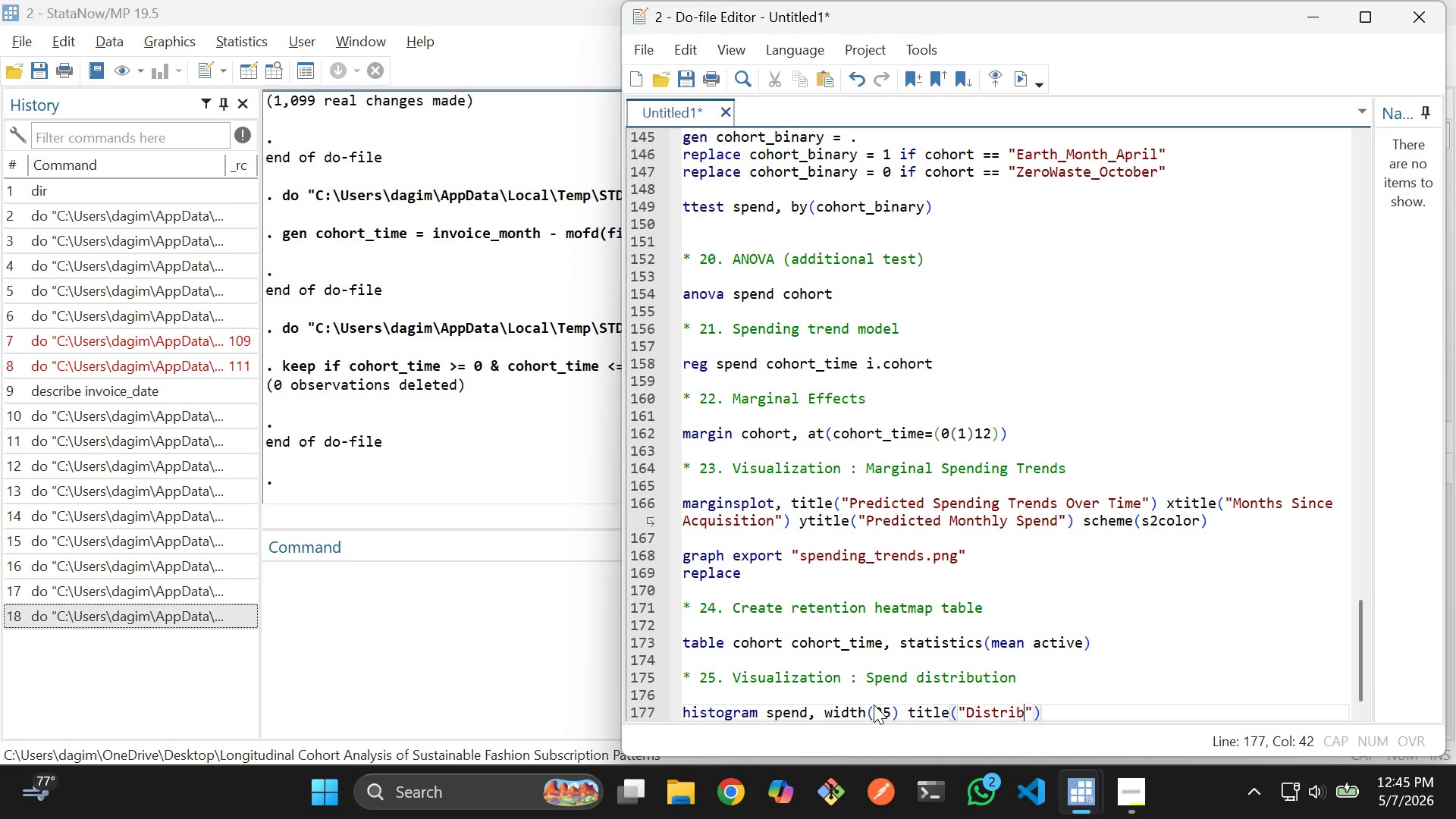 
hold_key(key=I, duration=0.33)
 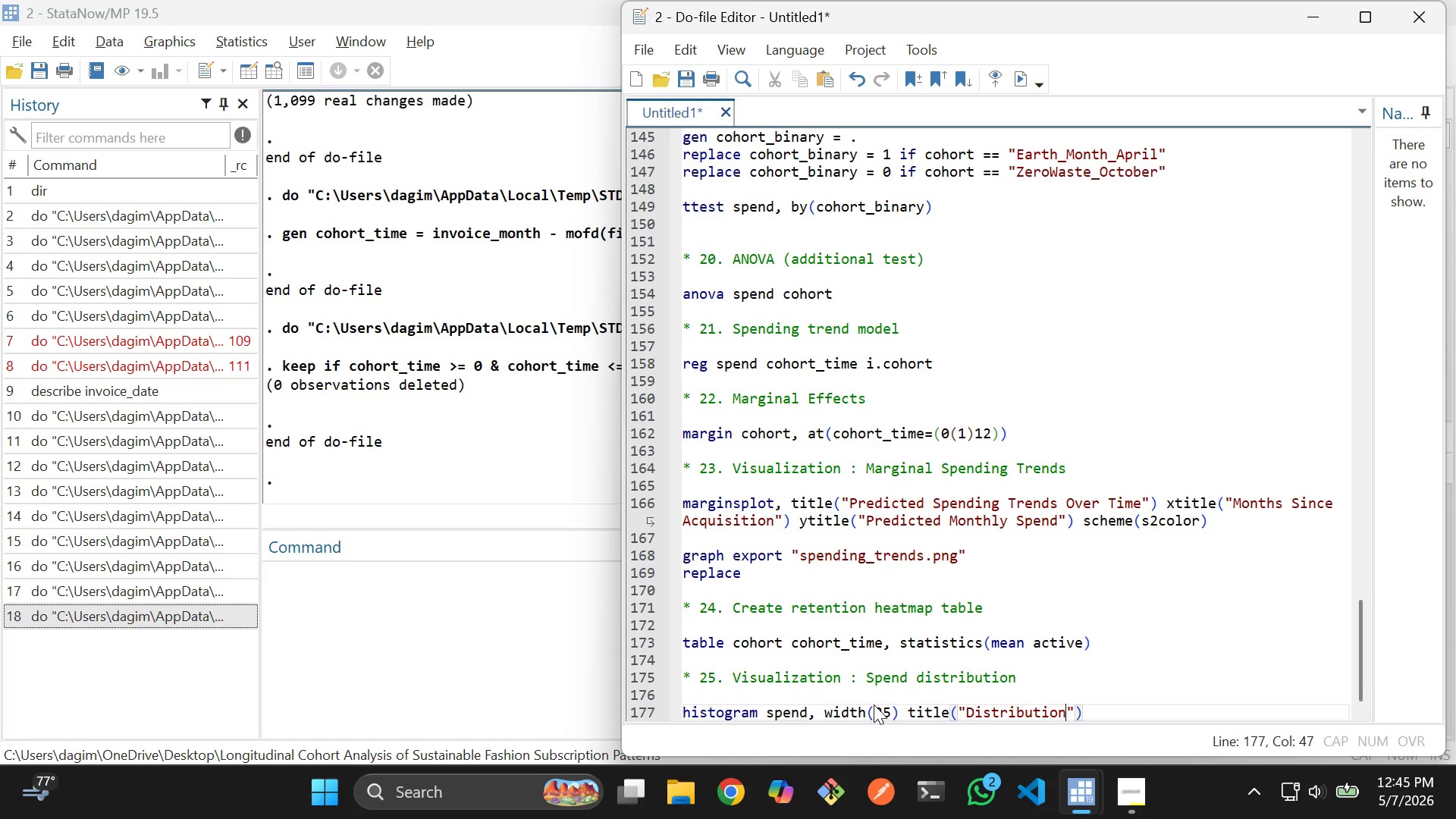 
type( of Cus)
 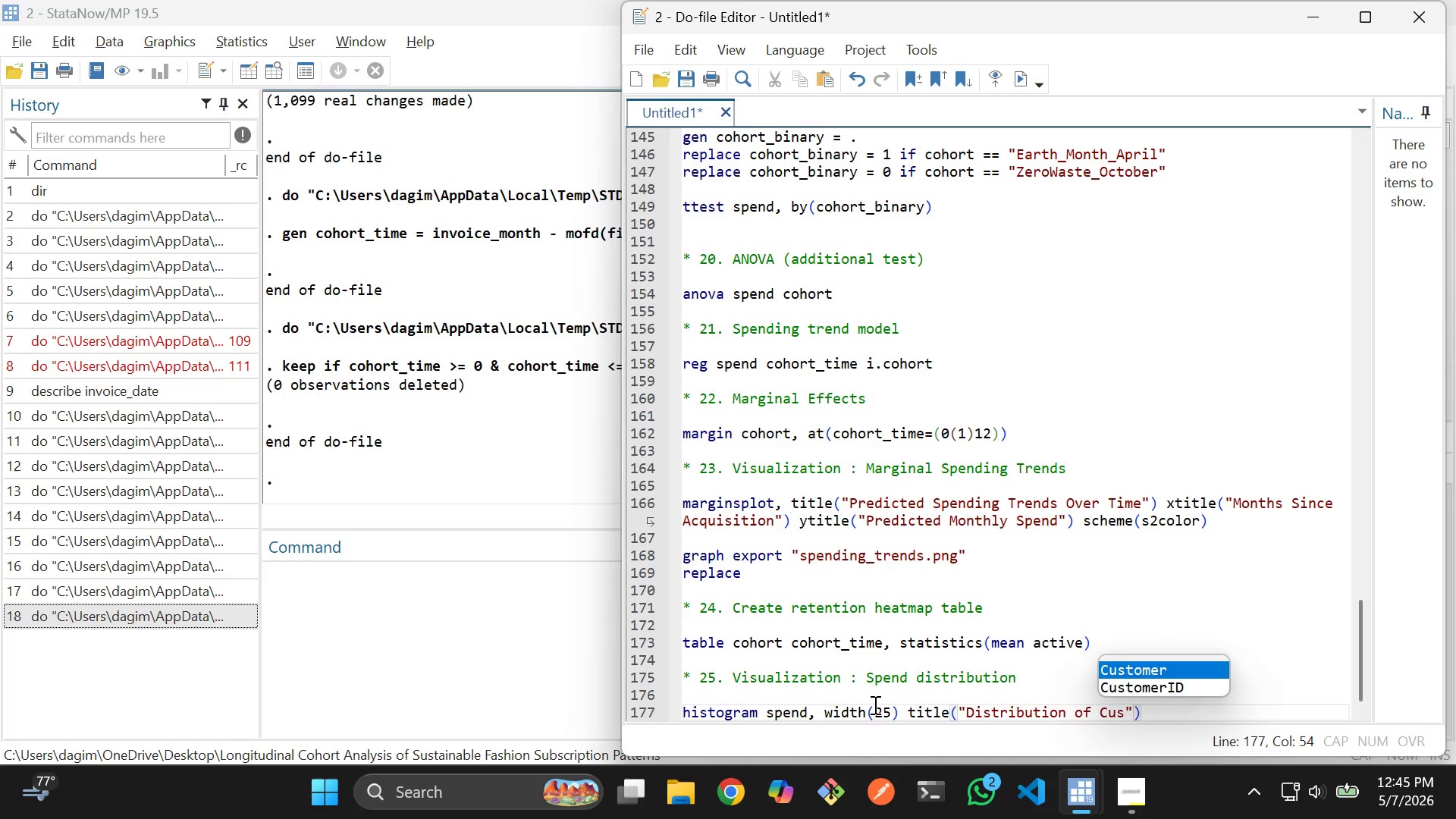 
key(Enter)
 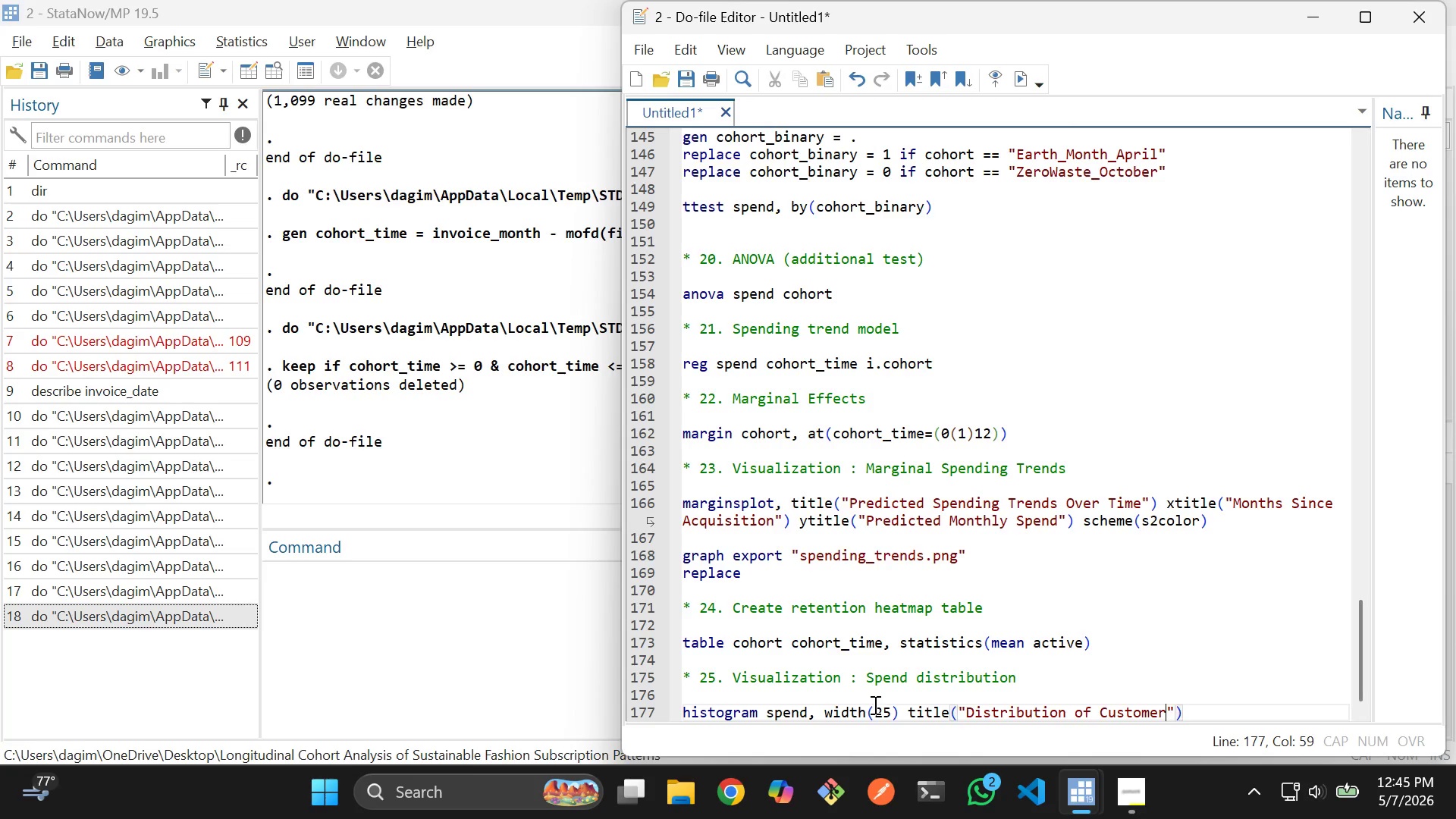 
type( Spendinf)
key(Backspace)
type(g)
 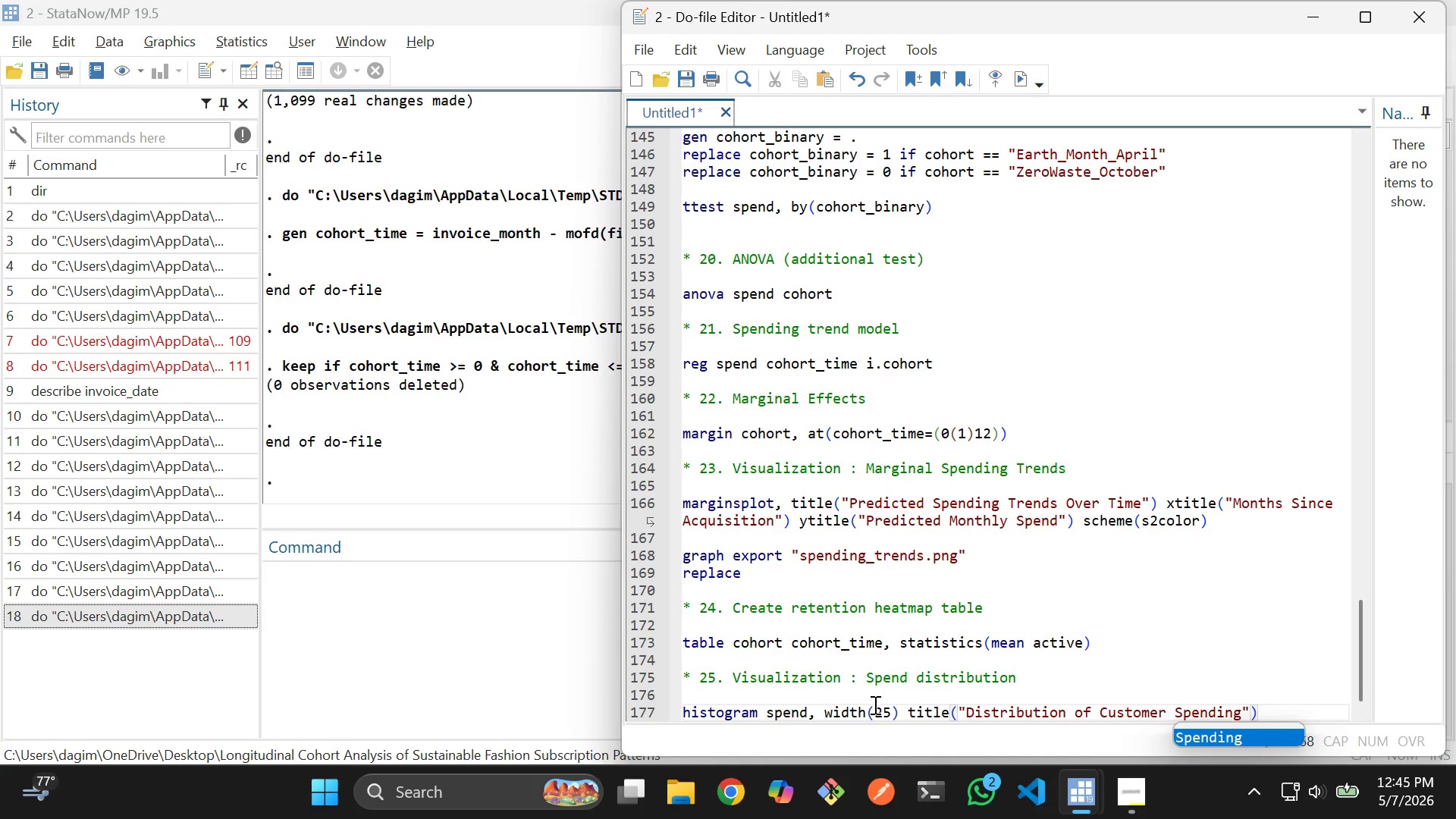 
key(ArrowRight)
 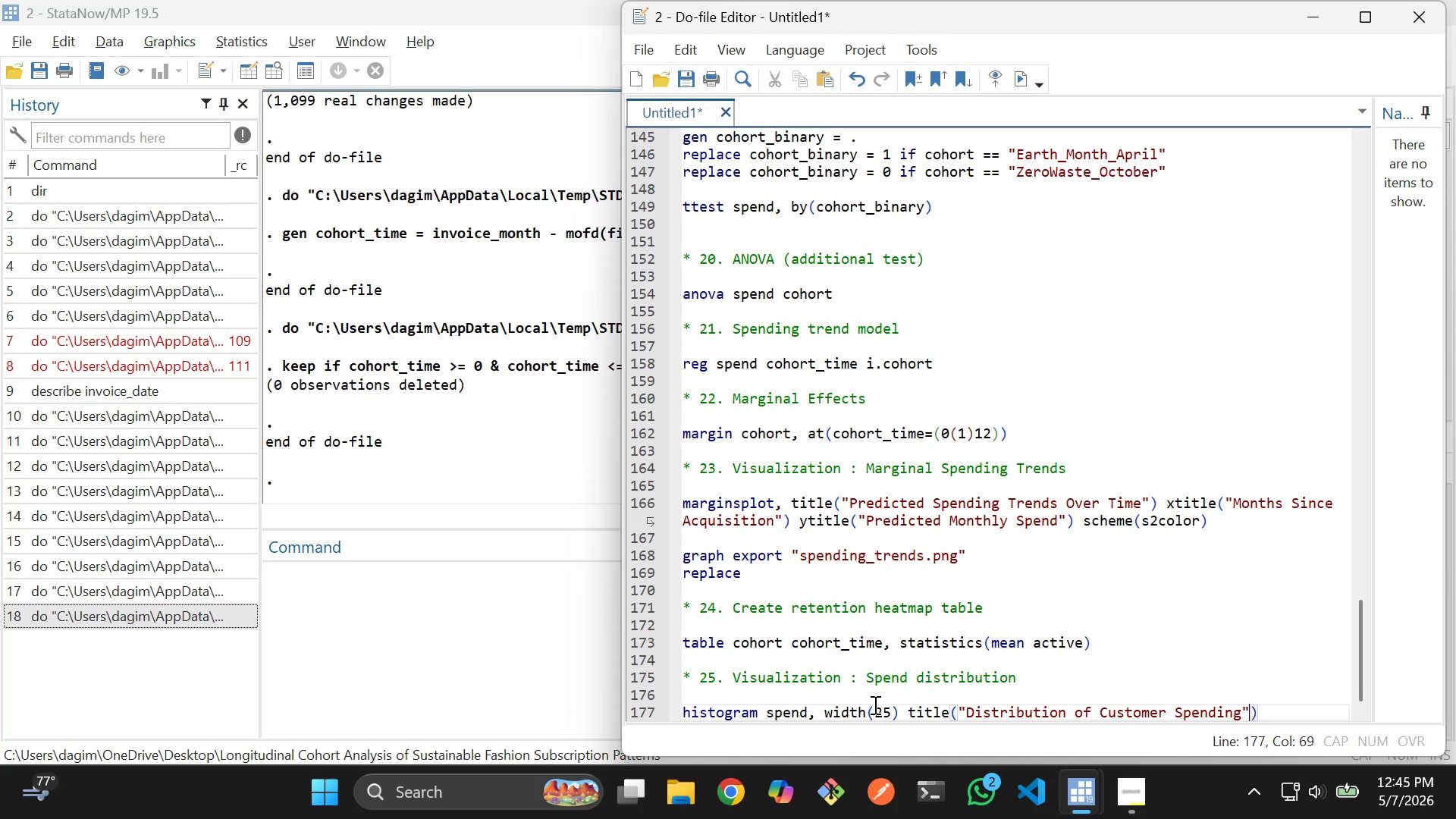 
key(ArrowRight)
 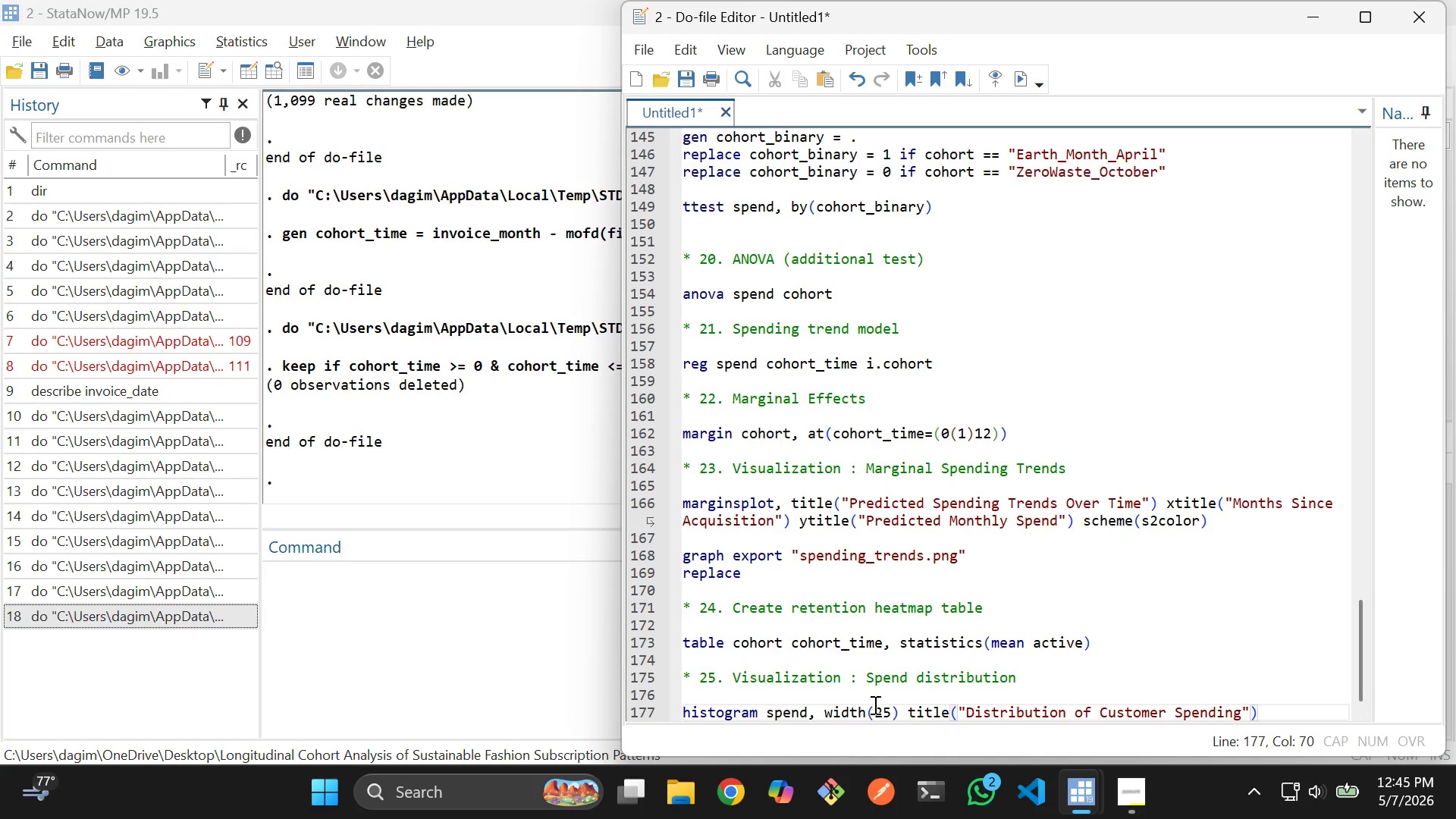 
type( xtit)
 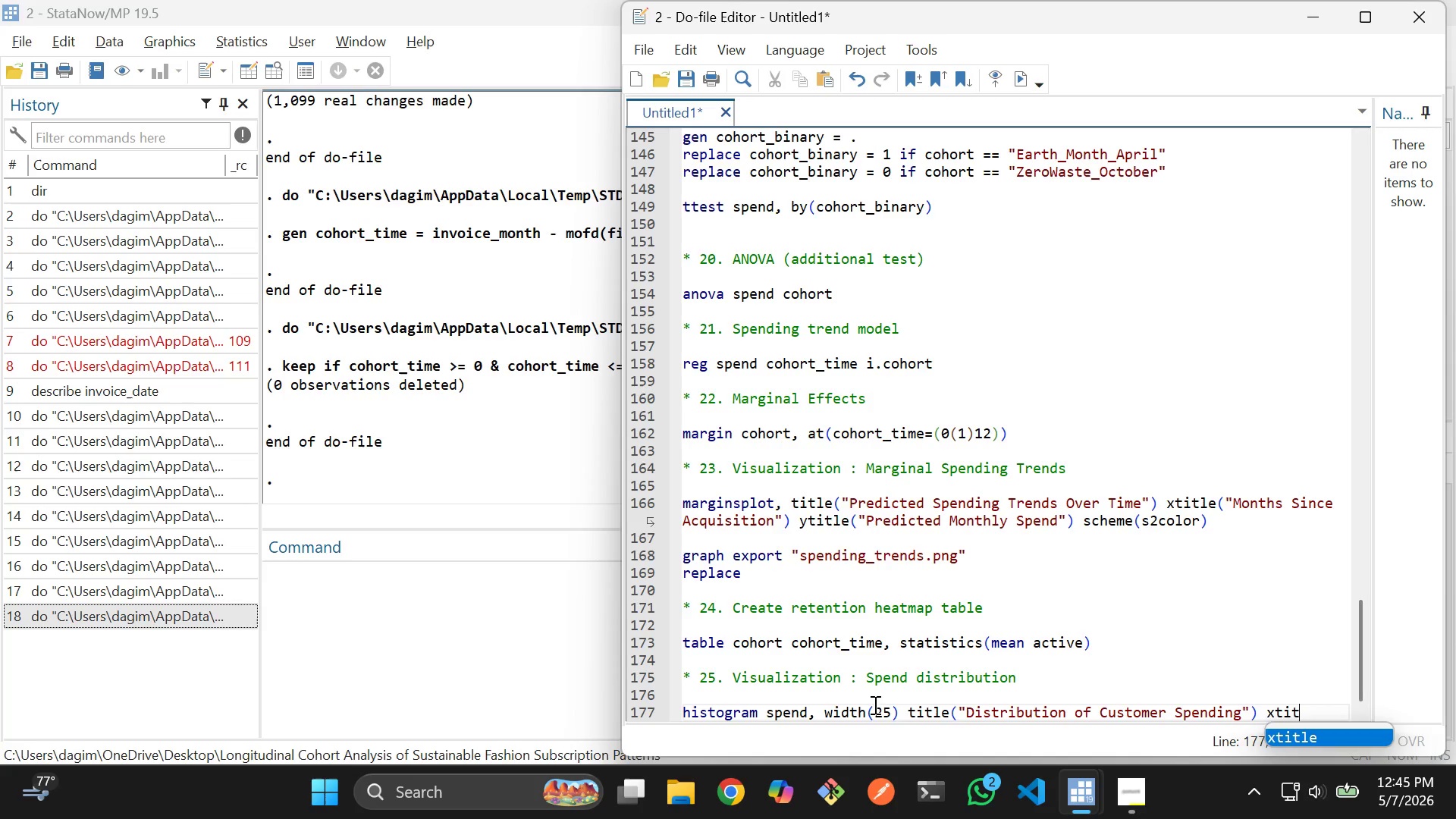 
key(Enter)
 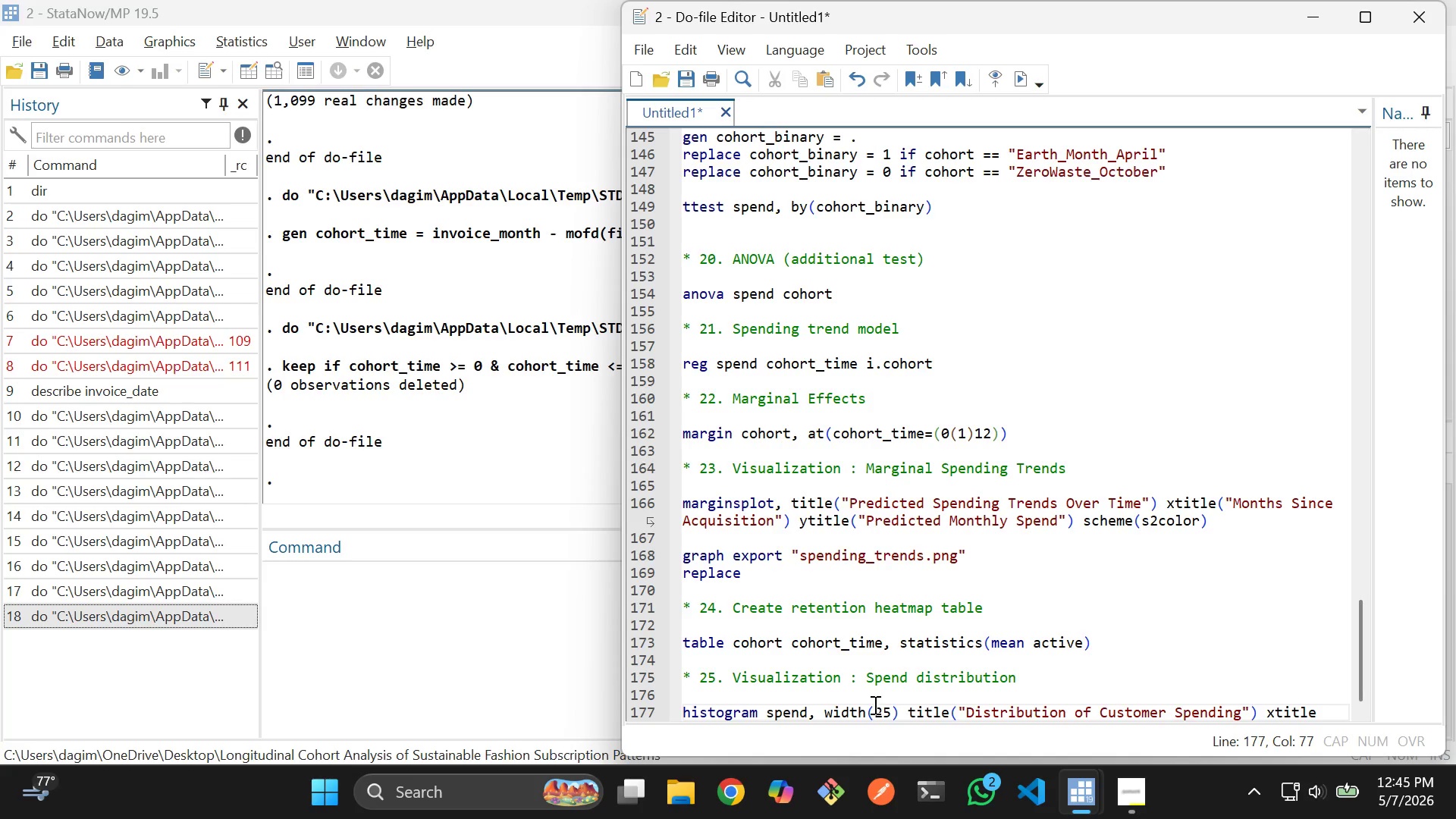 
key(Shift+9)
 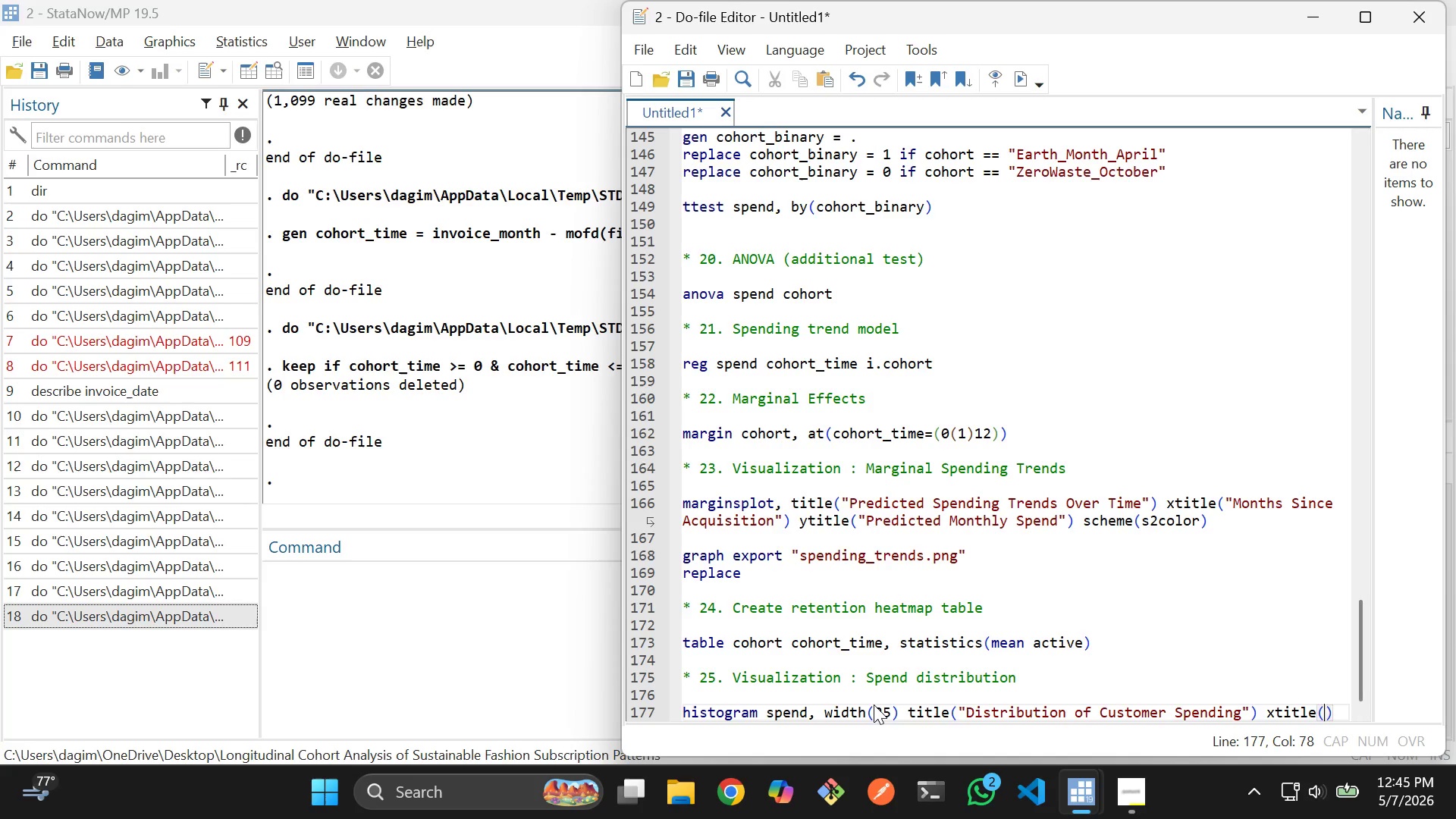 
key(Shift+Quote)
 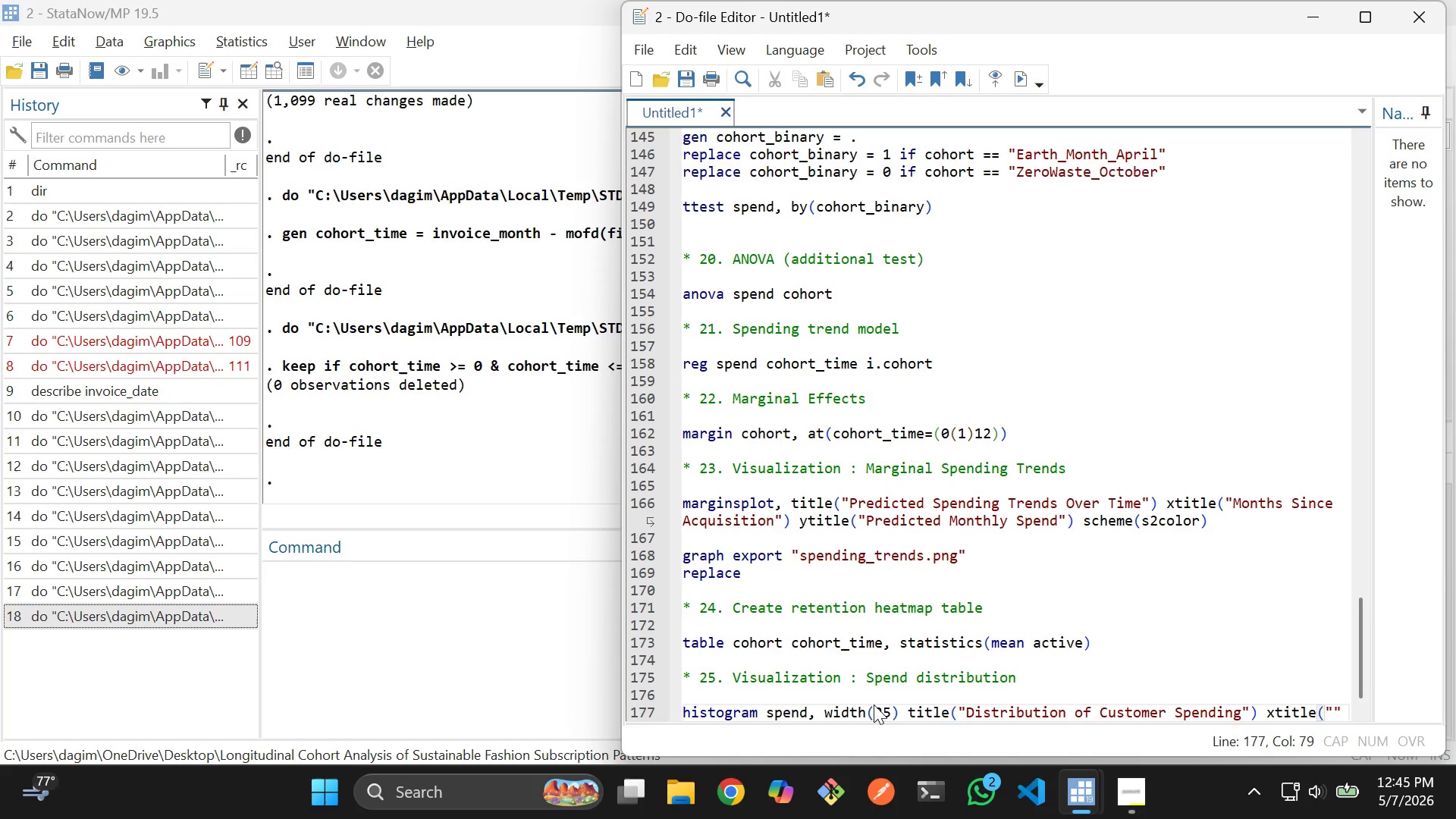 
type(Monthly Spend)
 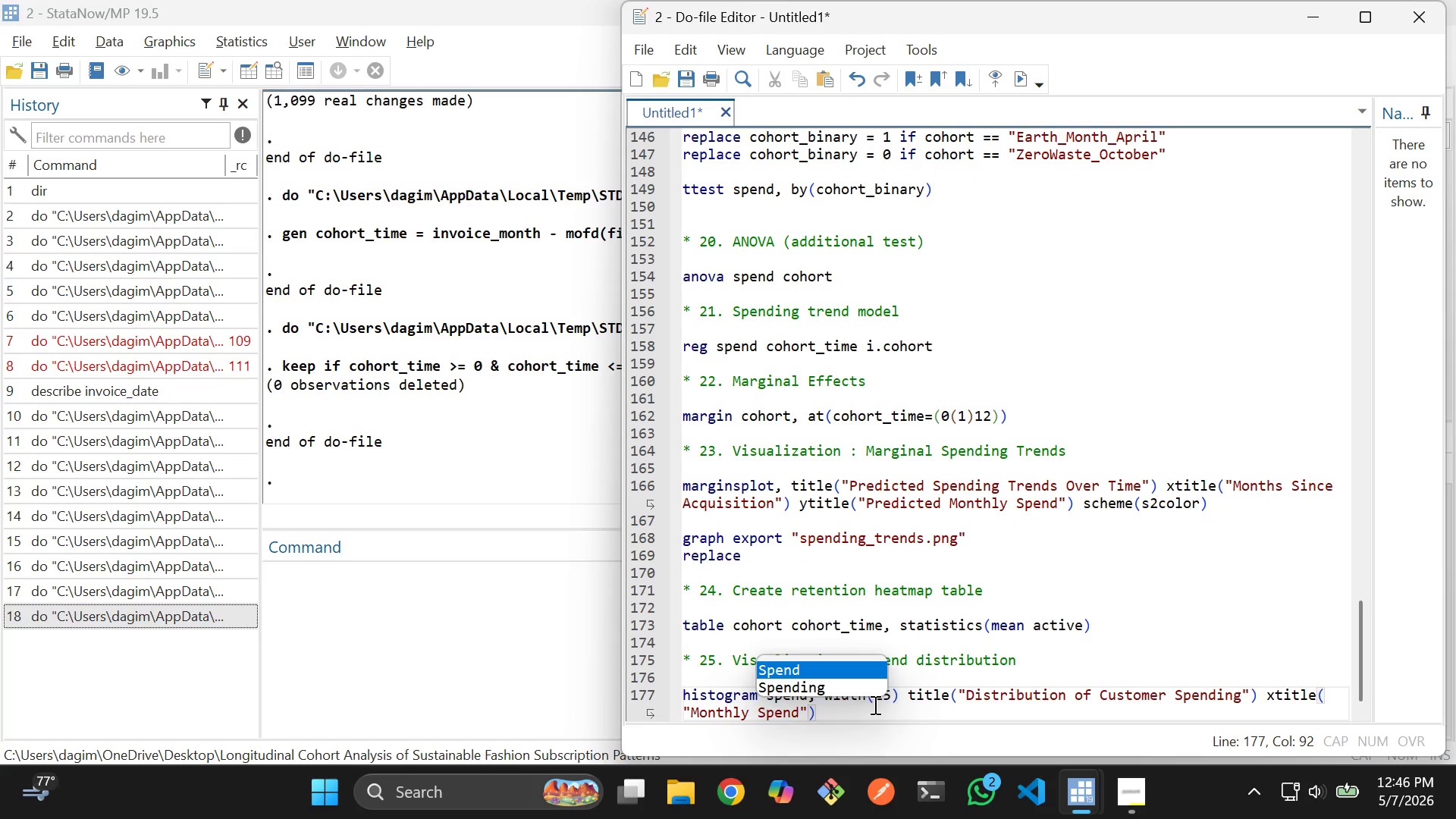 
key(ArrowRight)
 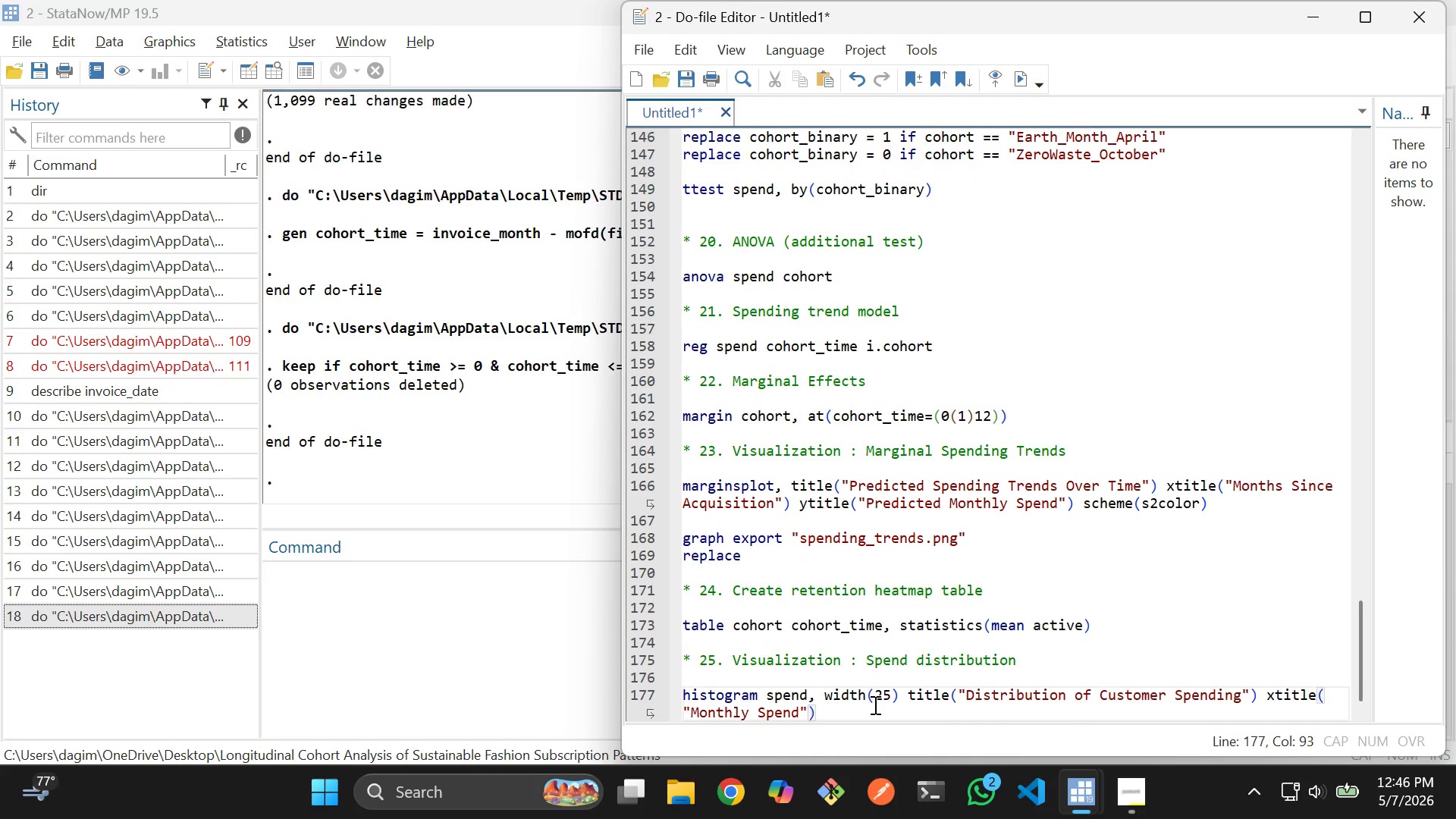 
key(ArrowRight)
 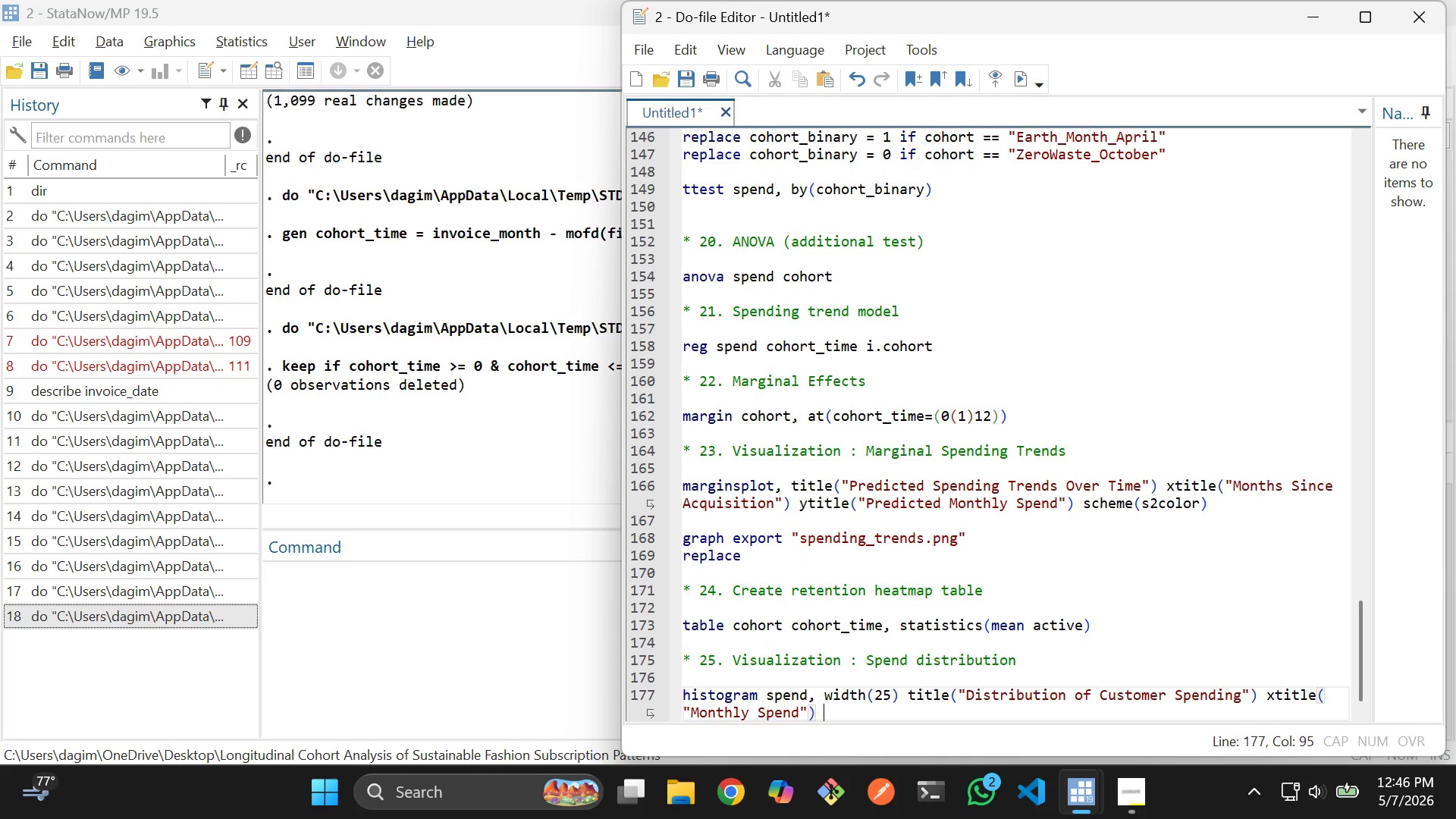 
type( y)
key(Tab)
type(("Frequency)
 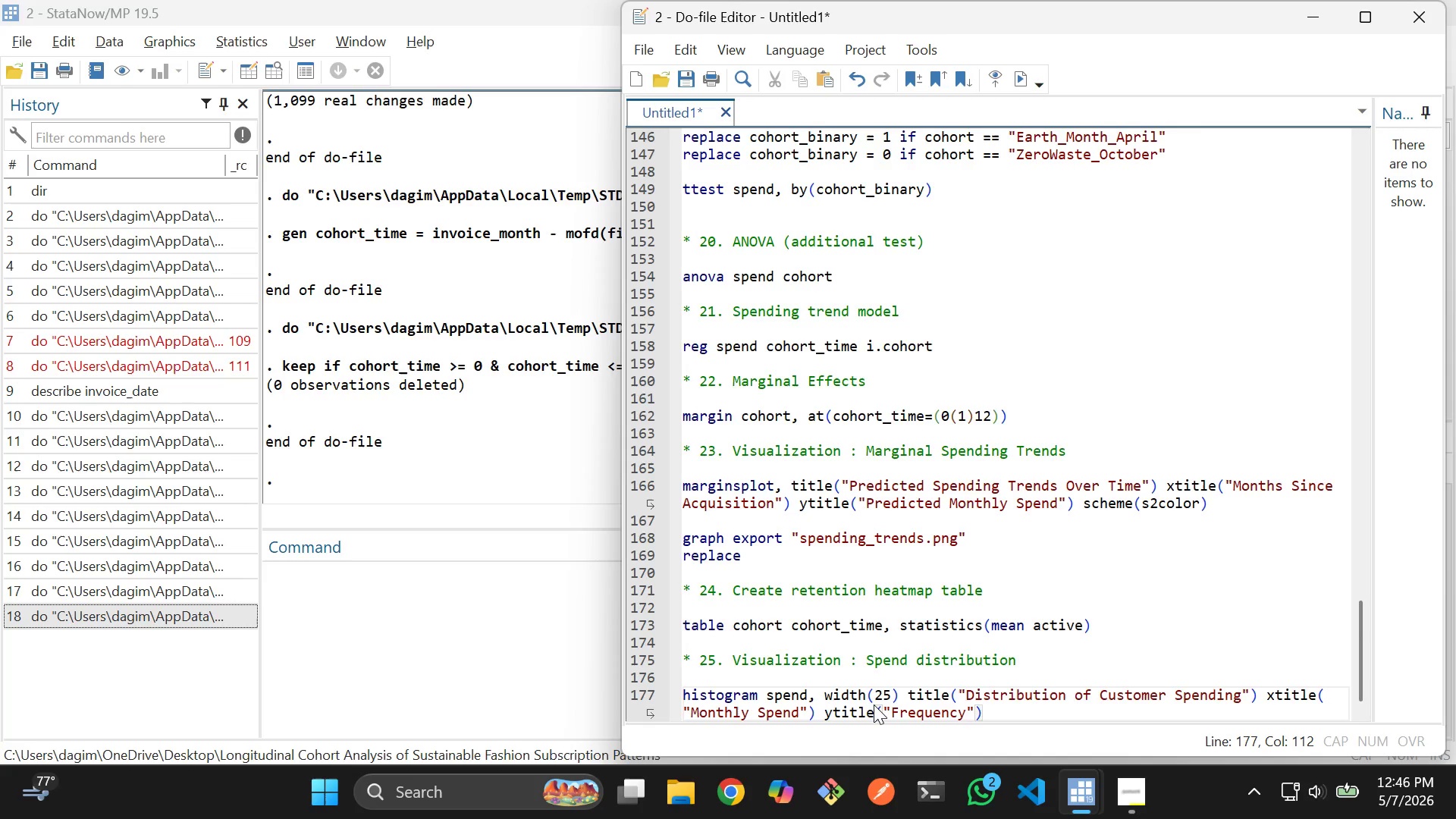 
key(ArrowRight)
 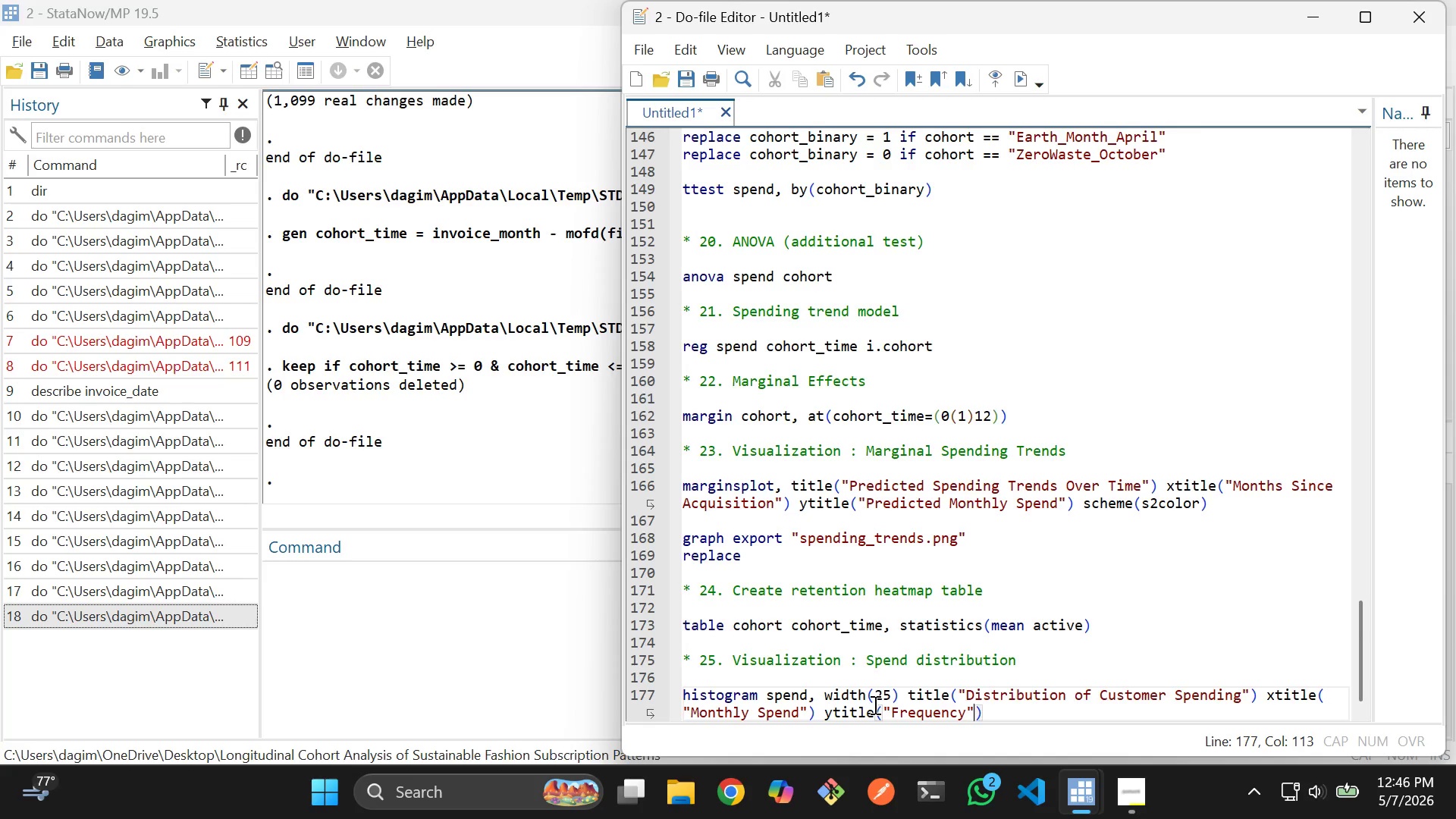 
key(ArrowRight)
 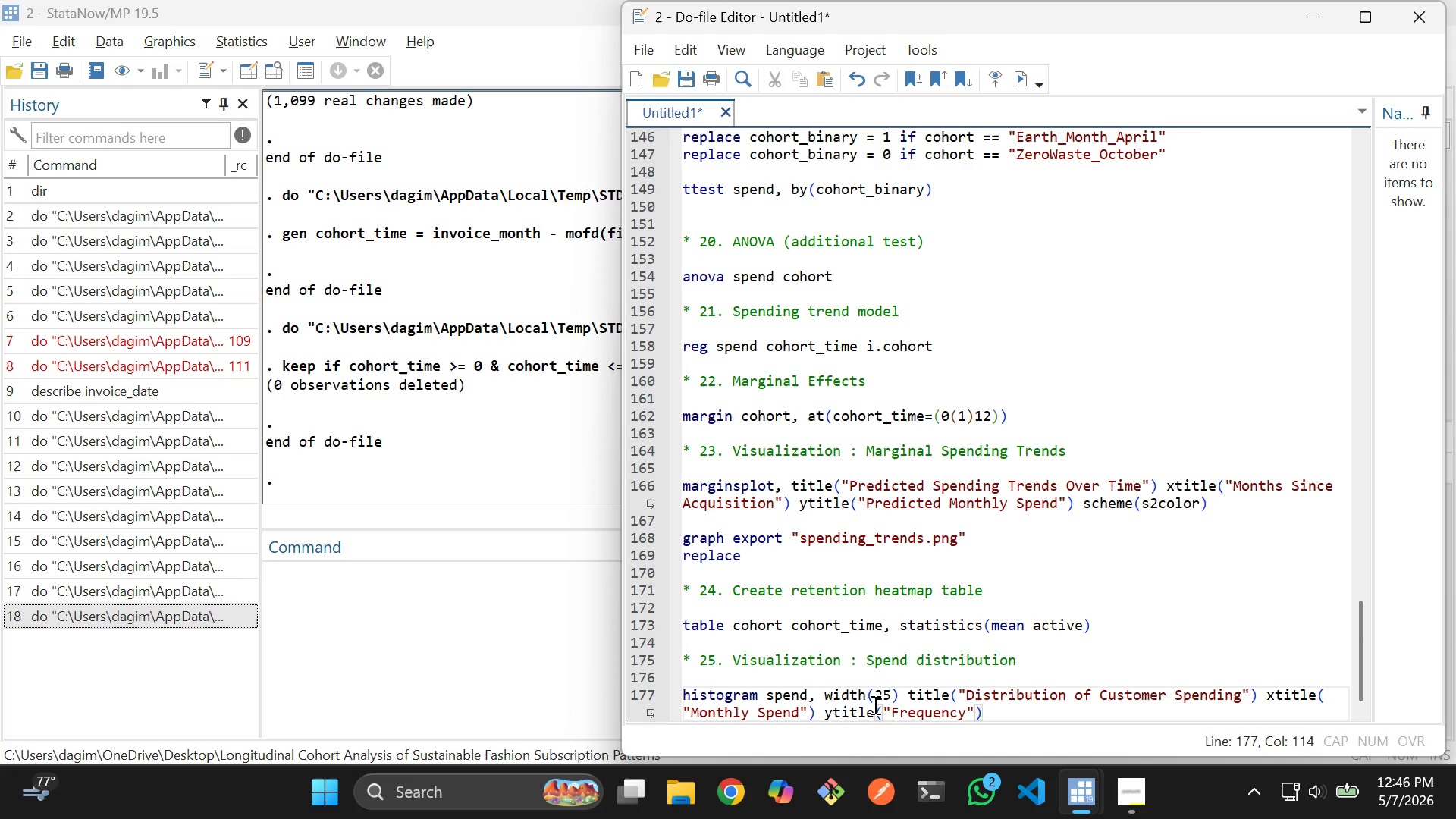 
type( scheme(s2color)
 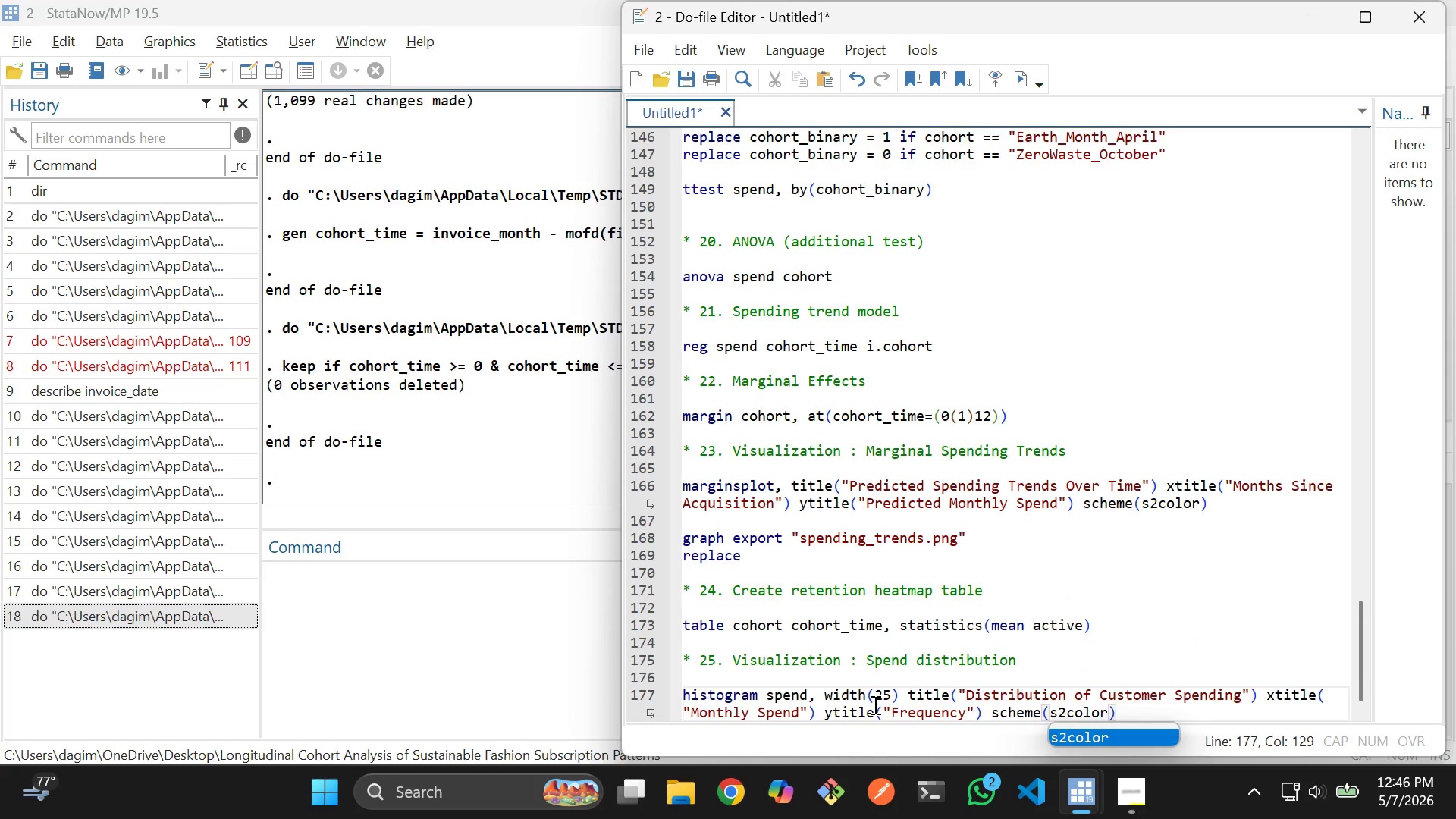 
key(ArrowRight)
 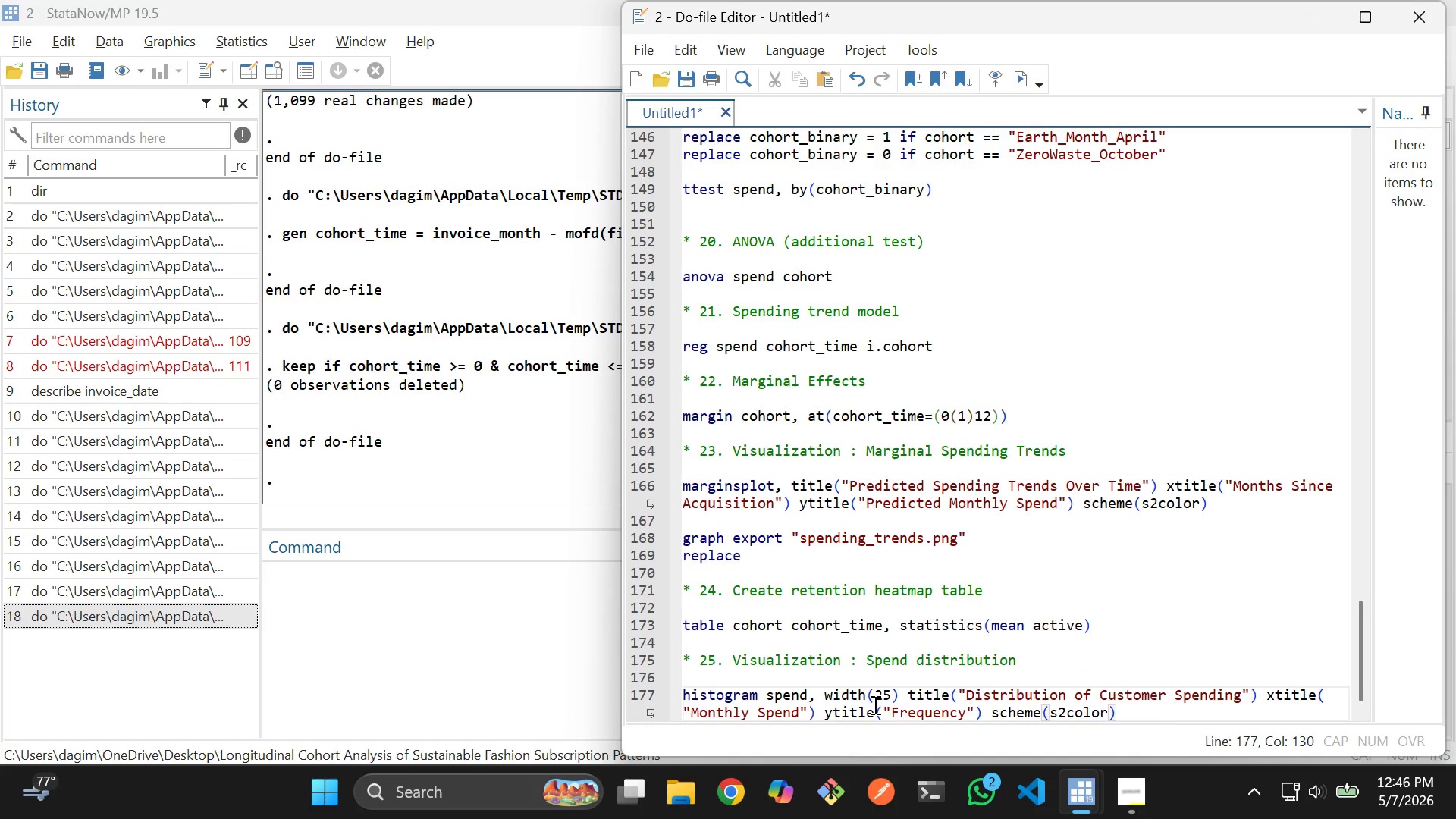 
key(Enter)
 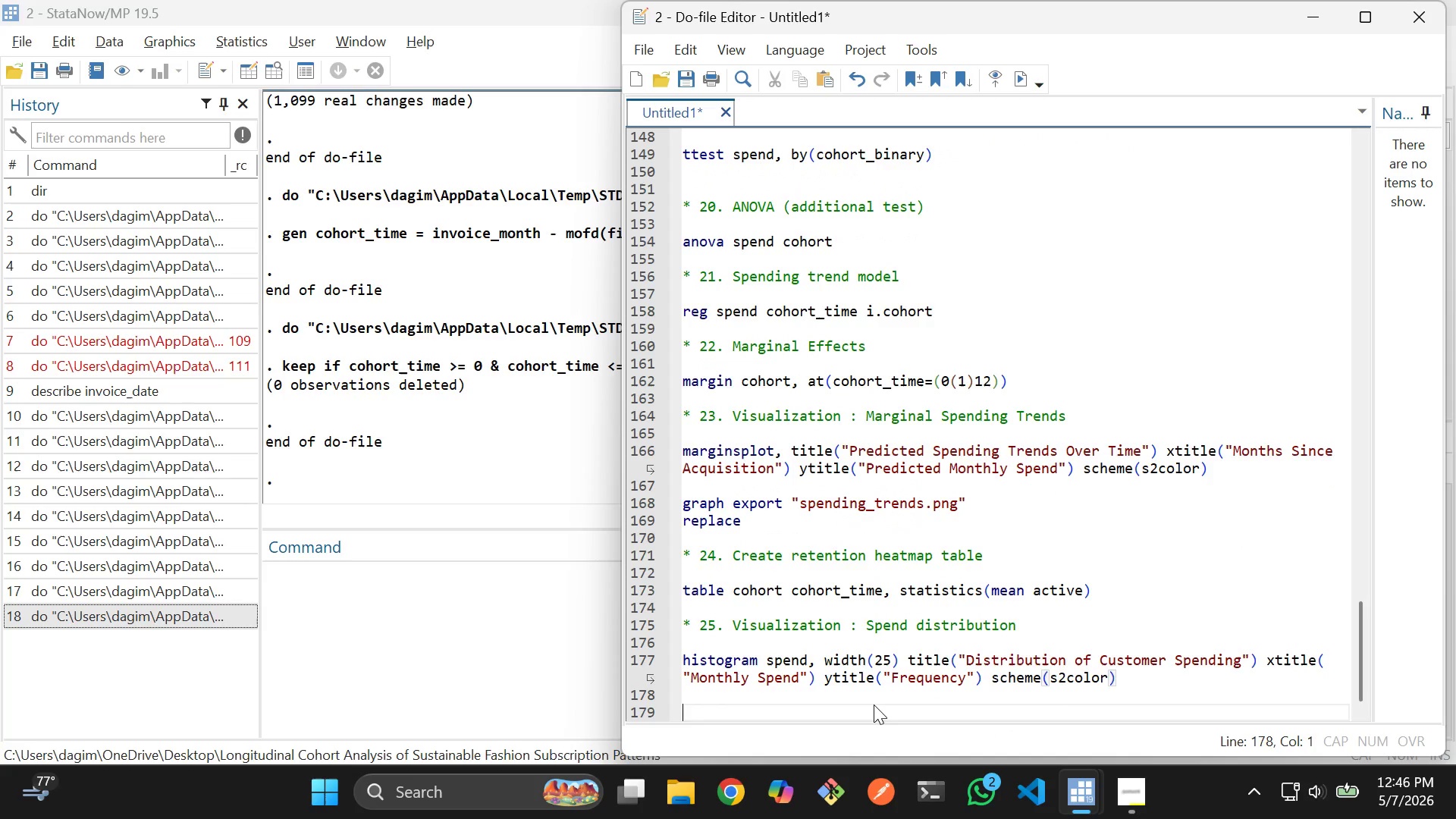 
key(Enter)
 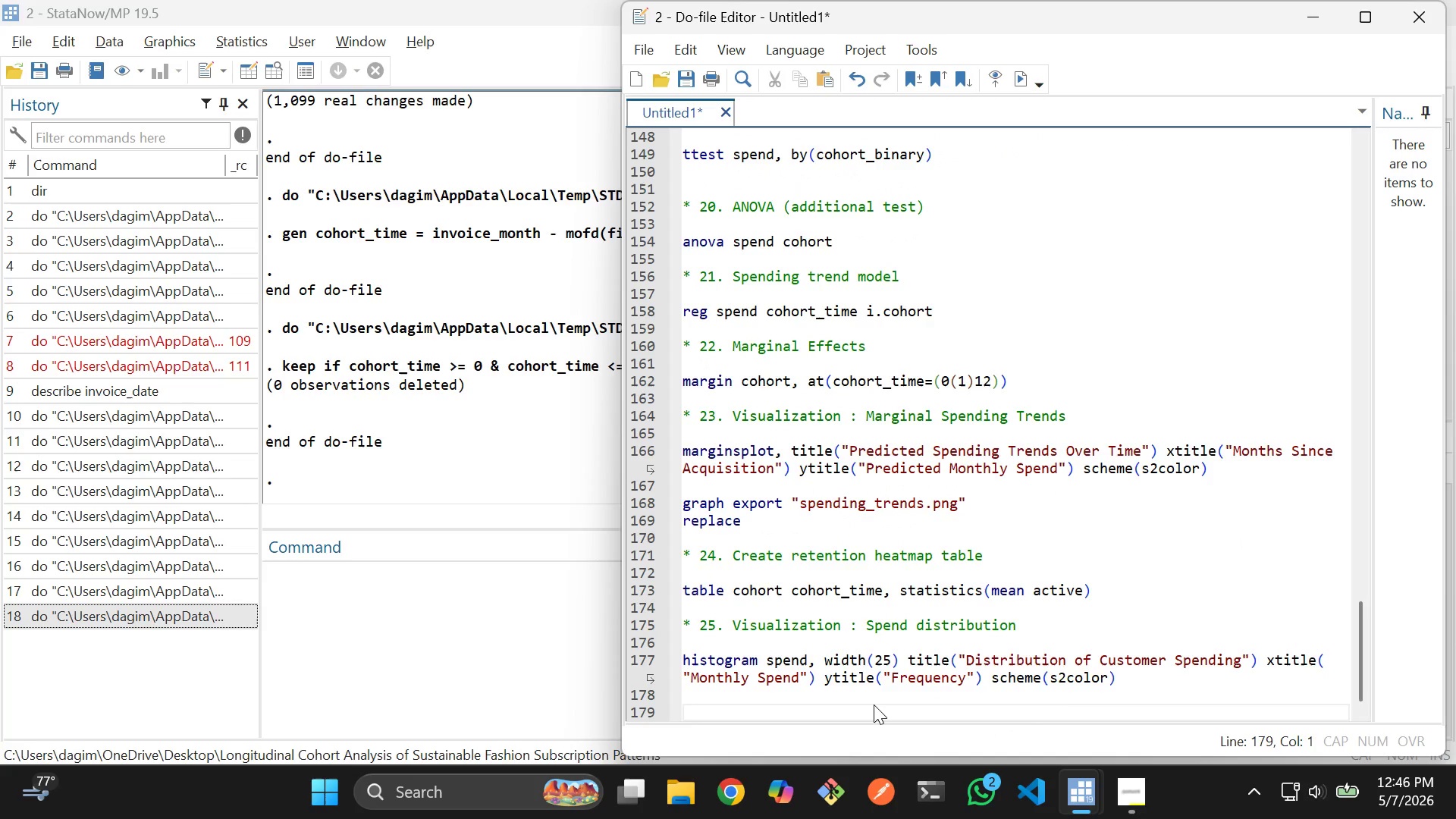 
type(graph export "spend_distributon.png)
 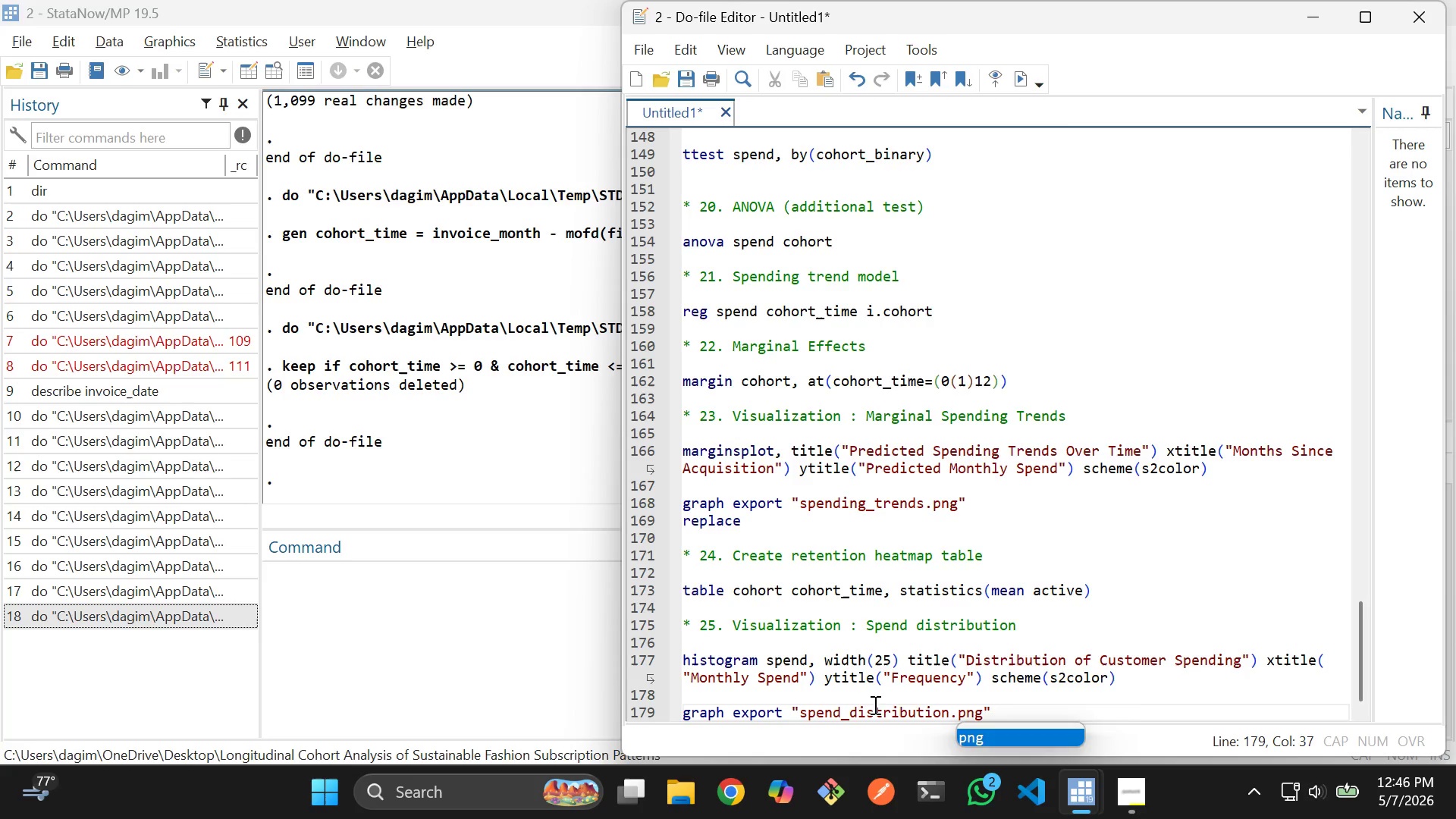 
key(ArrowRight)
 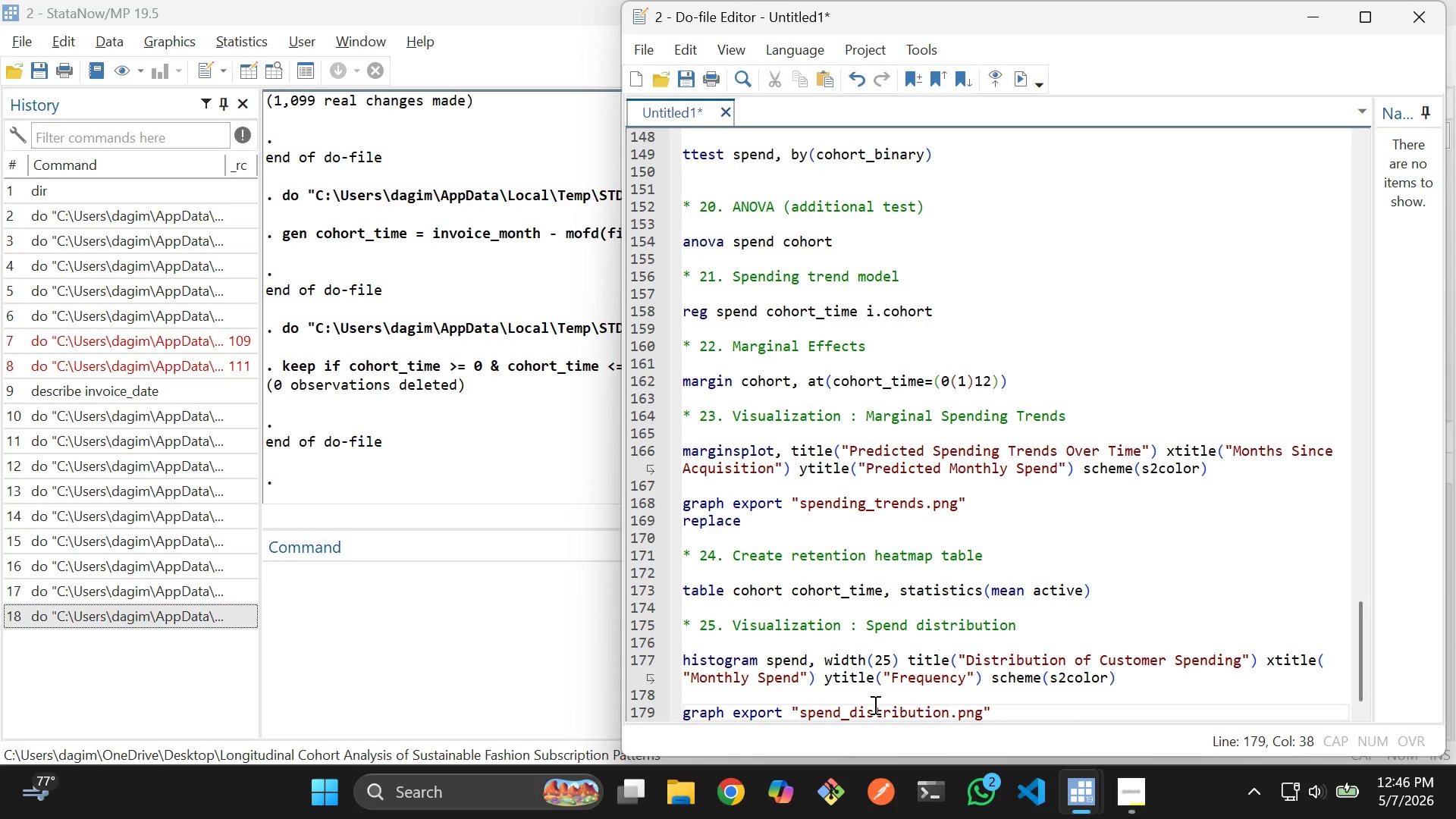 
type(, replace)
 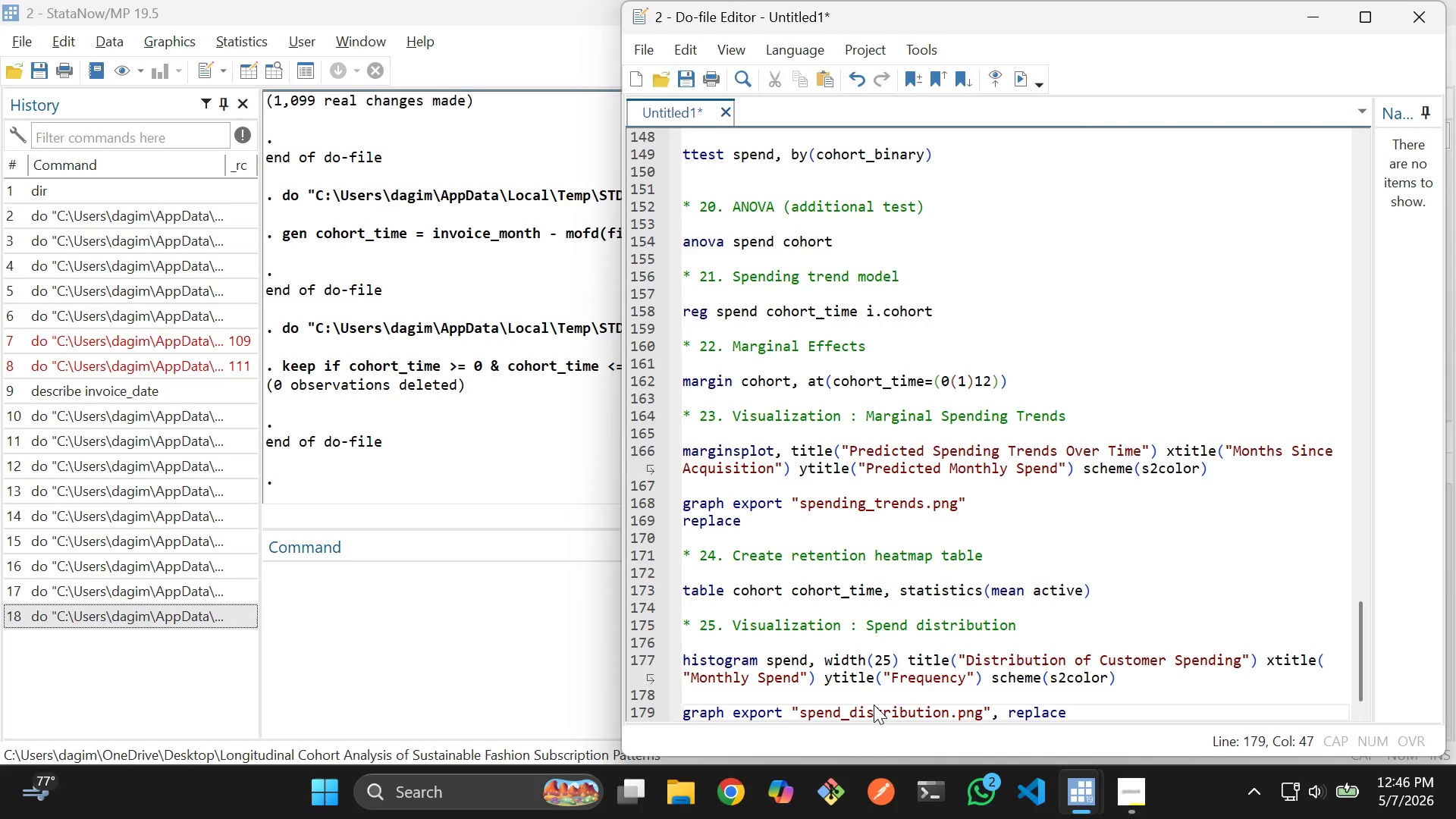 
key(Enter)
 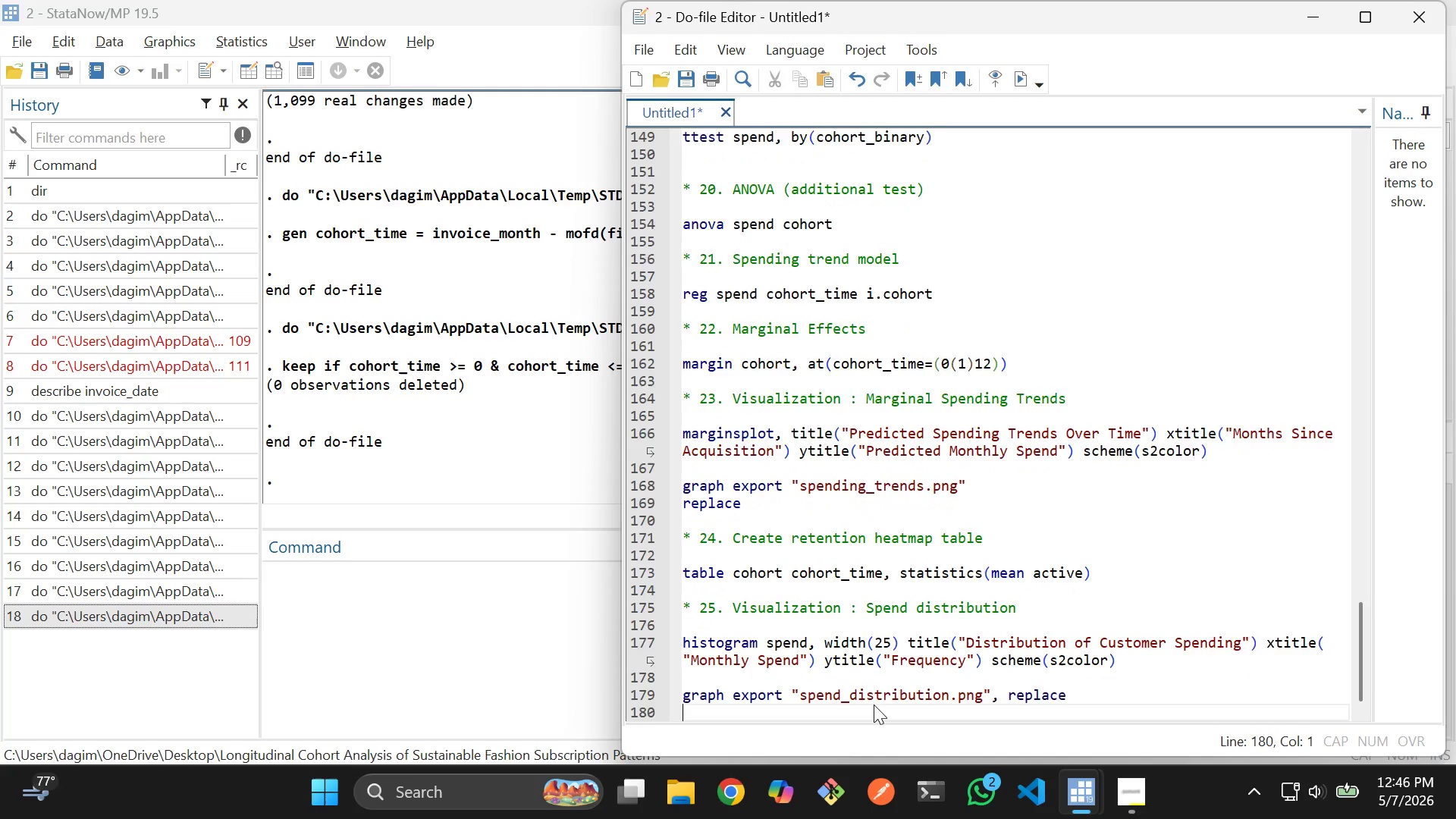 
key(Enter)
 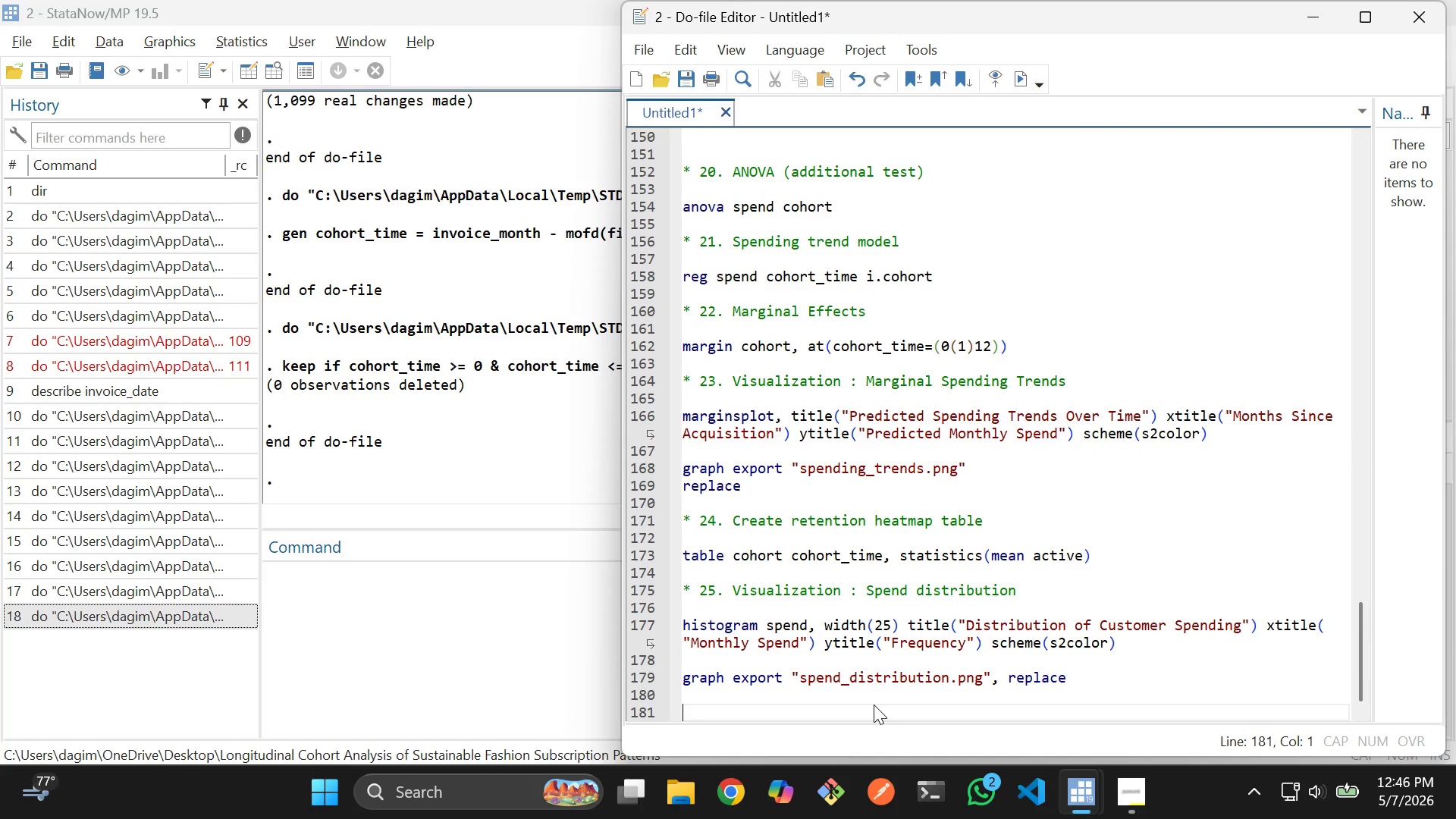 
type(* 3)
key(Backspace)
type(26. save final panel dataset)
 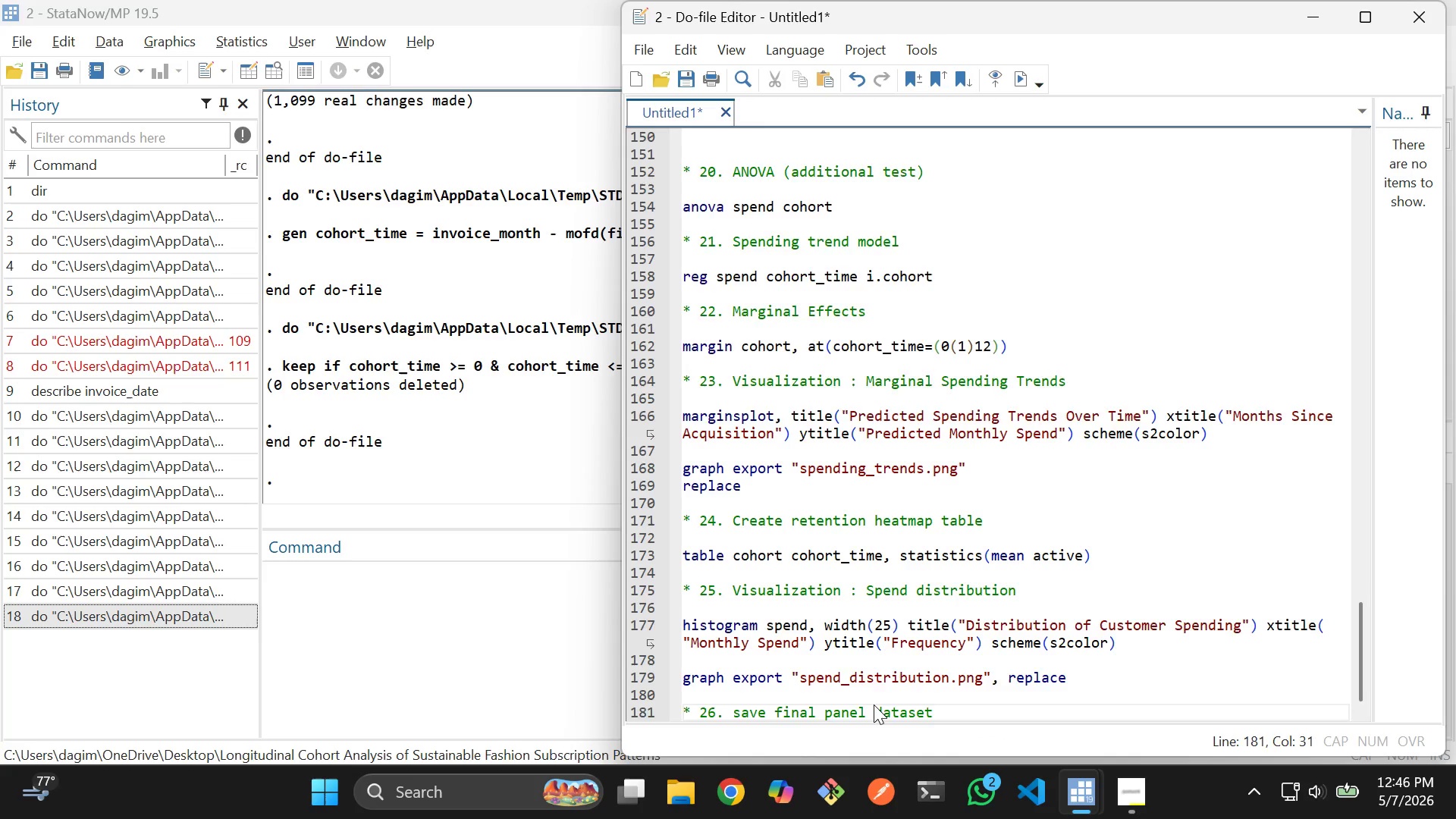 
key(Enter)
 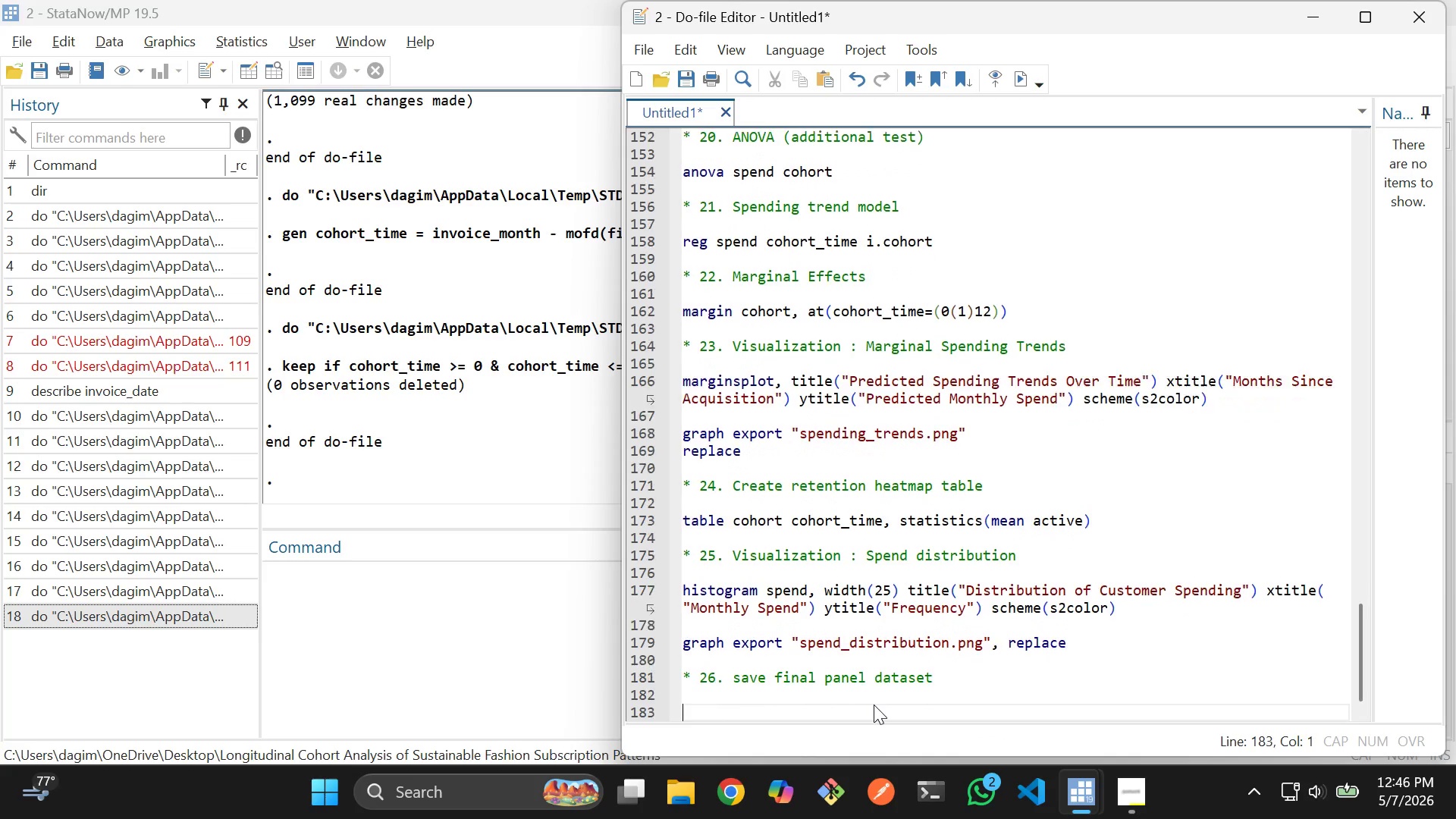 
key(Enter)
 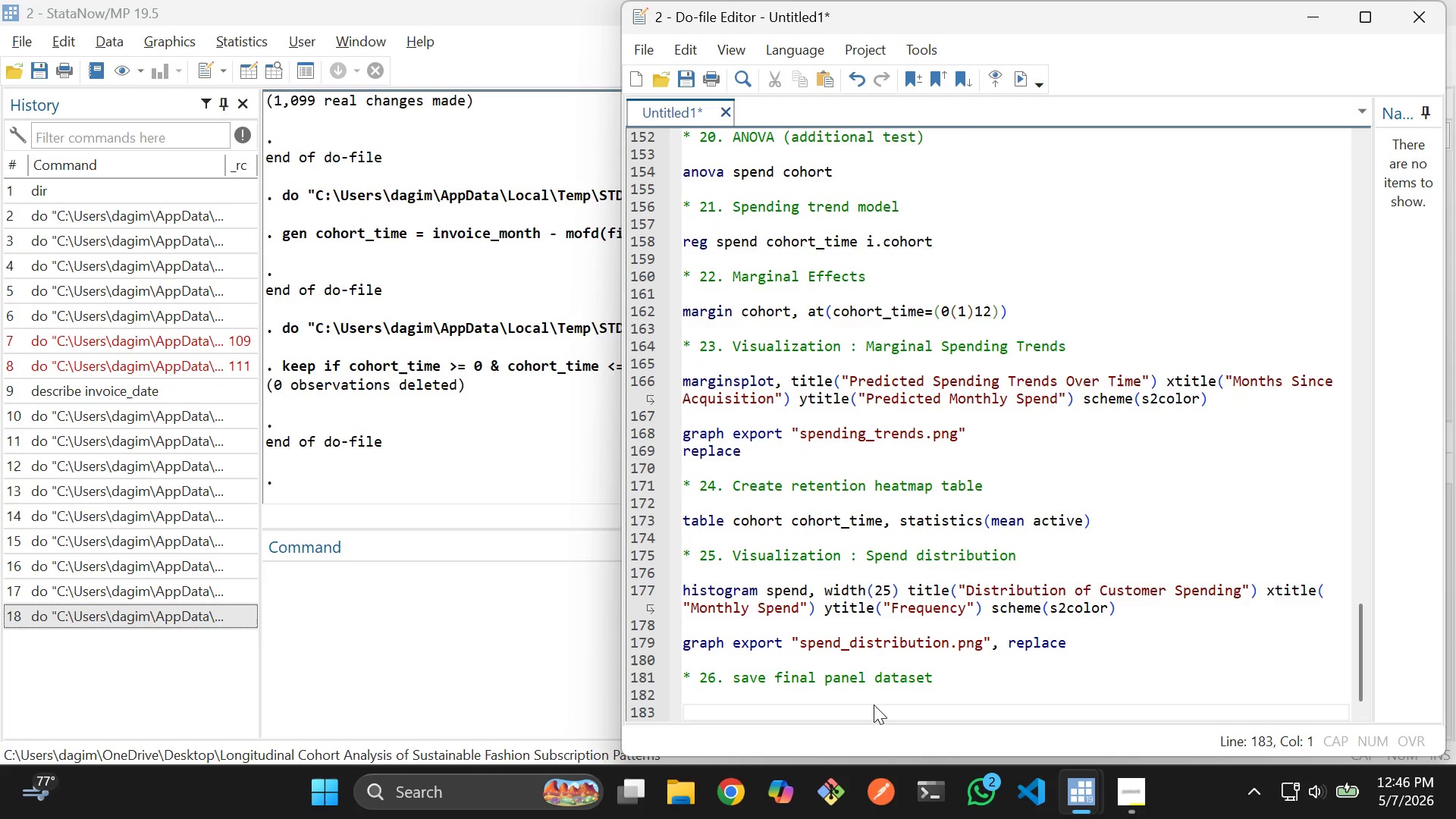 
type(d)
key(Backspace)
type(sace)
key(Backspace)
key(Backspace)
type(ve "ver)
key(Tab)
type(.dta)
 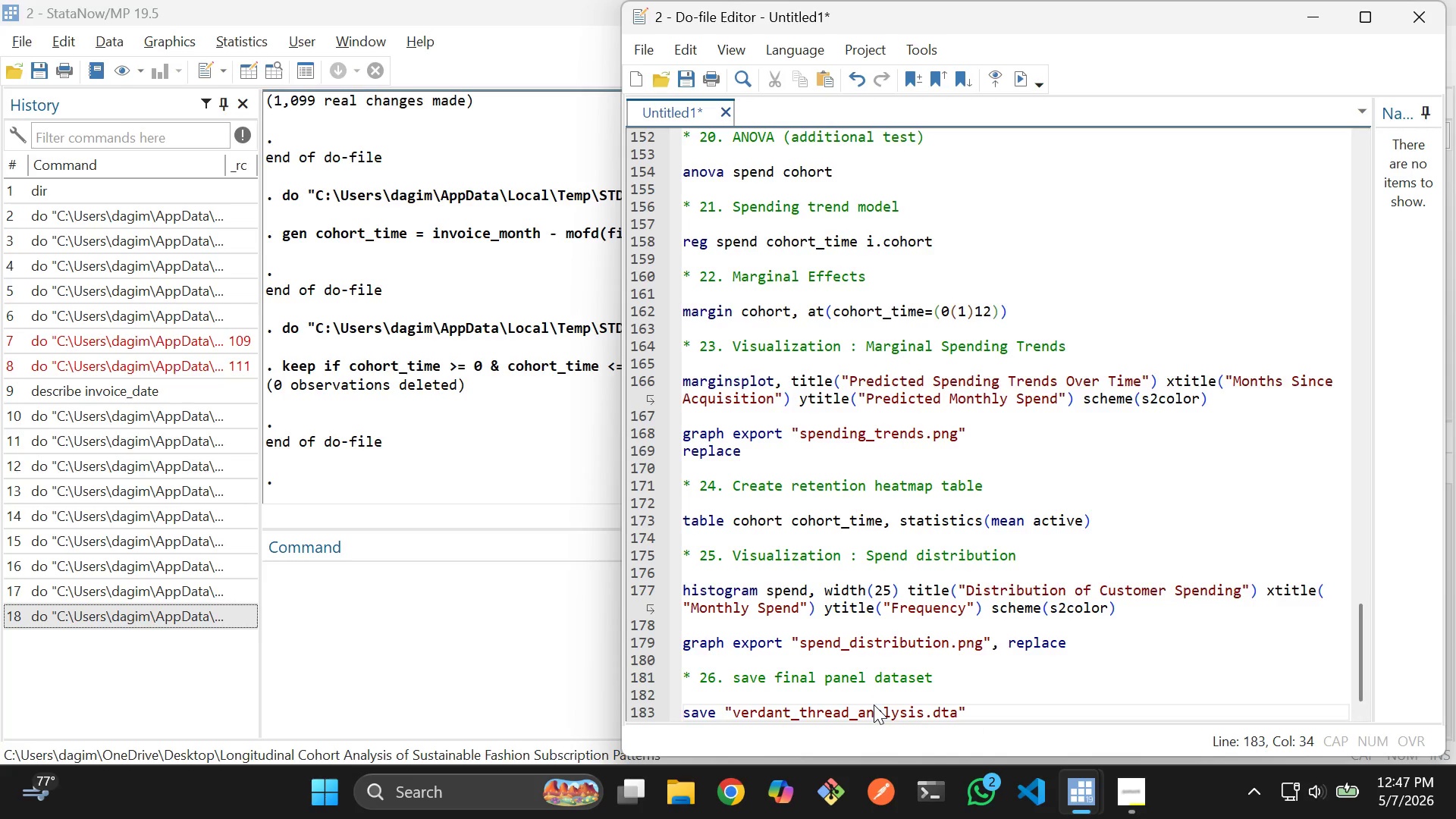 
key(ArrowRight)
 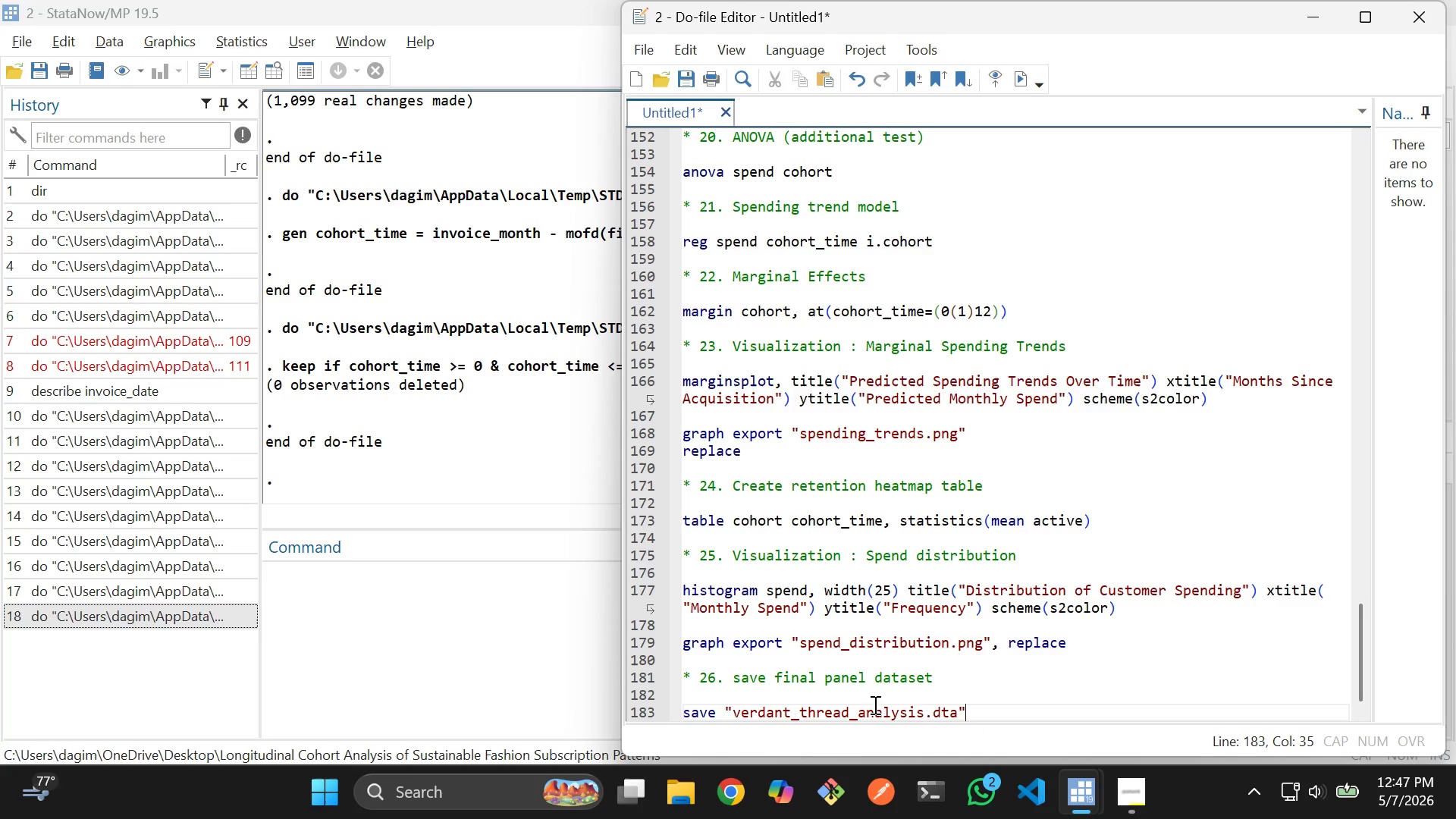 
type(, replave)
key(Backspace)
key(Backspace)
type(ce)
 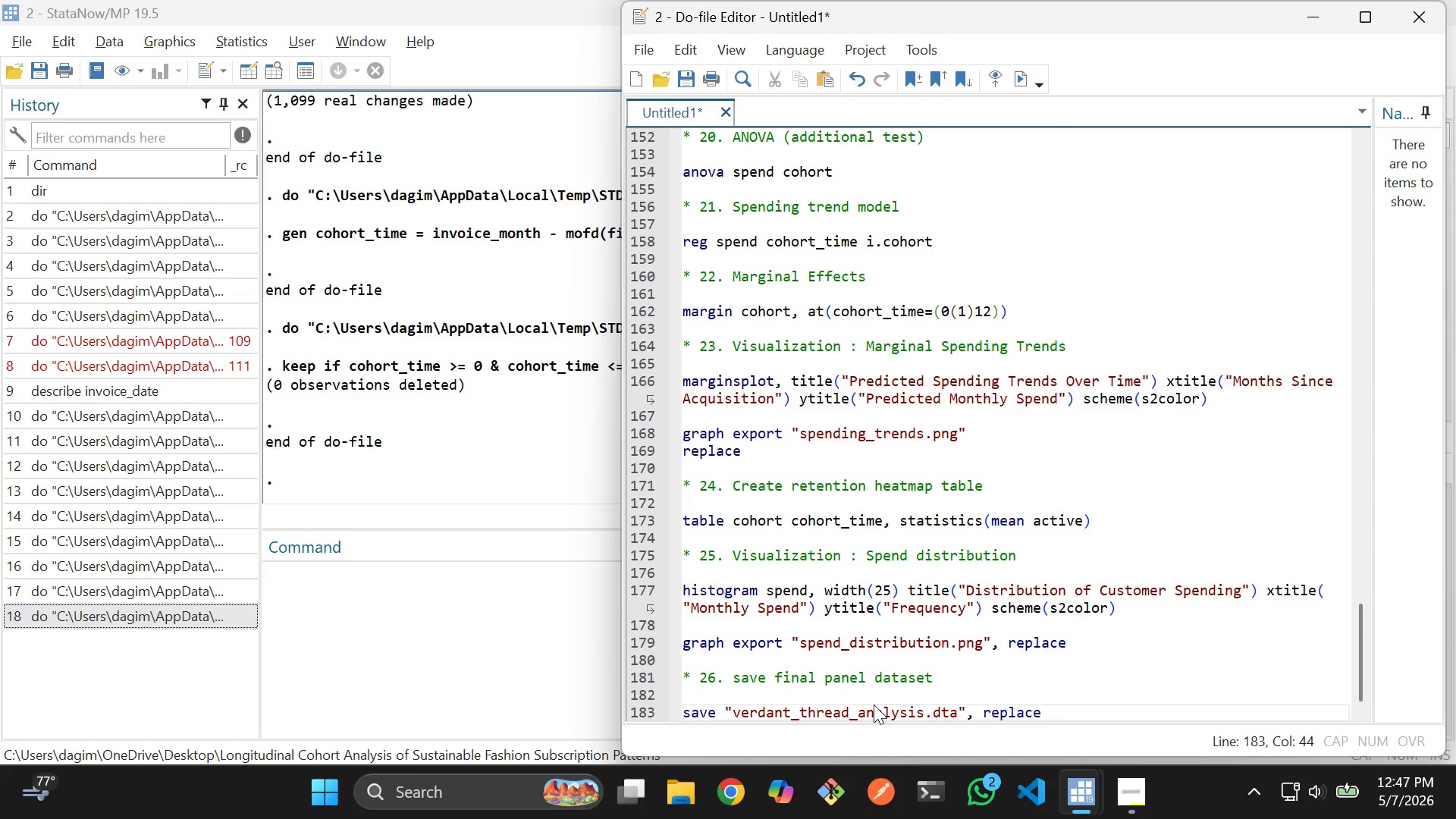 
key(Enter)
 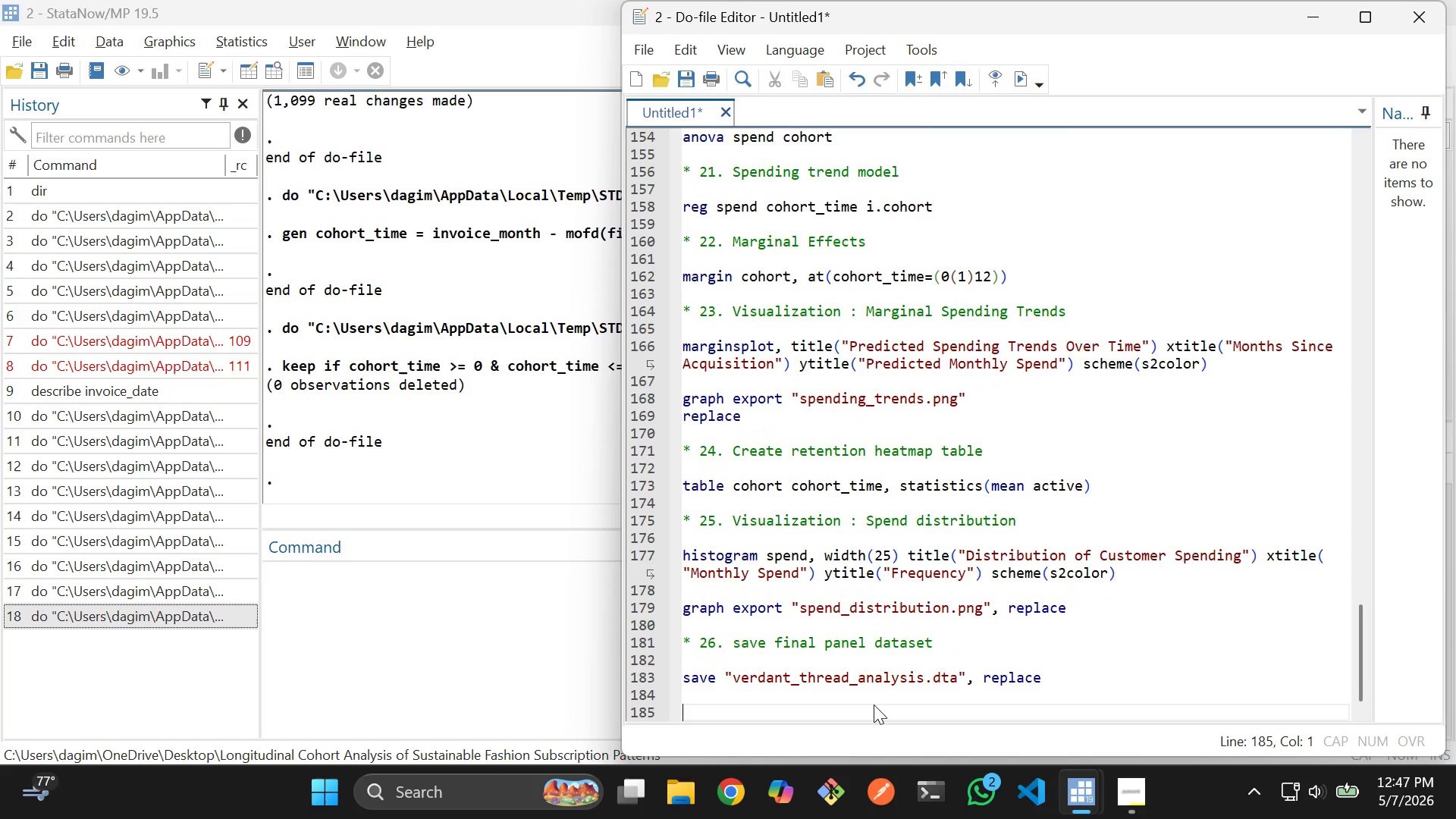 
key(Enter)
 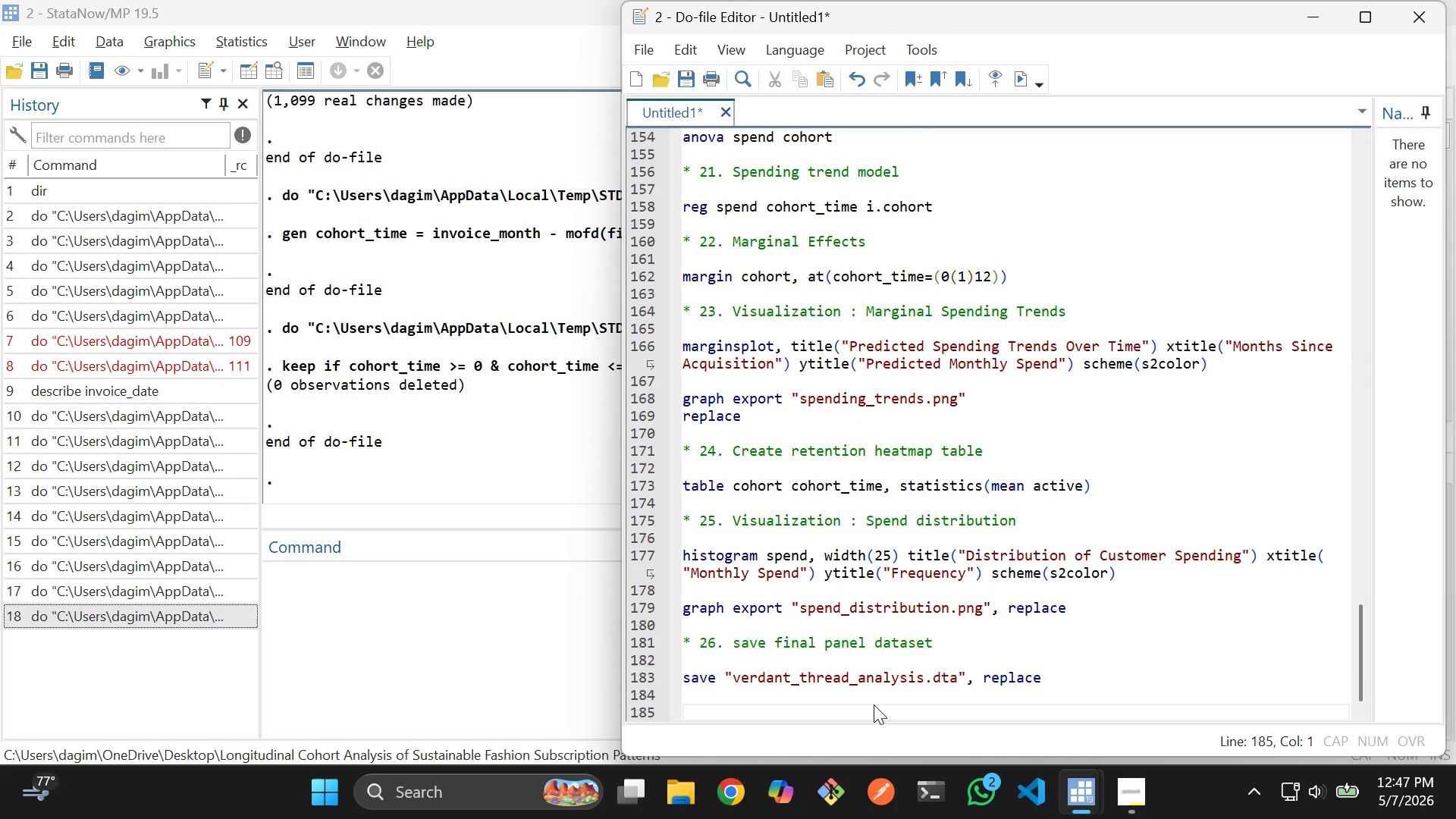 
type(*28)
 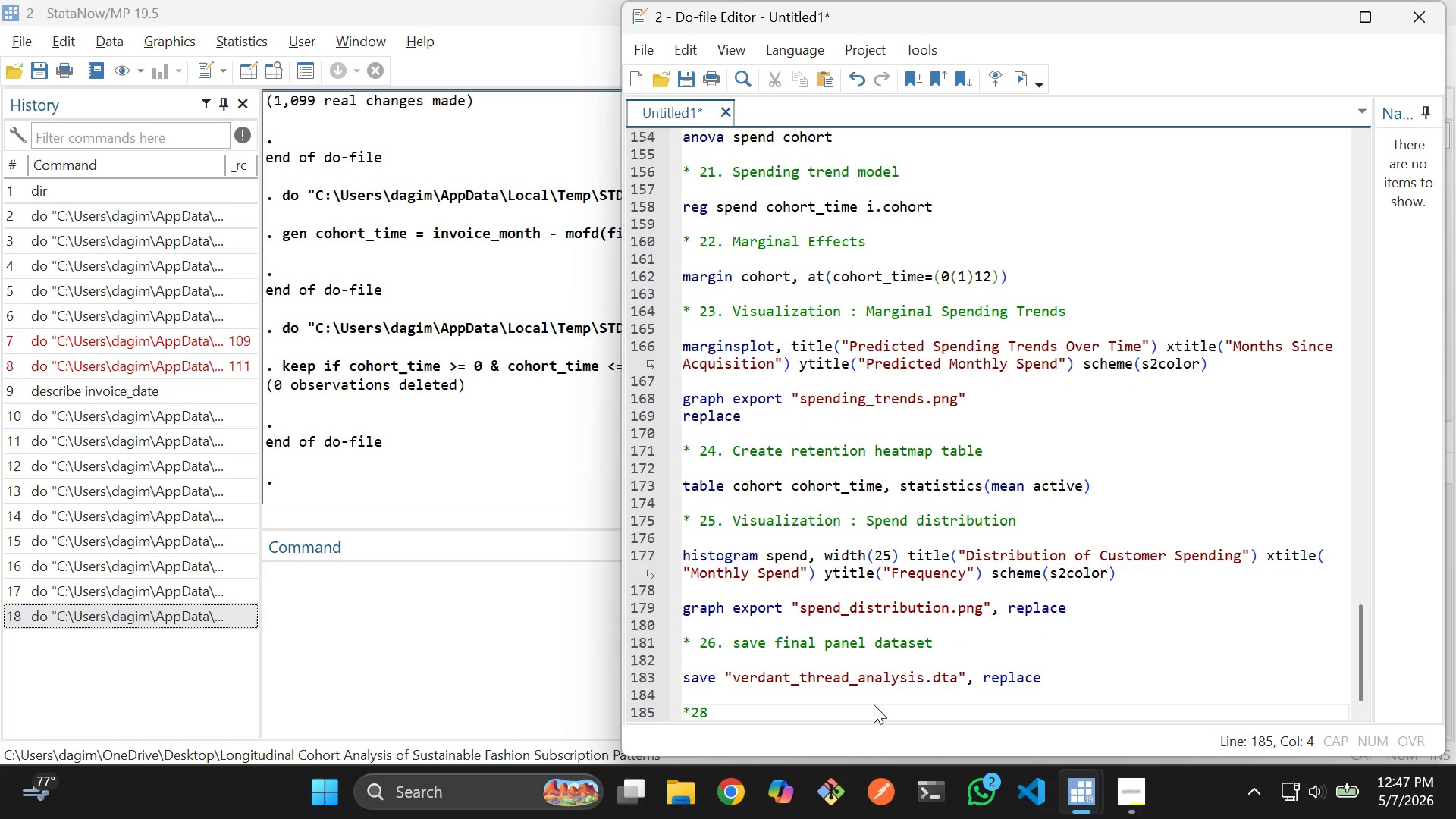 
key(ArrowLeft)
 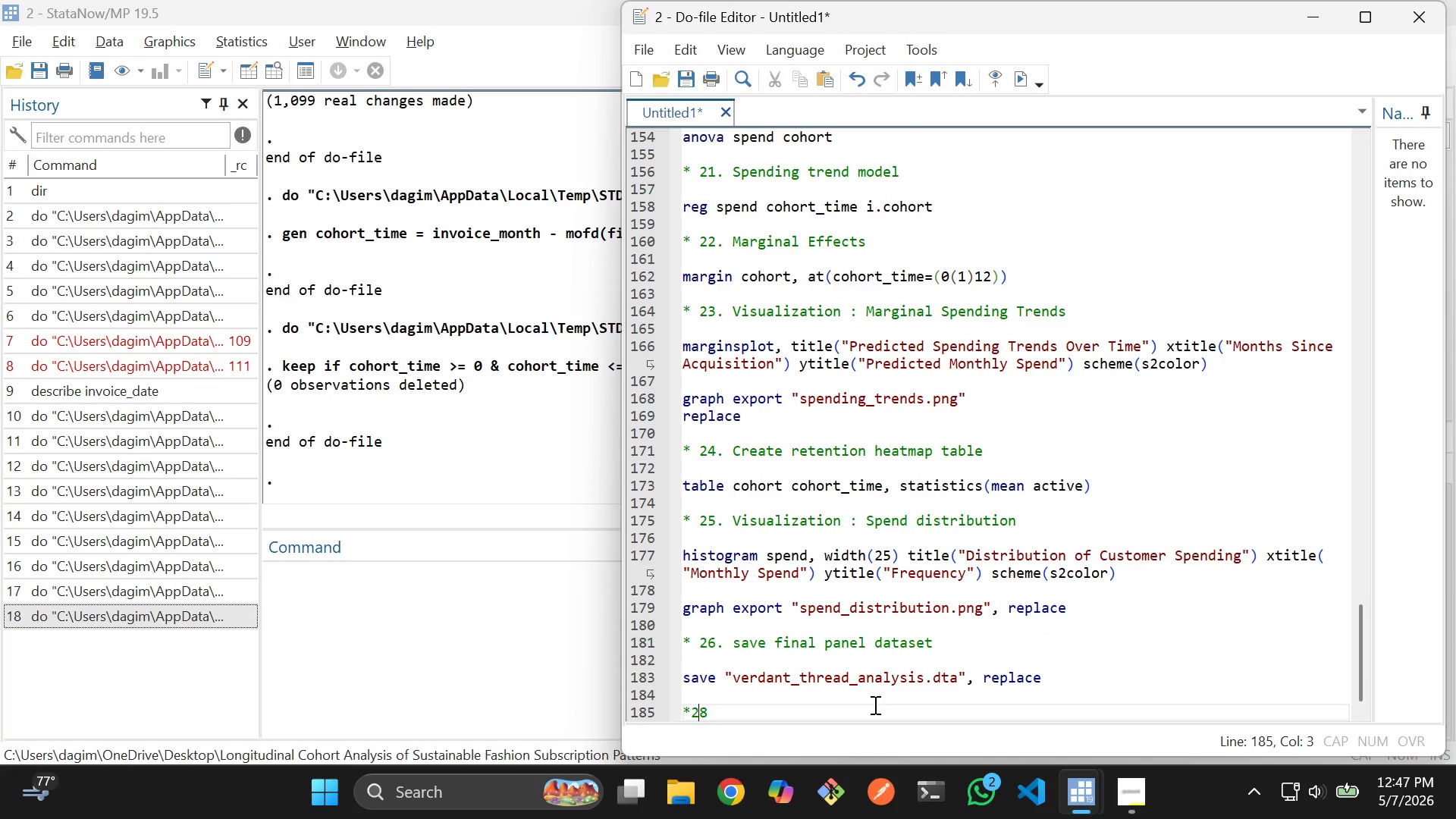 
key(Space)
 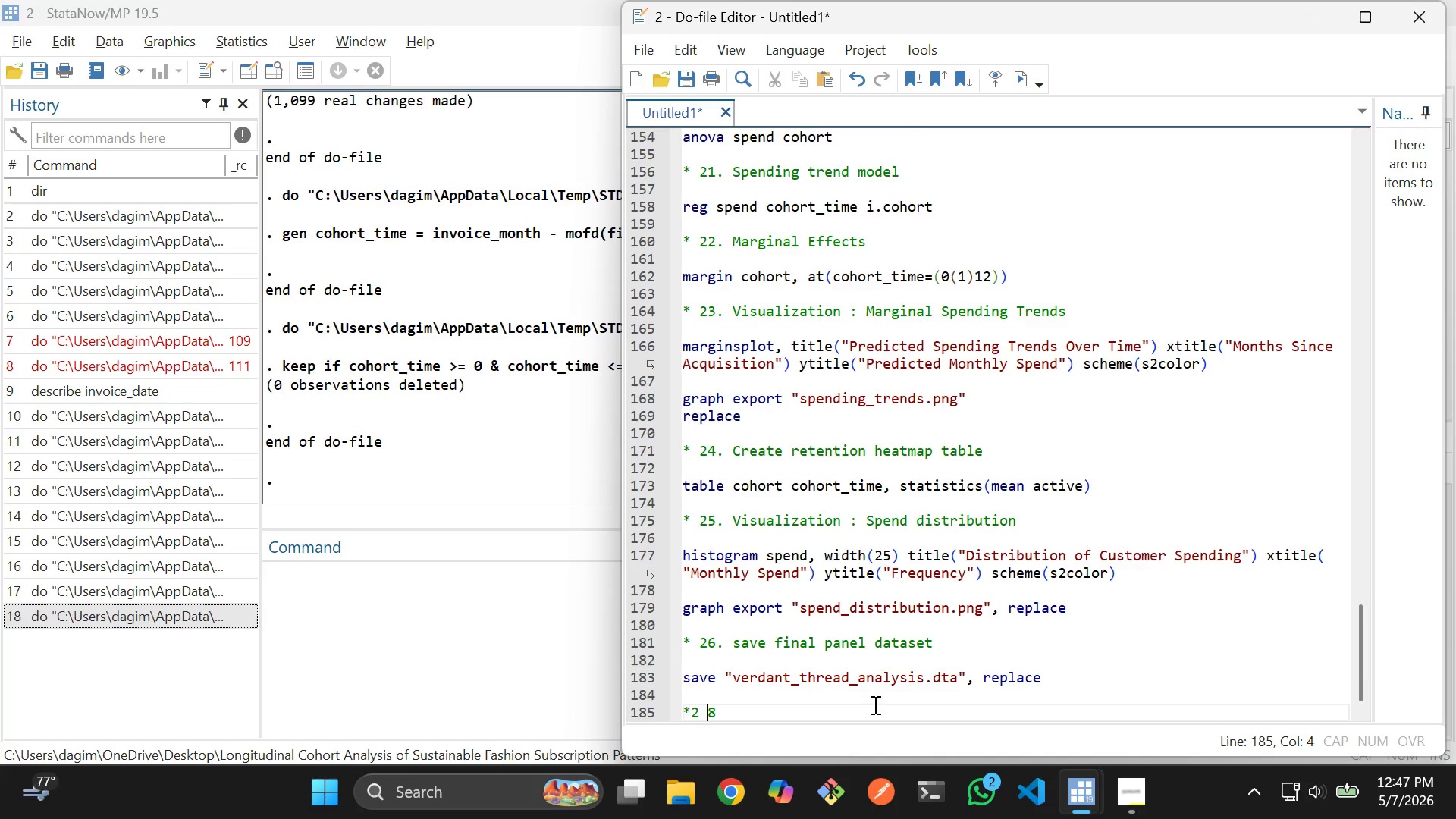 
key(Backspace)
 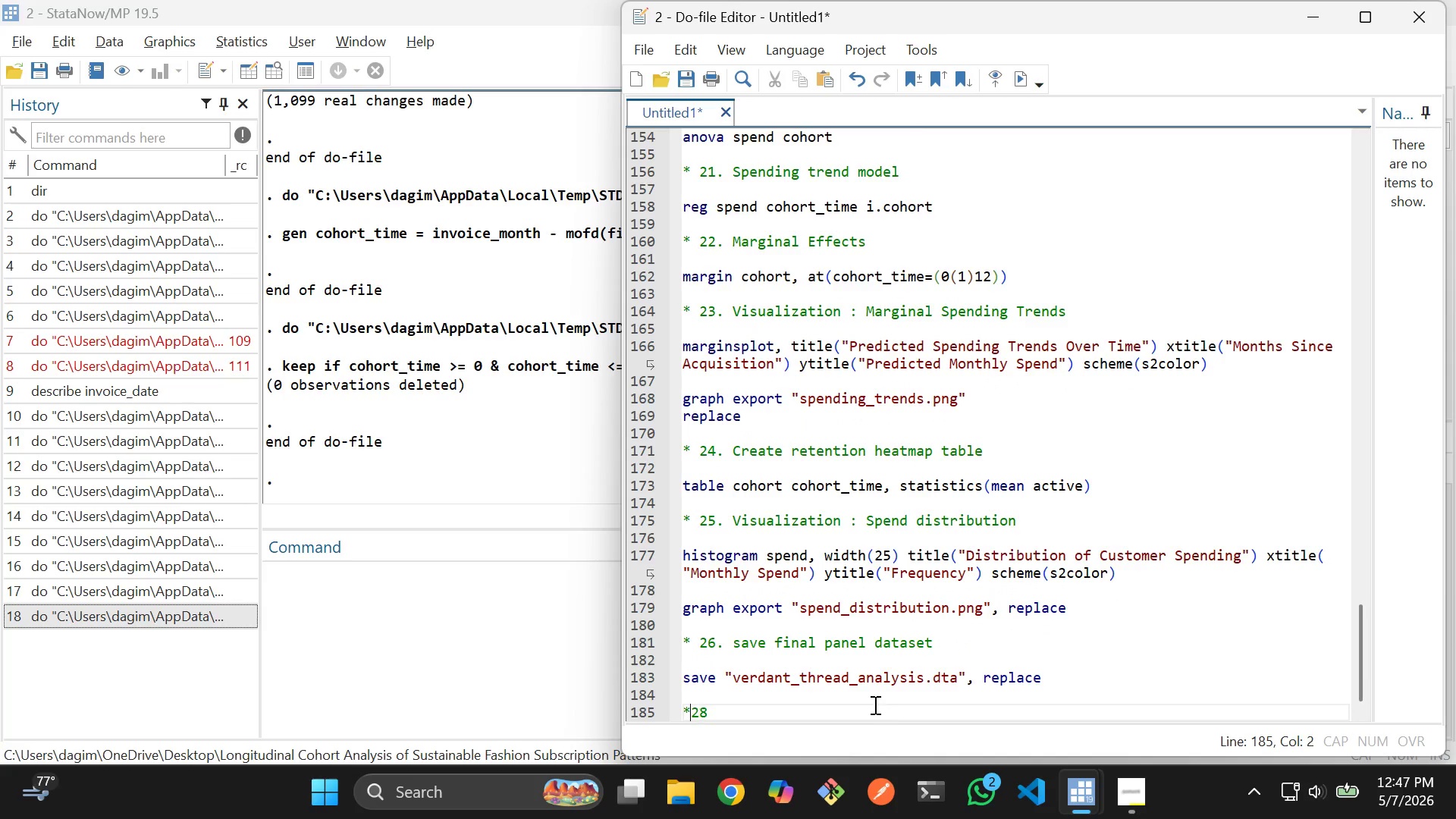 
key(ArrowLeft)
 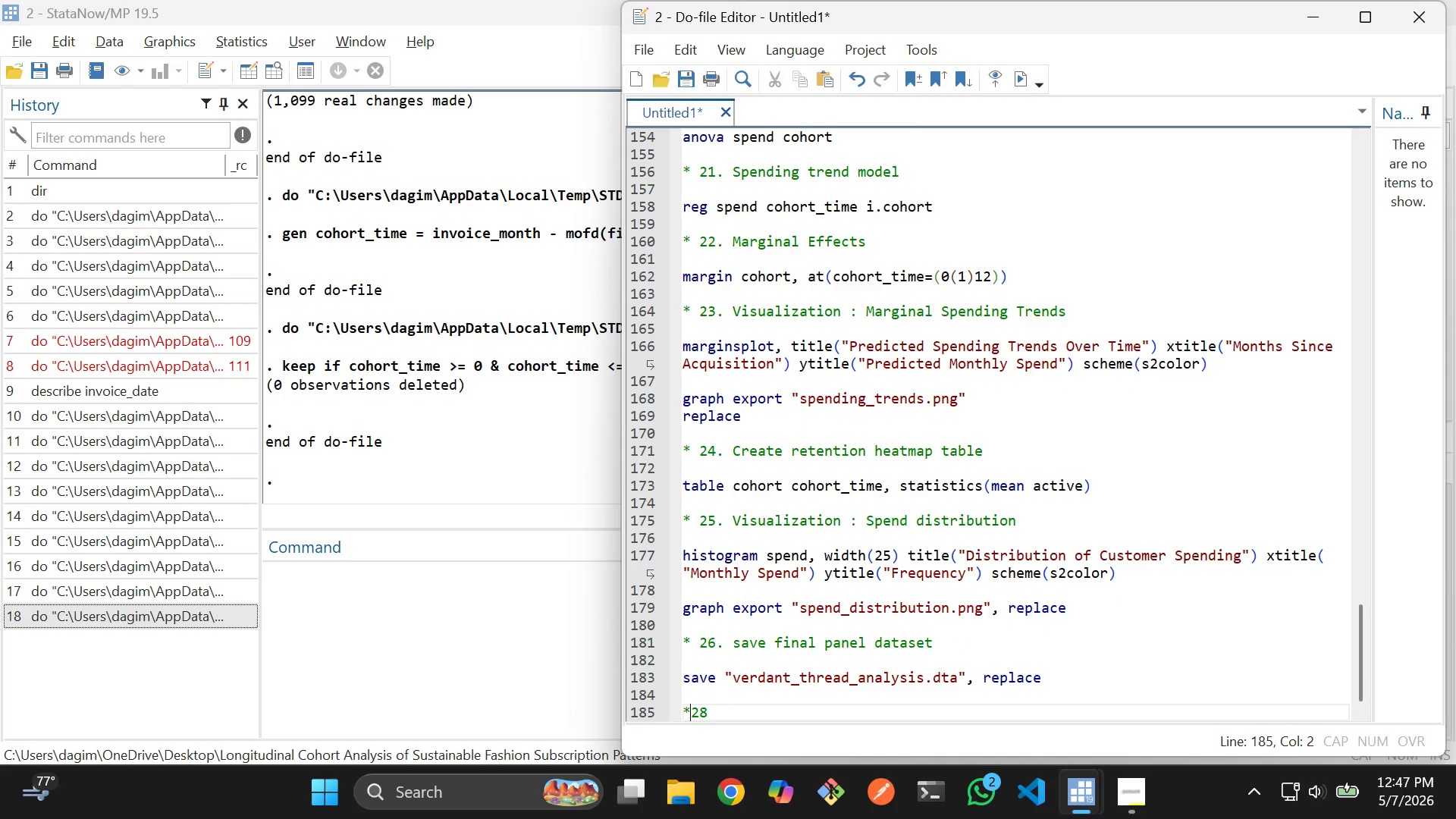 
key(Space)
 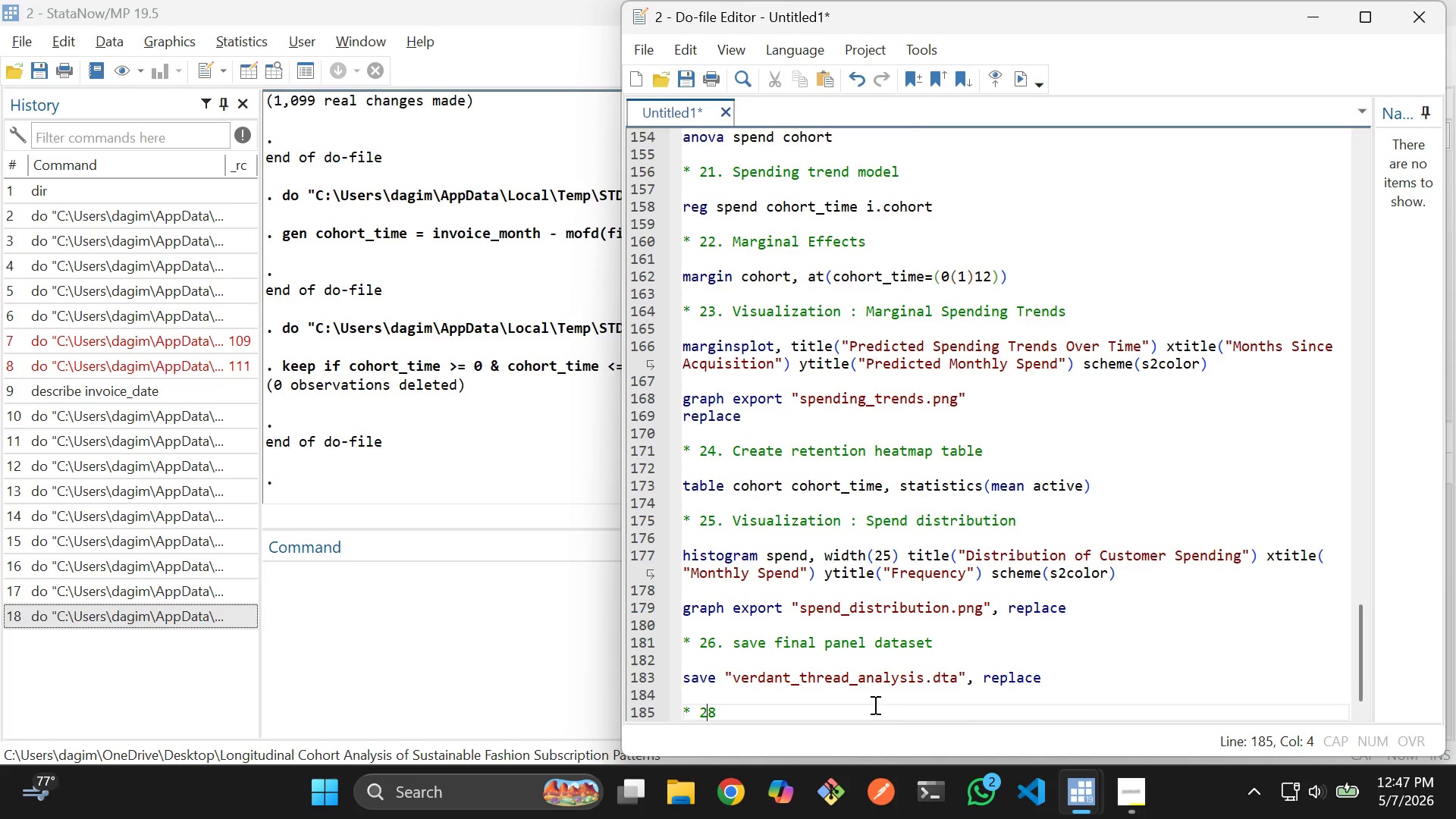 
key(ArrowRight)
 